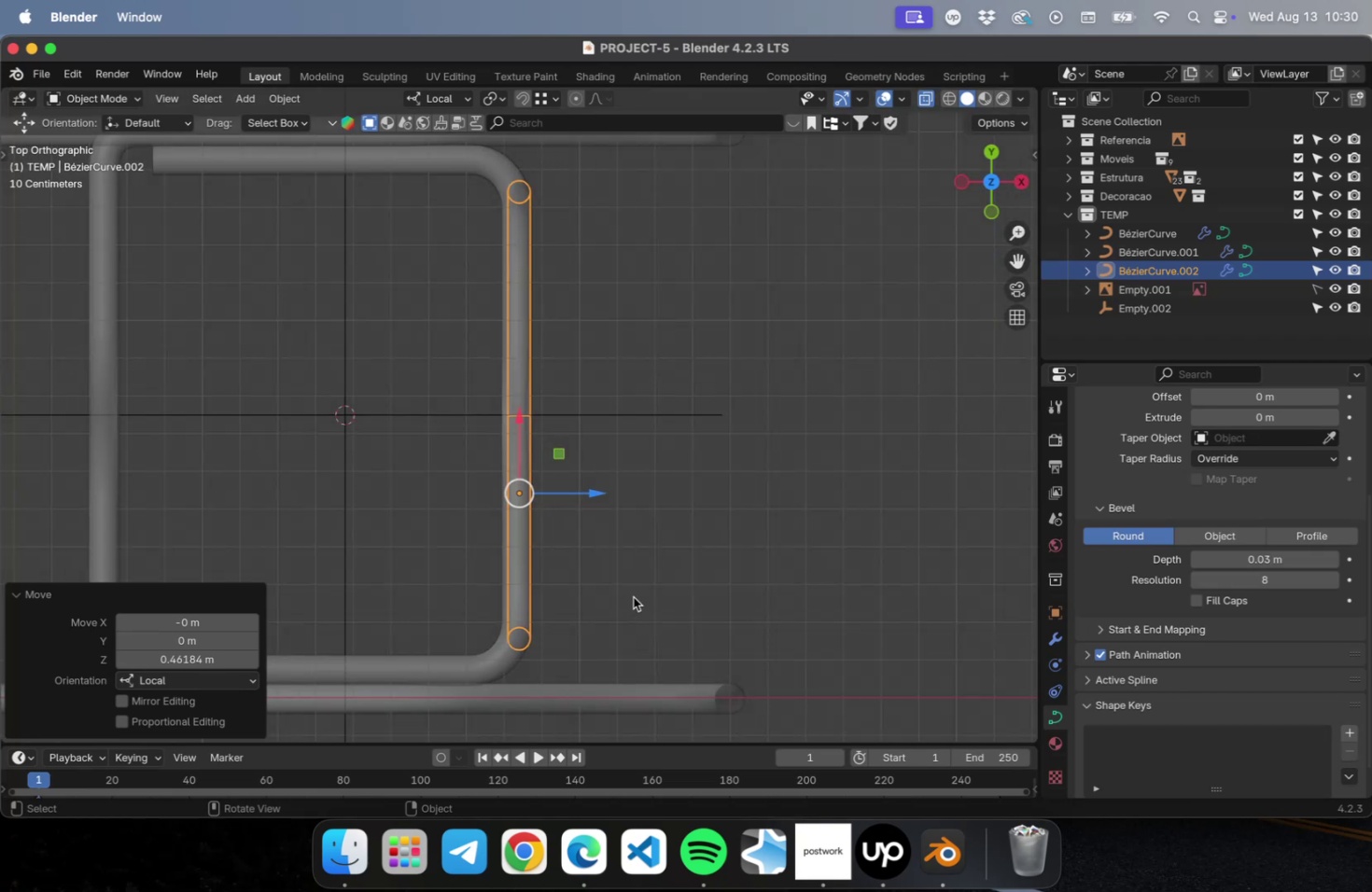 
scroll: coordinate [633, 598], scroll_direction: down, amount: 2.0
 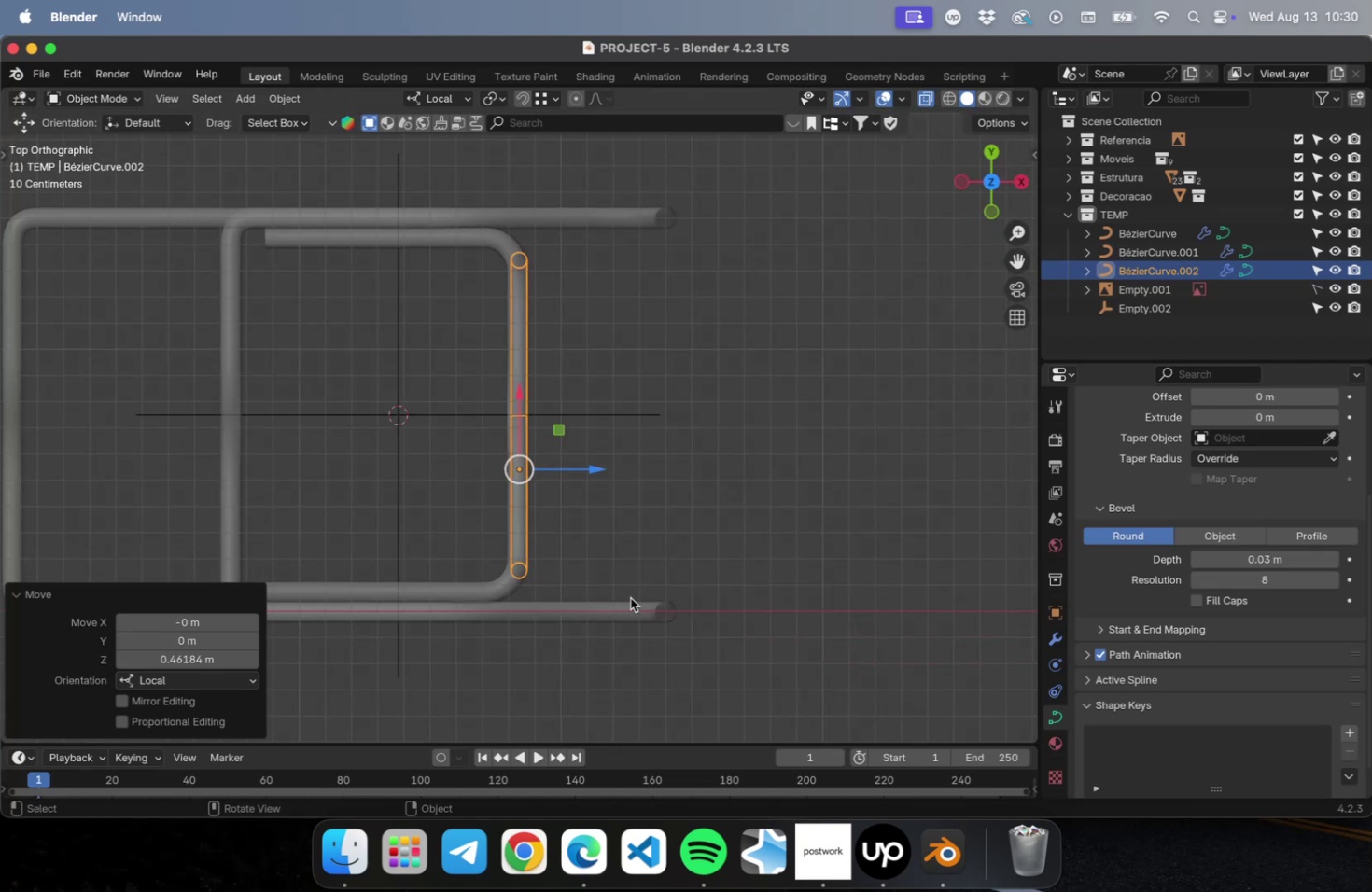 
hold_key(key=ShiftLeft, duration=0.72)
 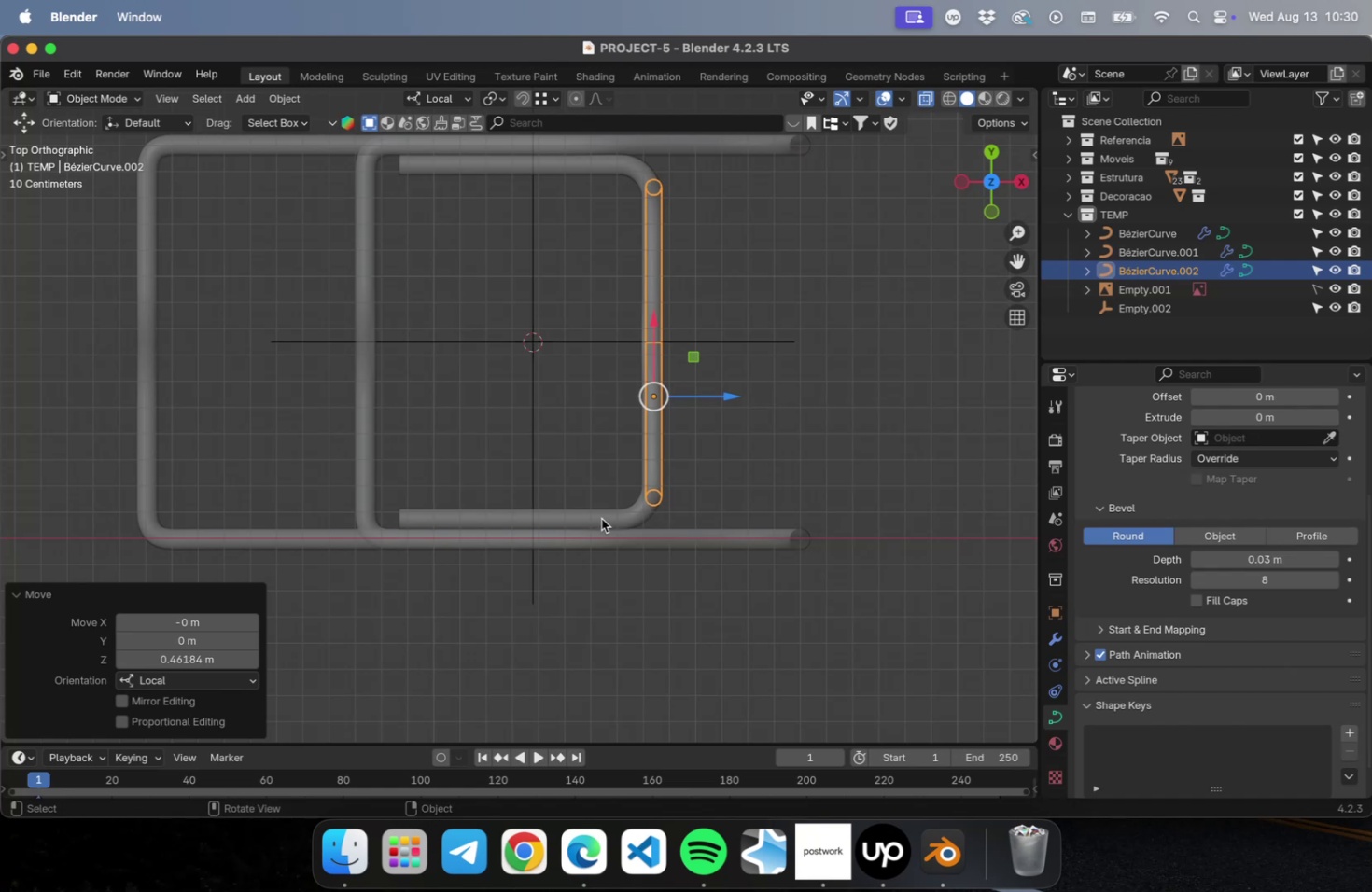 
left_click([601, 518])
 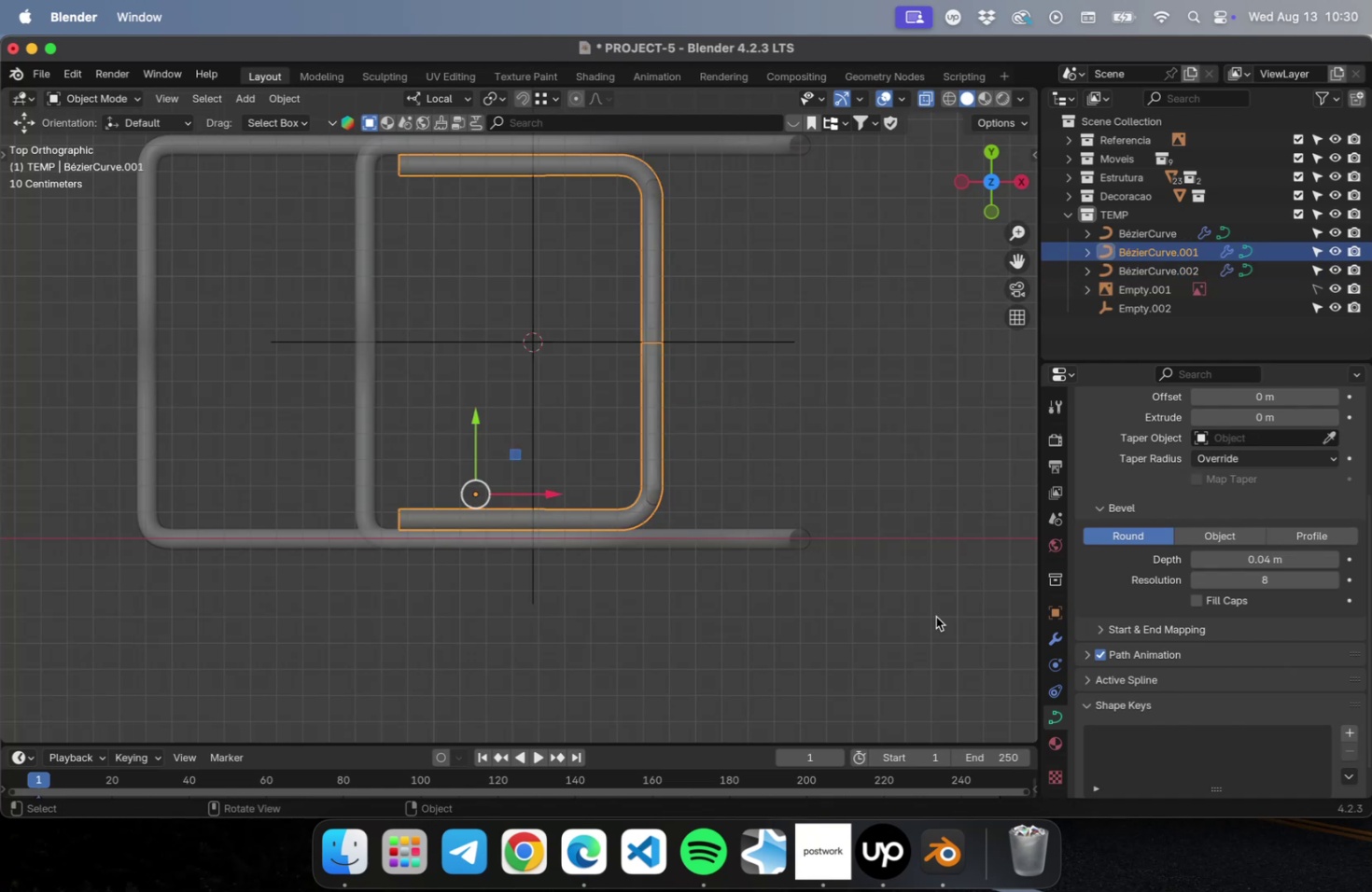 
mouse_move([1070, 631])
 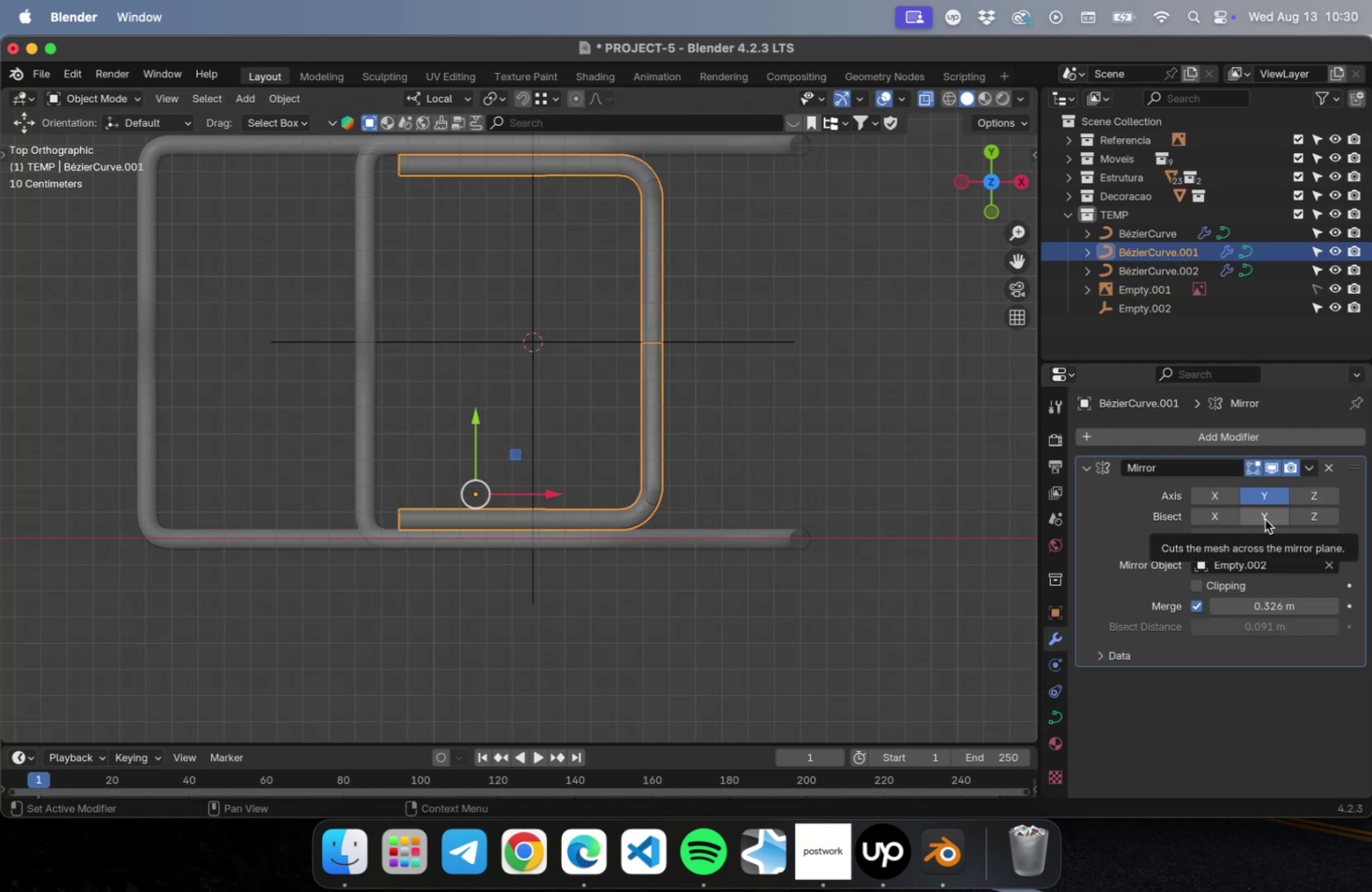 
left_click([1264, 519])
 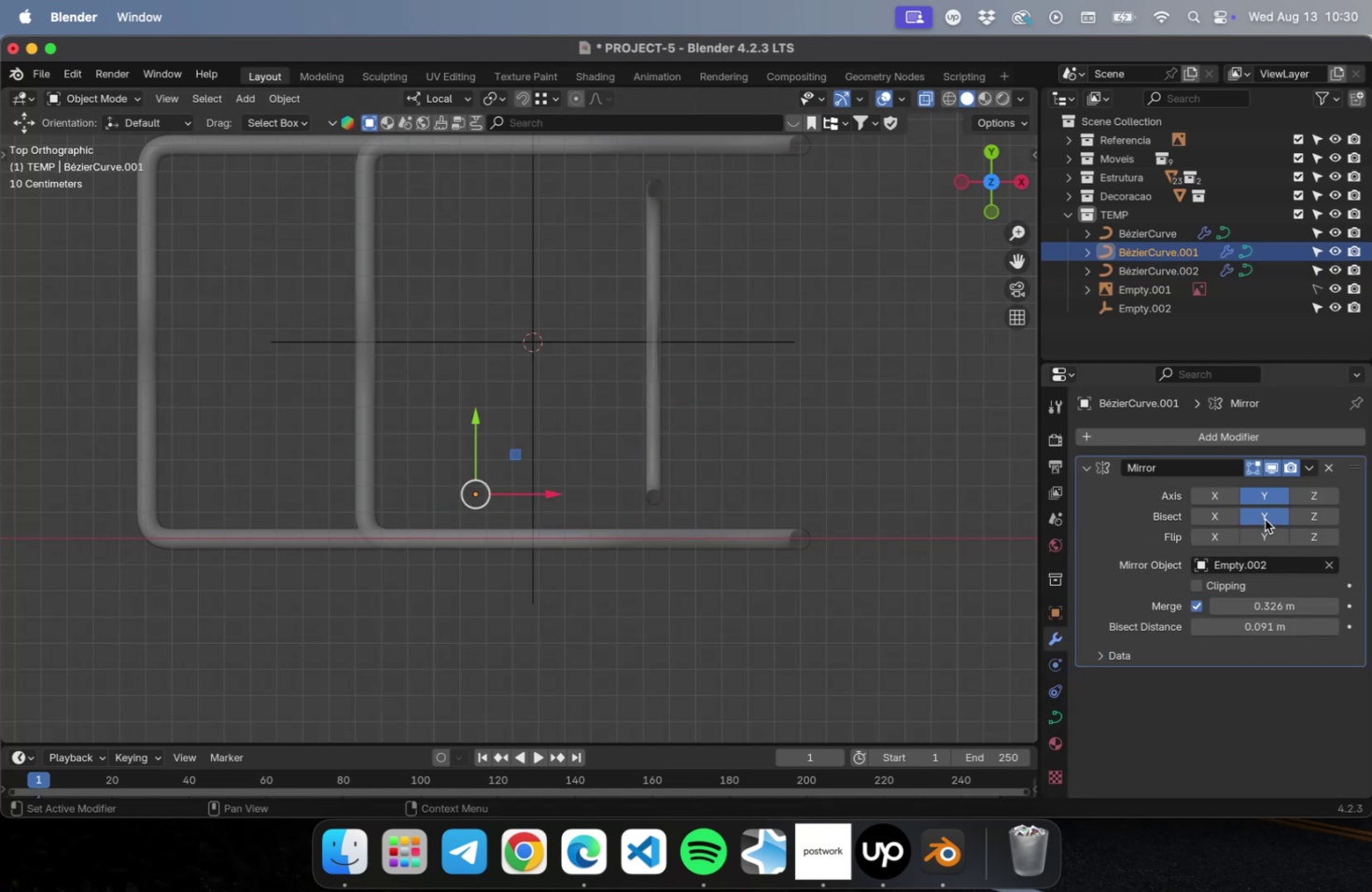 
left_click([1264, 519])
 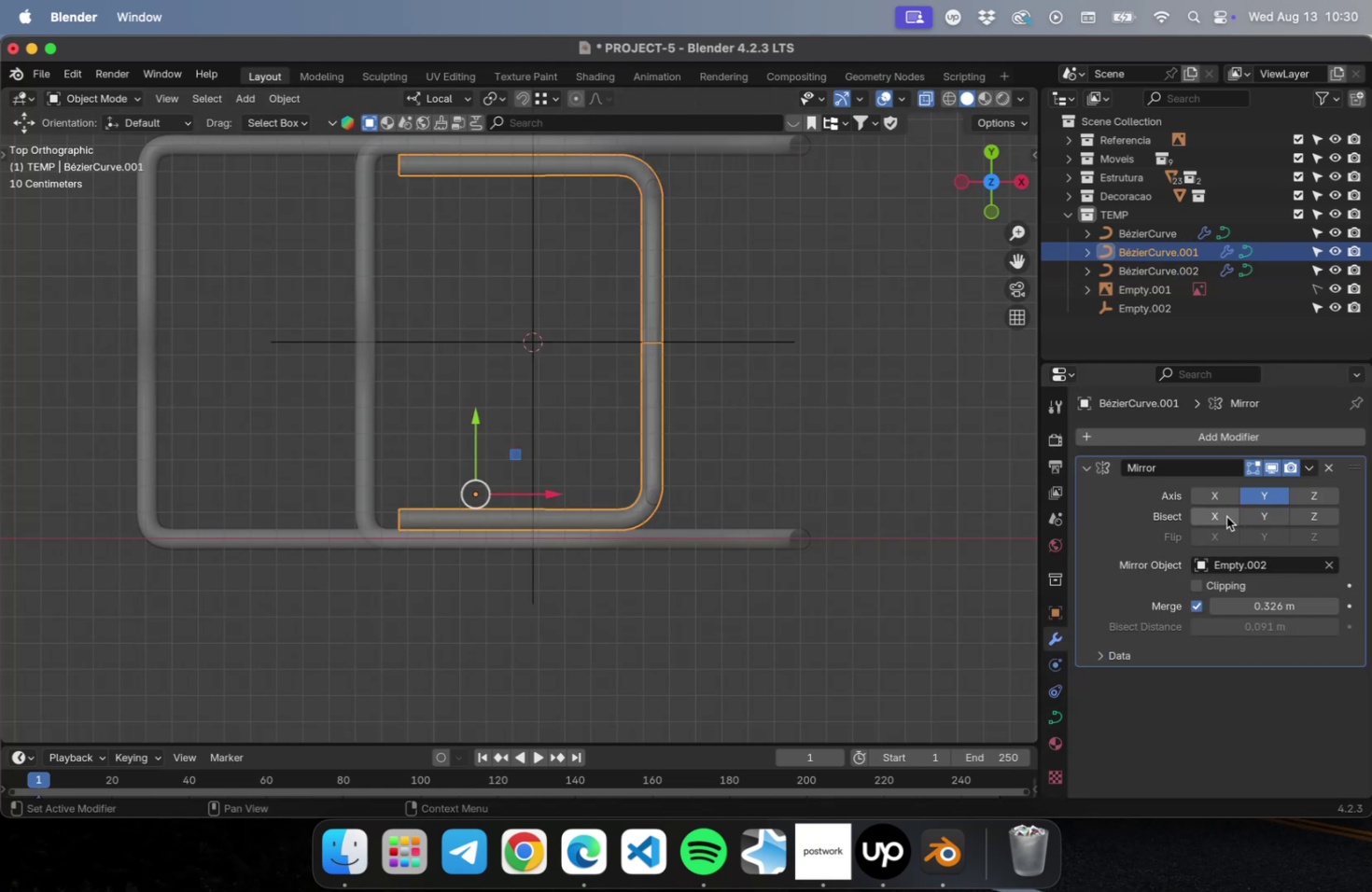 
left_click([1225, 516])
 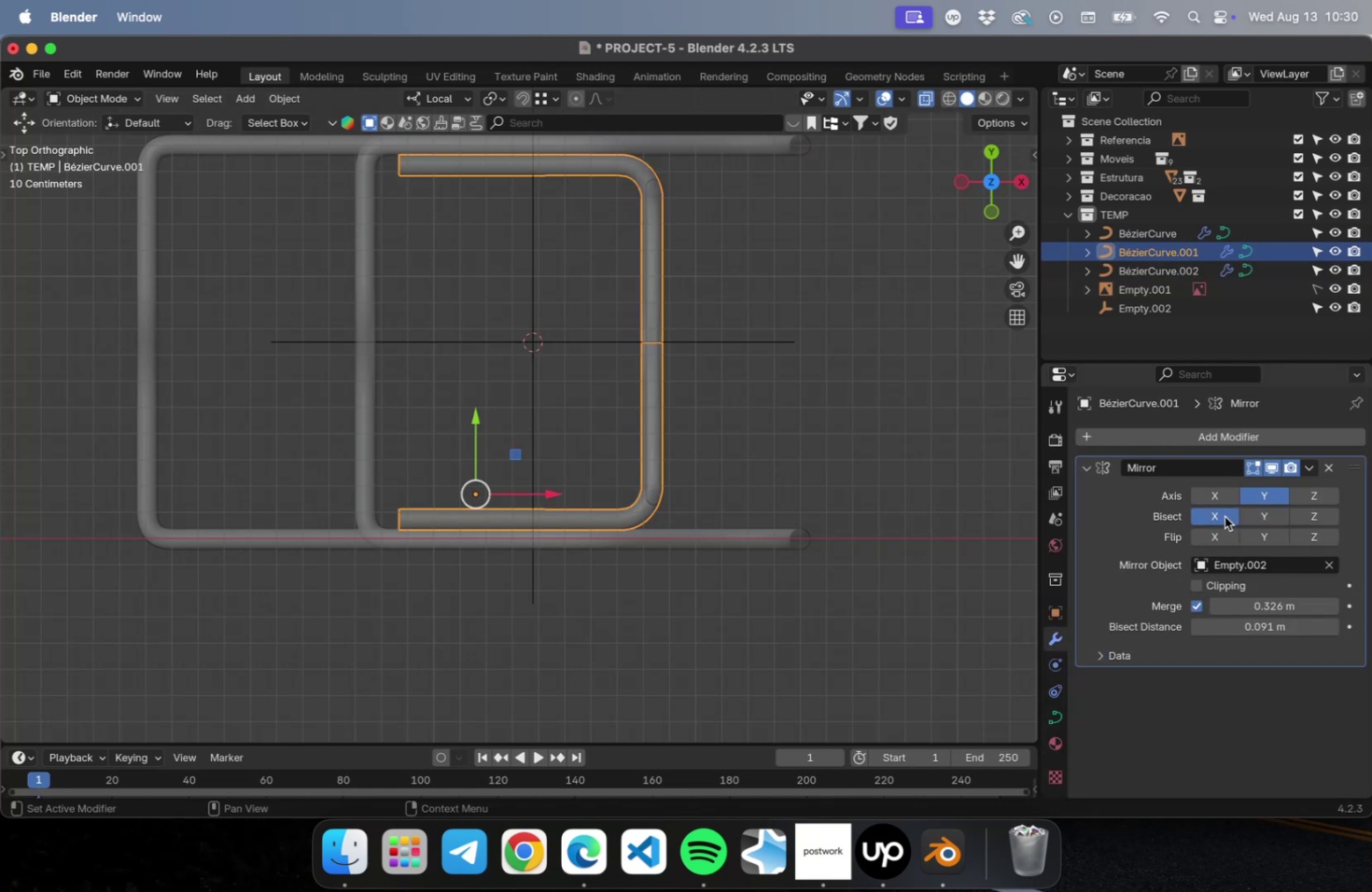 
left_click([1224, 516])
 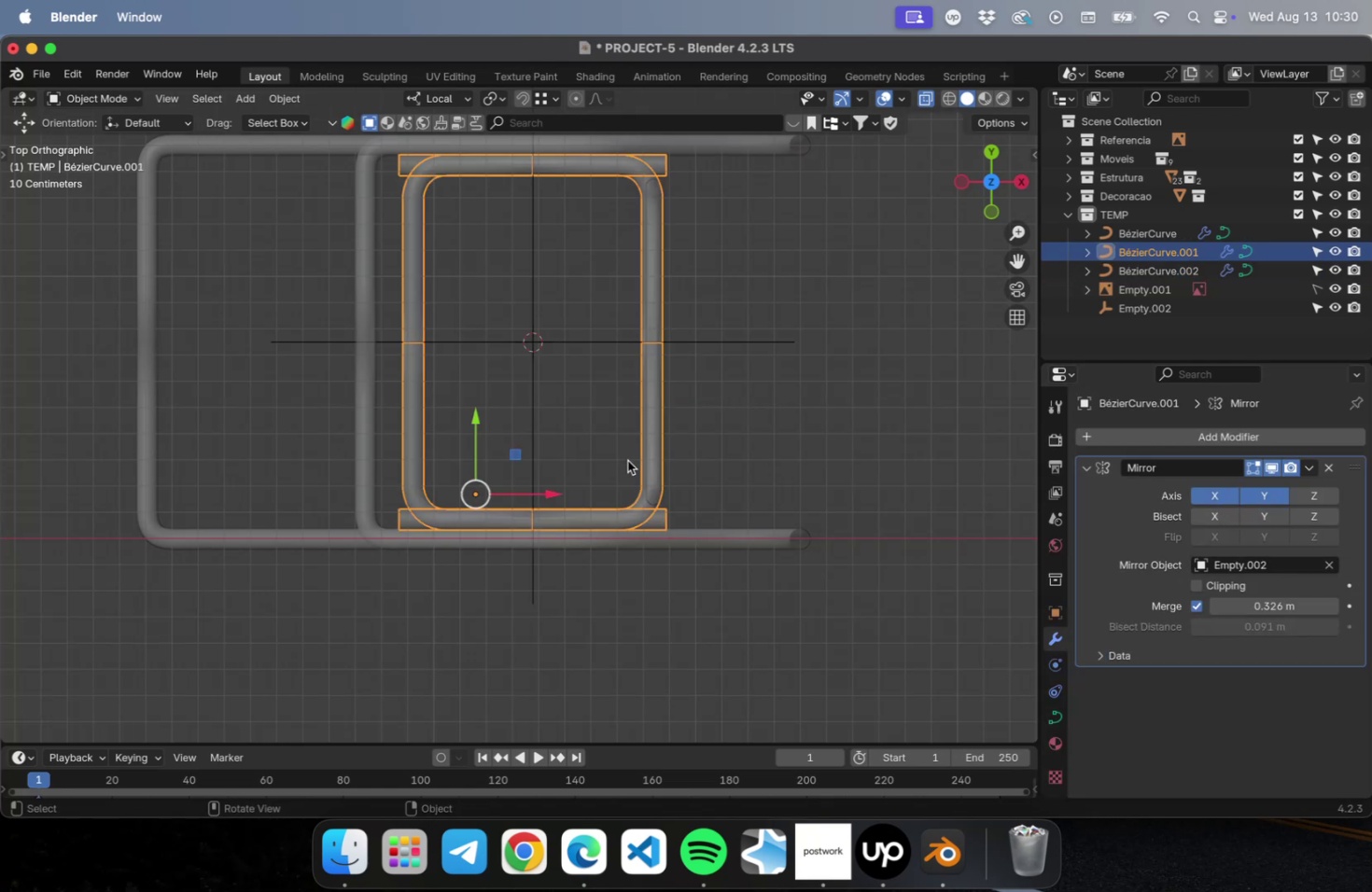 
key(Tab)
 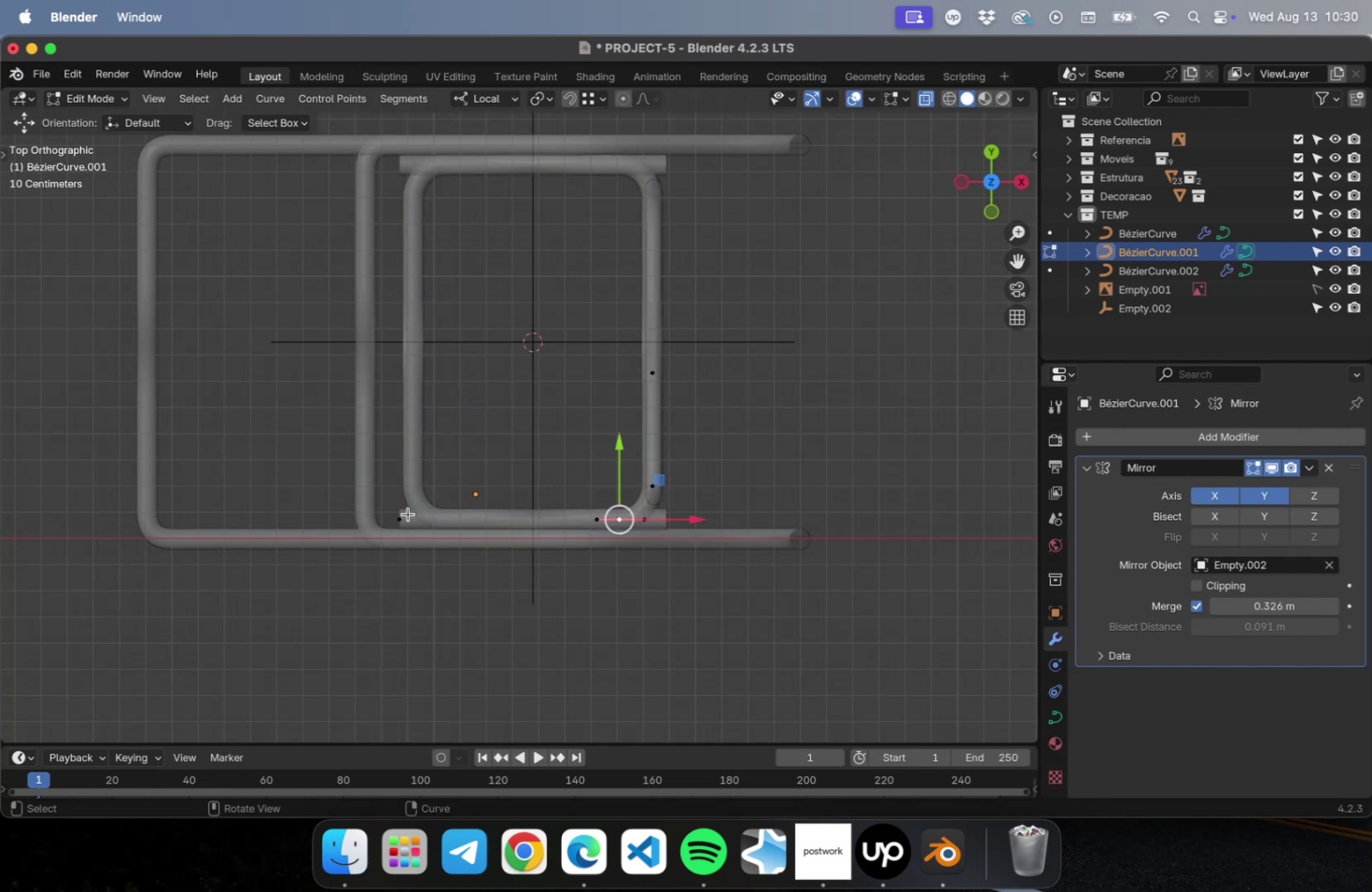 
left_click([403, 516])
 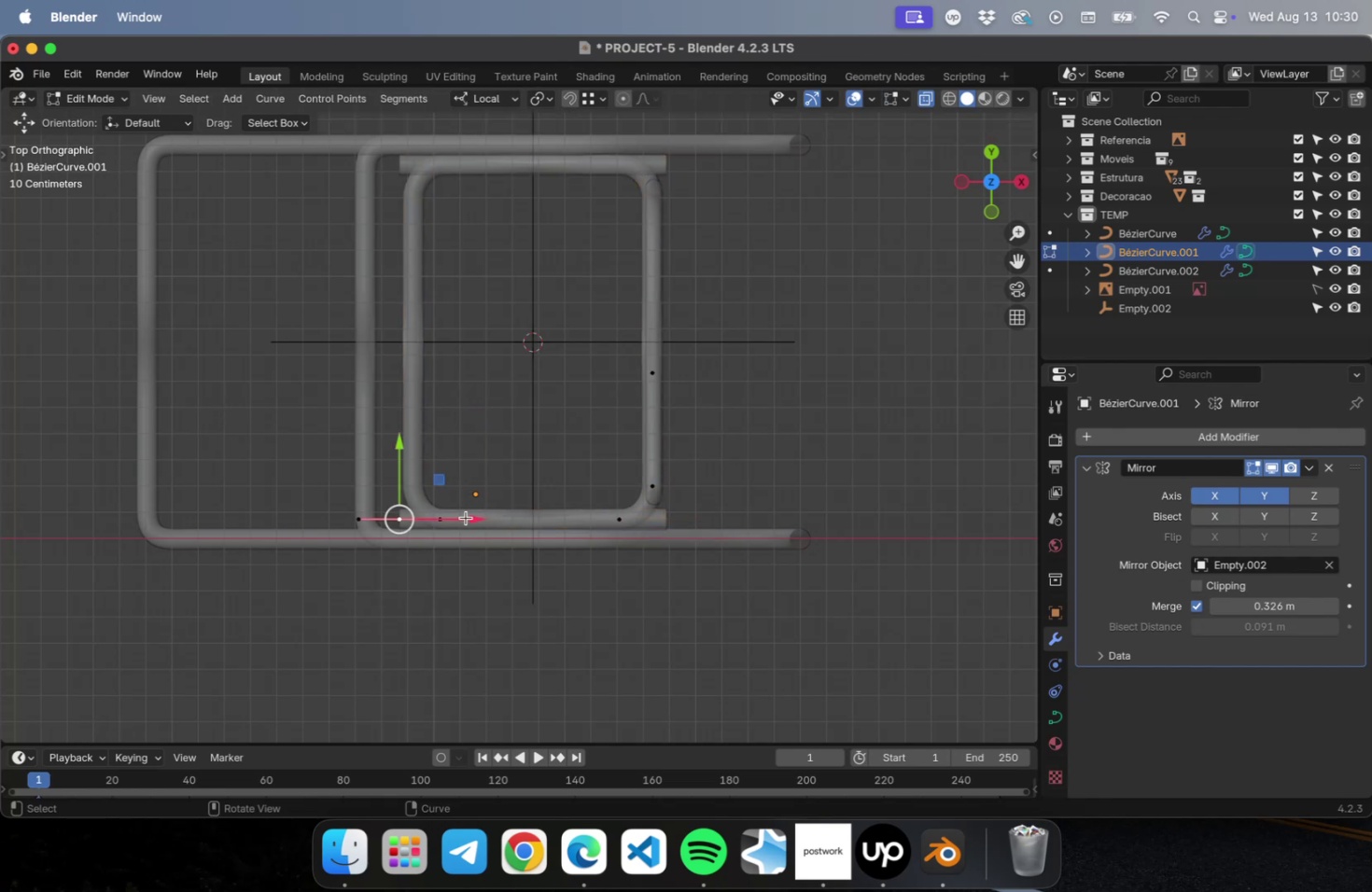 
left_click_drag(start_coordinate=[473, 517], to_coordinate=[613, 515])
 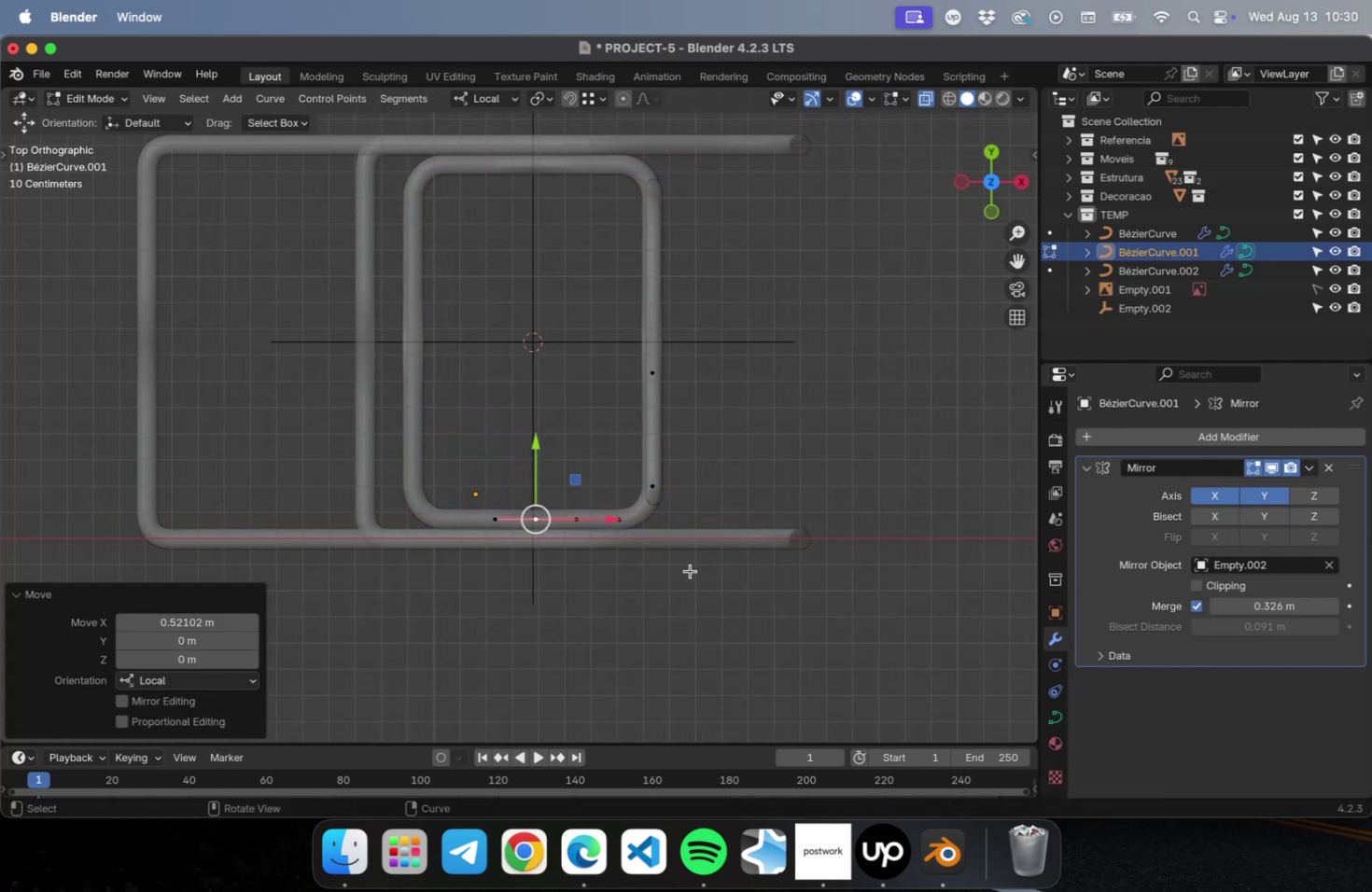 
key(Tab)
 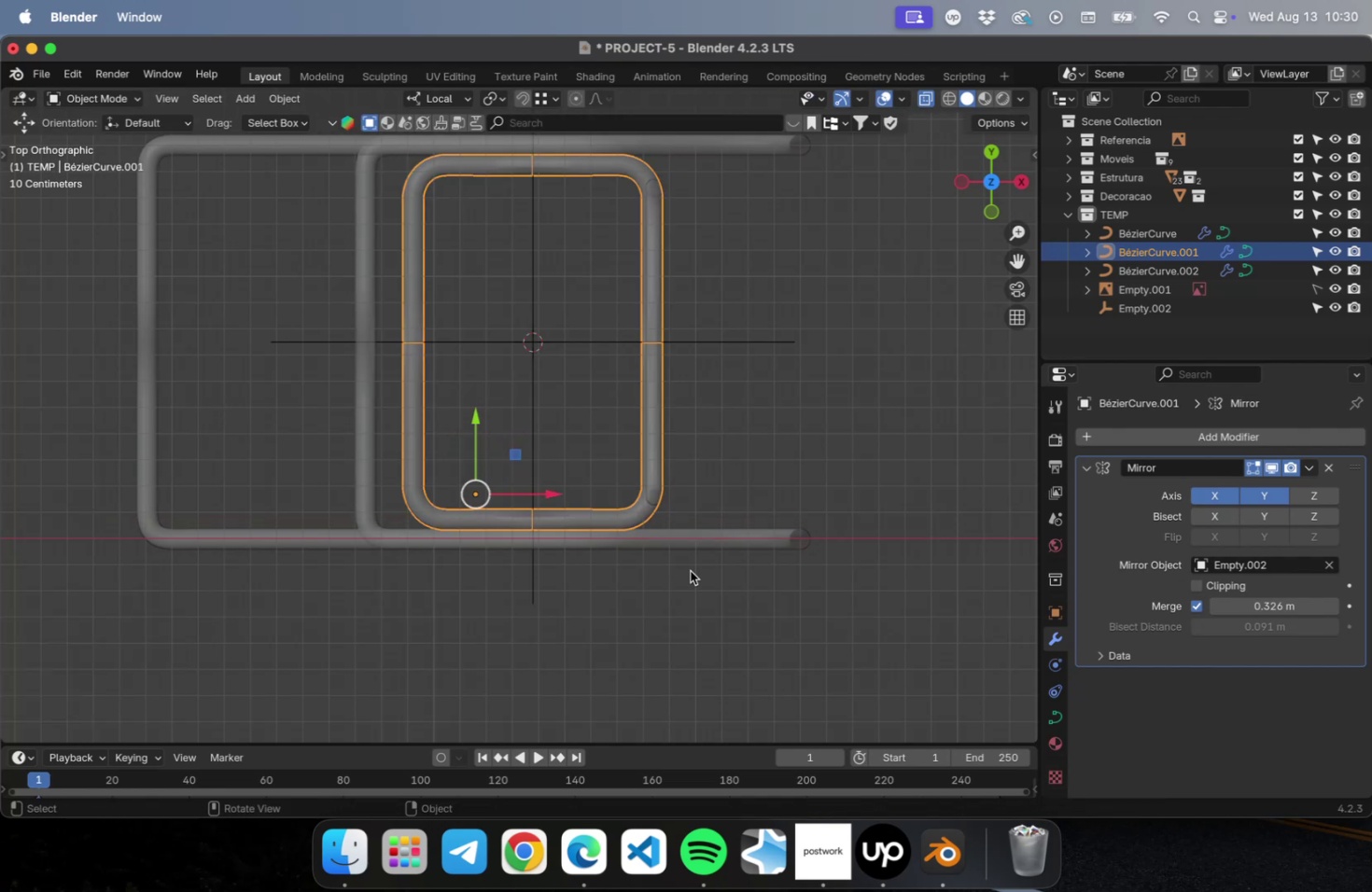 
left_click([690, 570])
 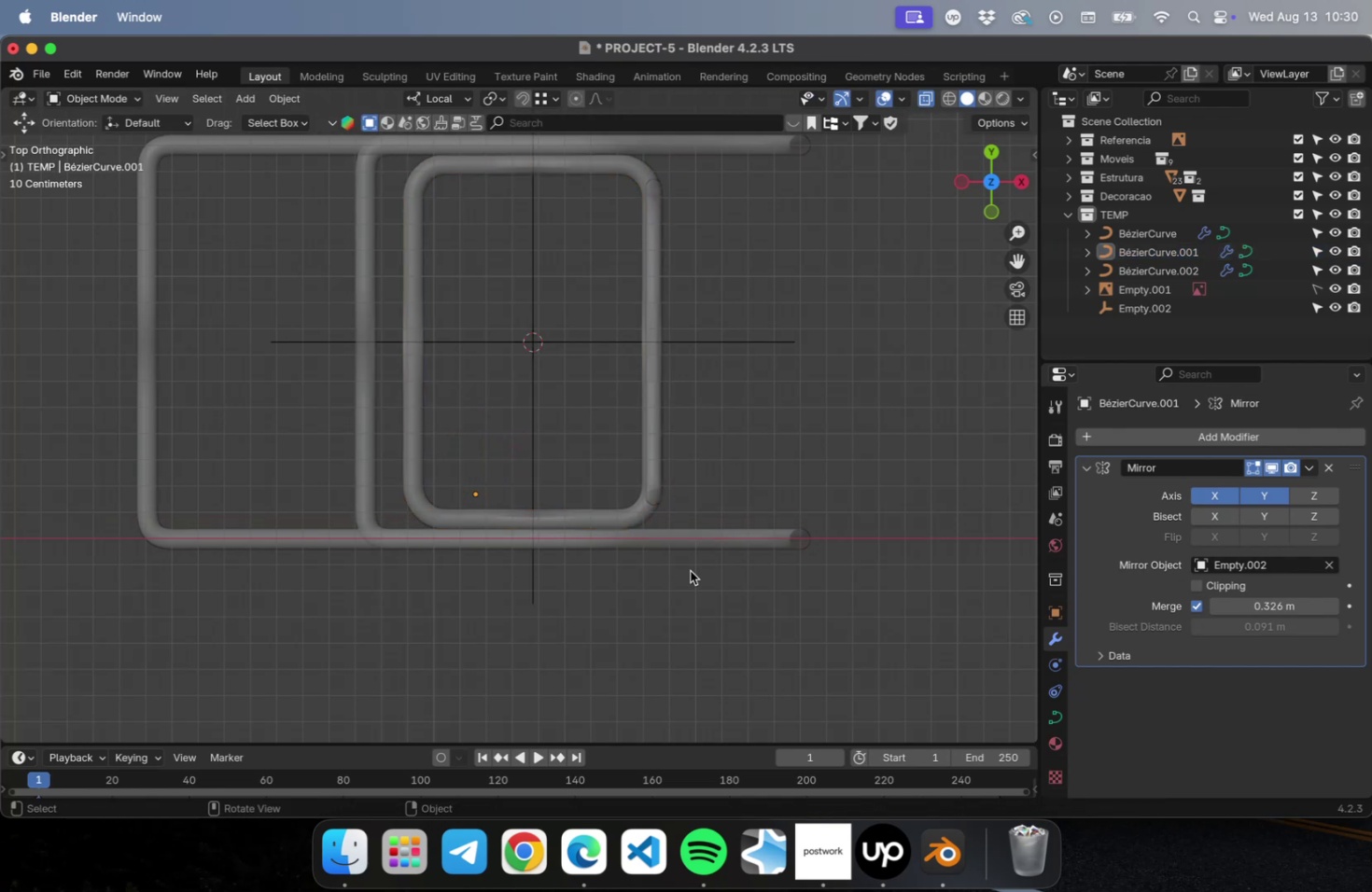 
key(Meta+CommandLeft)
 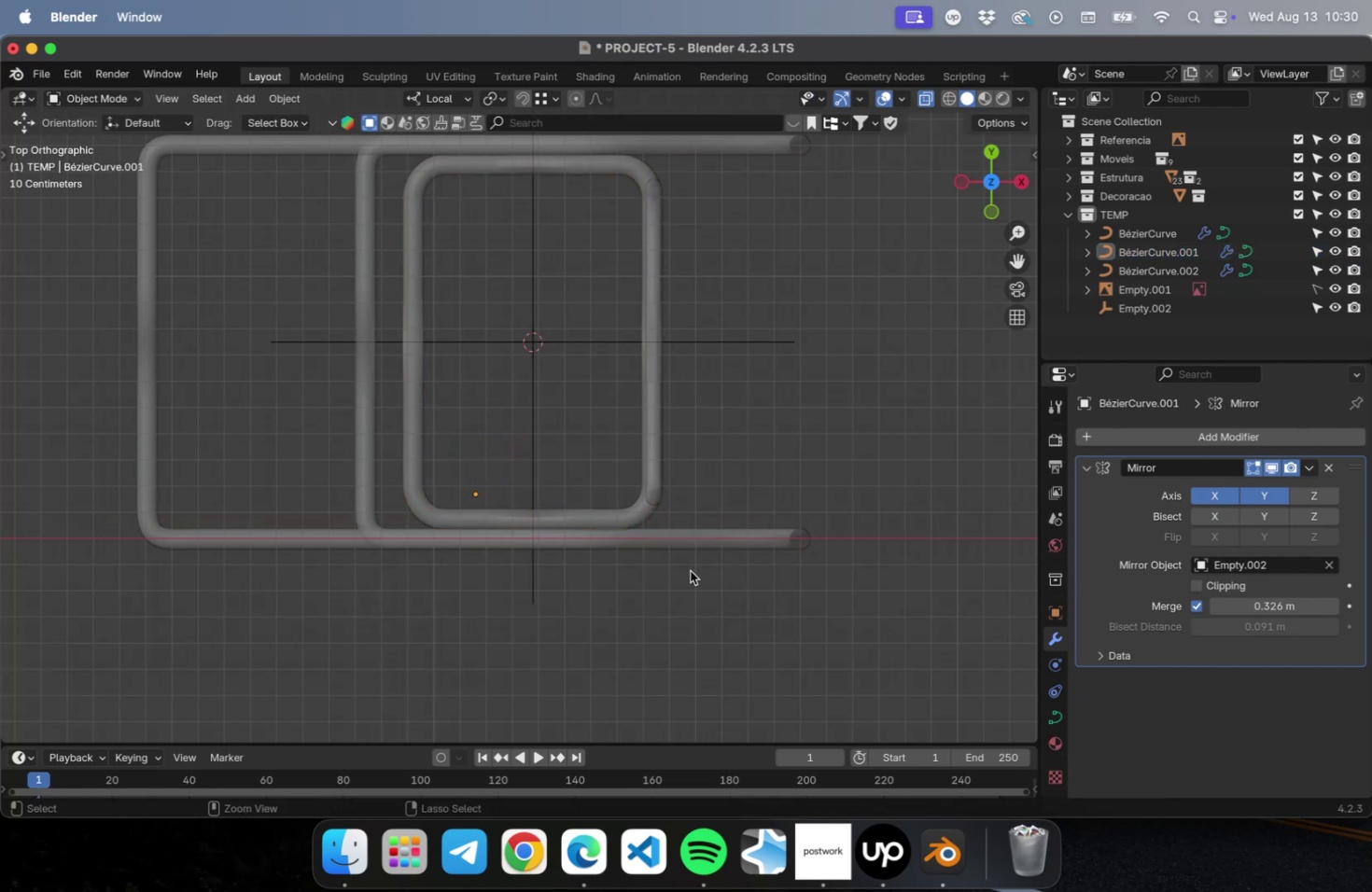 
key(Meta+S)
 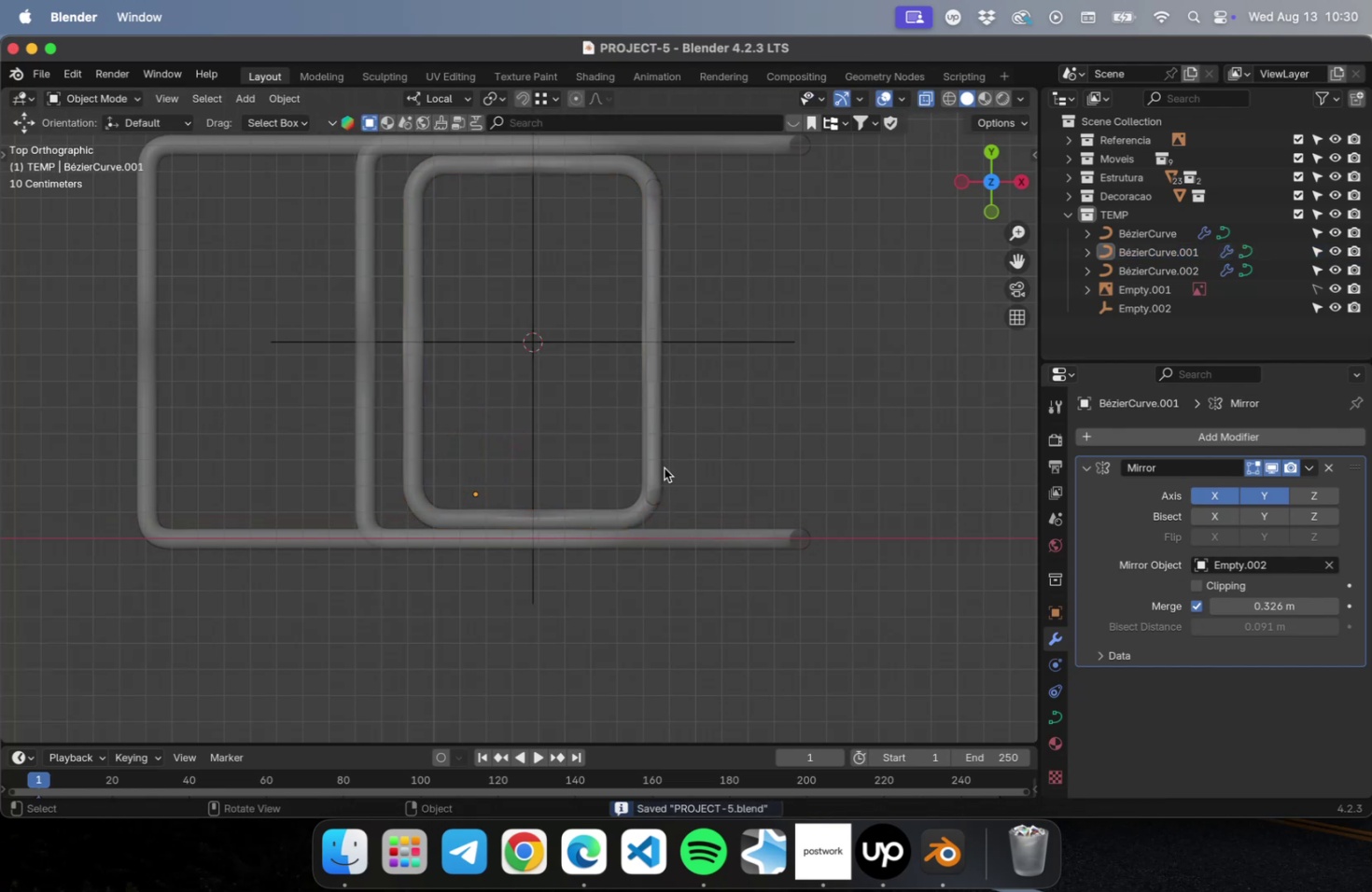 
left_click([664, 467])
 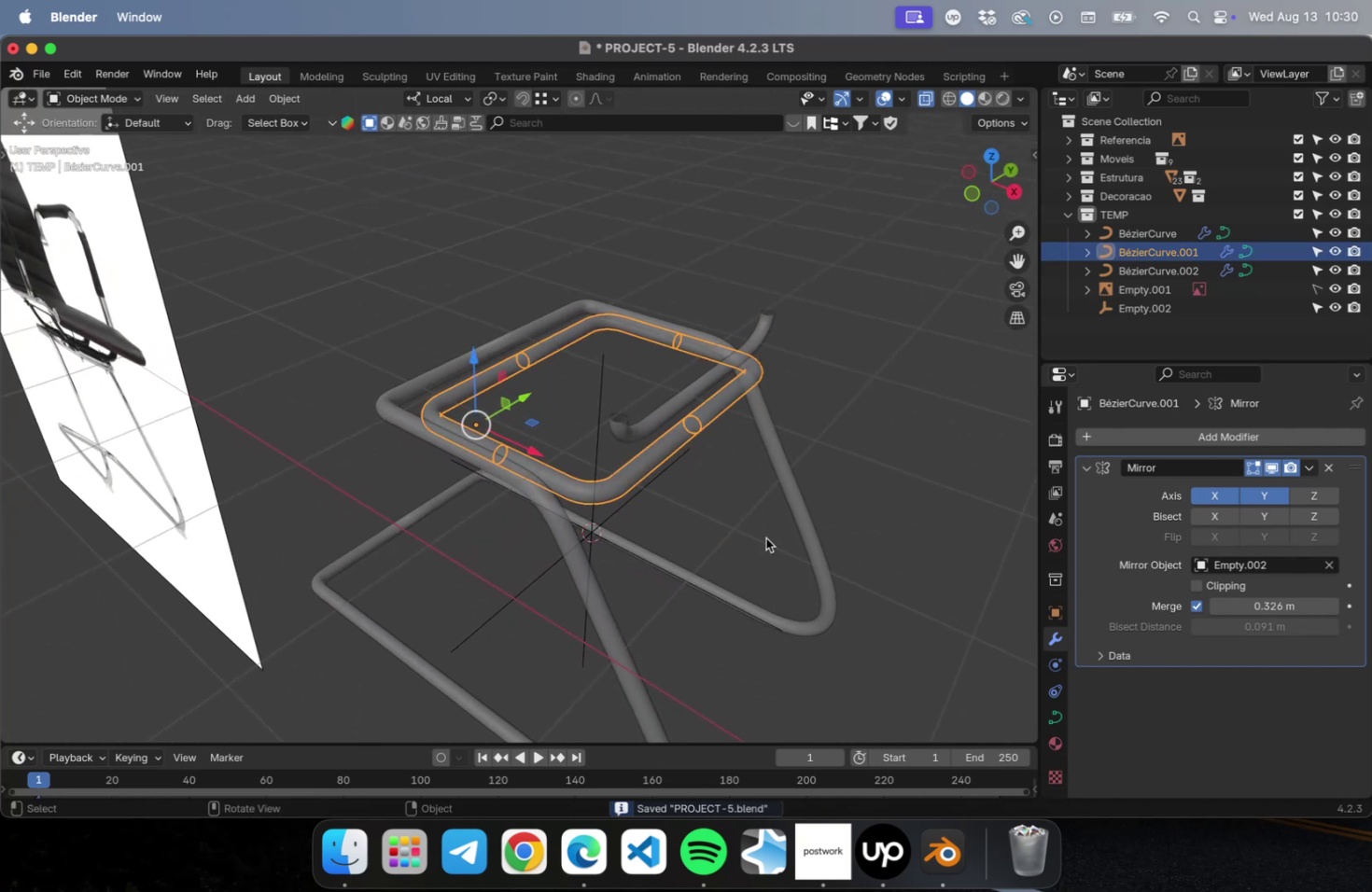 
left_click([749, 628])
 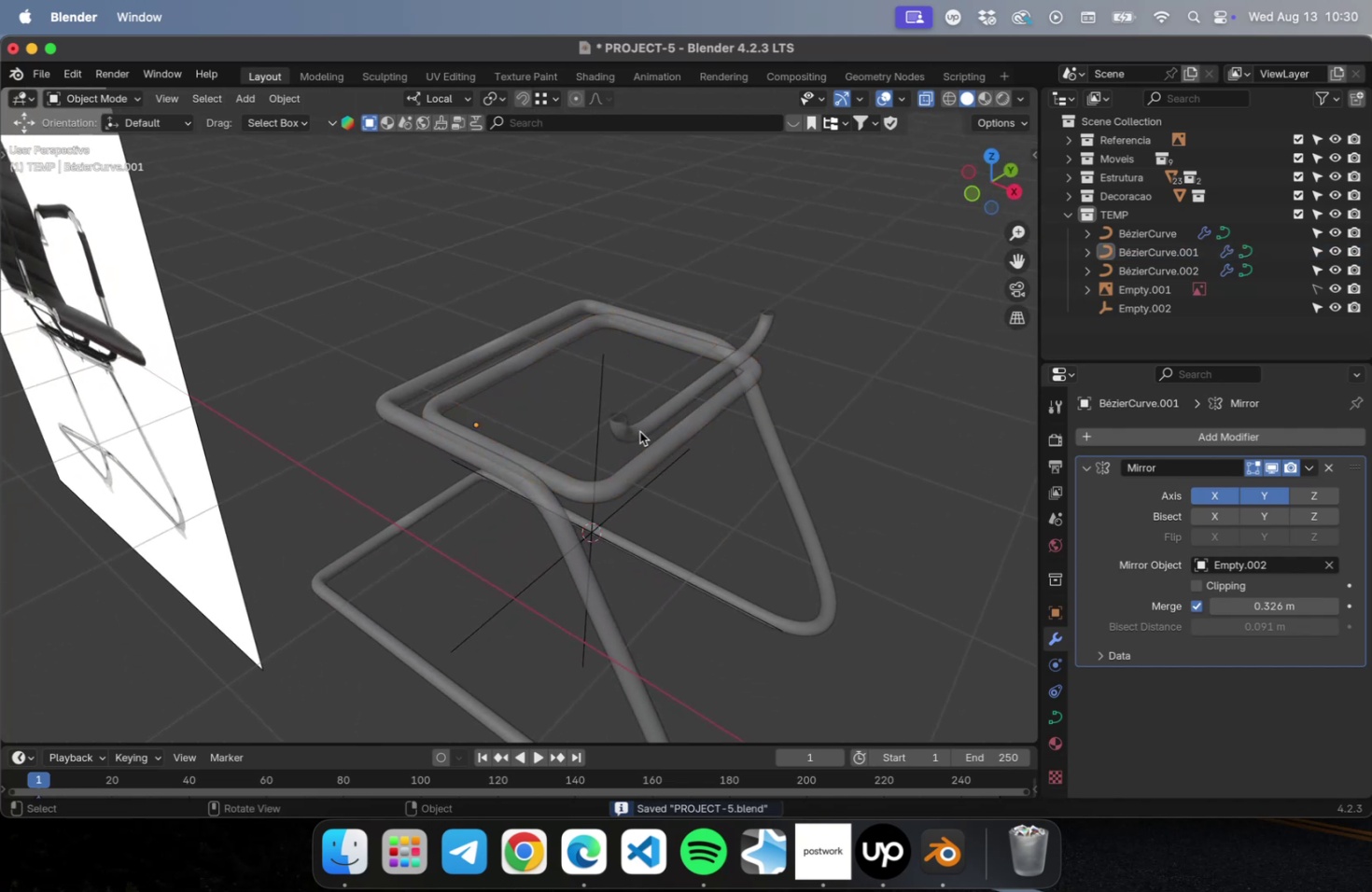 
left_click([627, 432])
 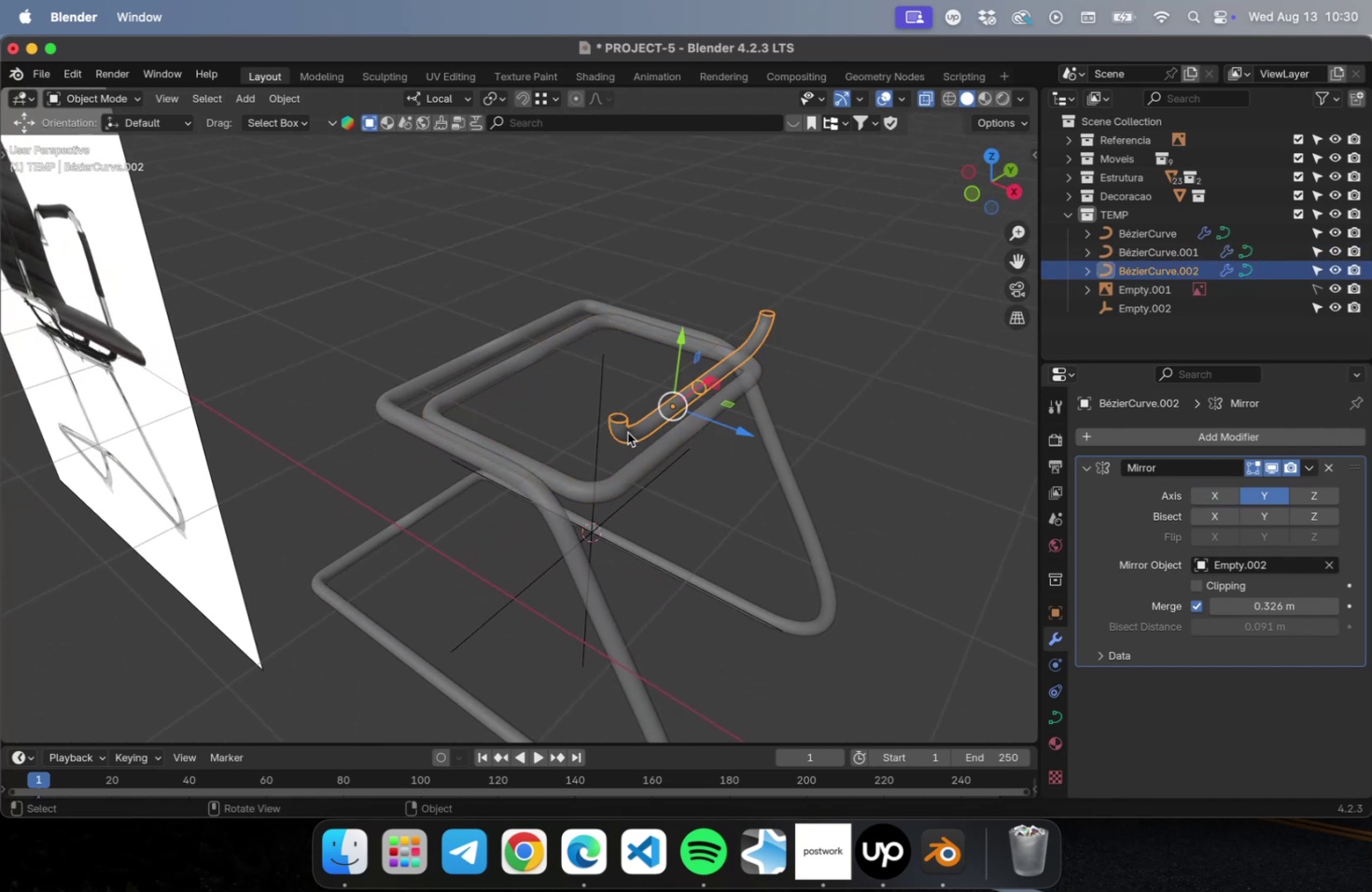 
key(NumLock)
 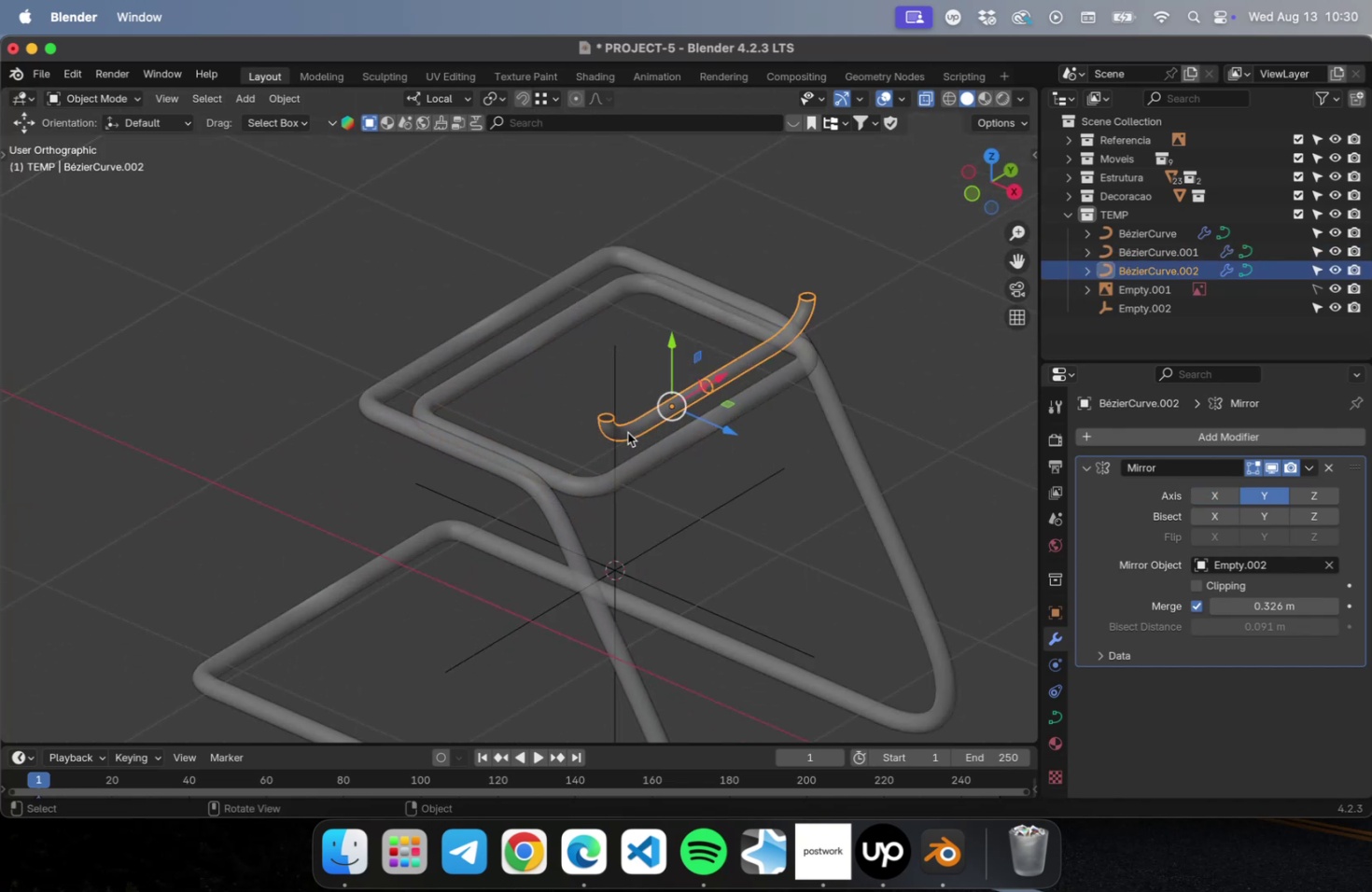 
key(Numpad3)
 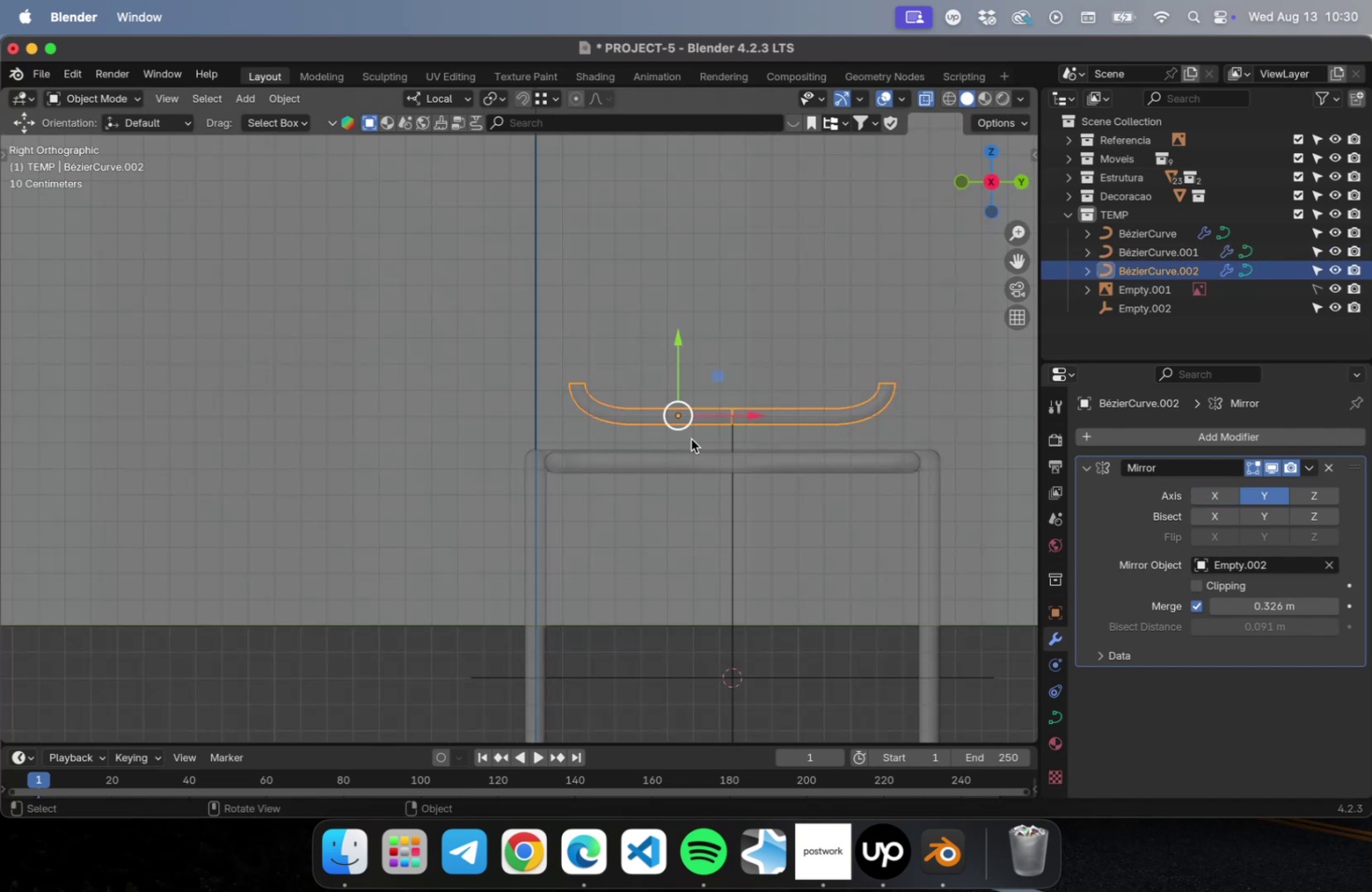 
scroll: coordinate [719, 457], scroll_direction: up, amount: 8.0
 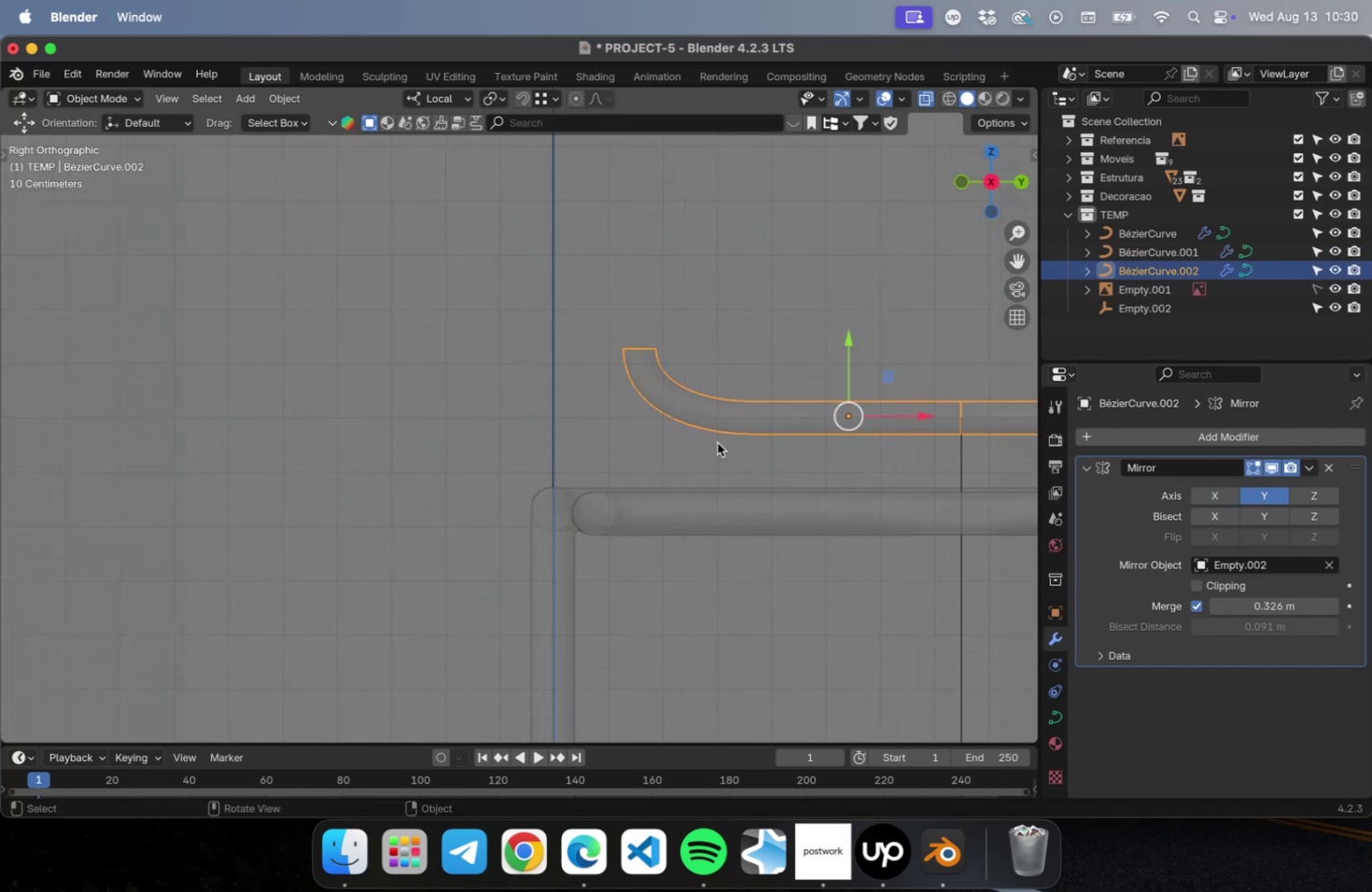 
hold_key(key=ShiftLeft, duration=0.47)
 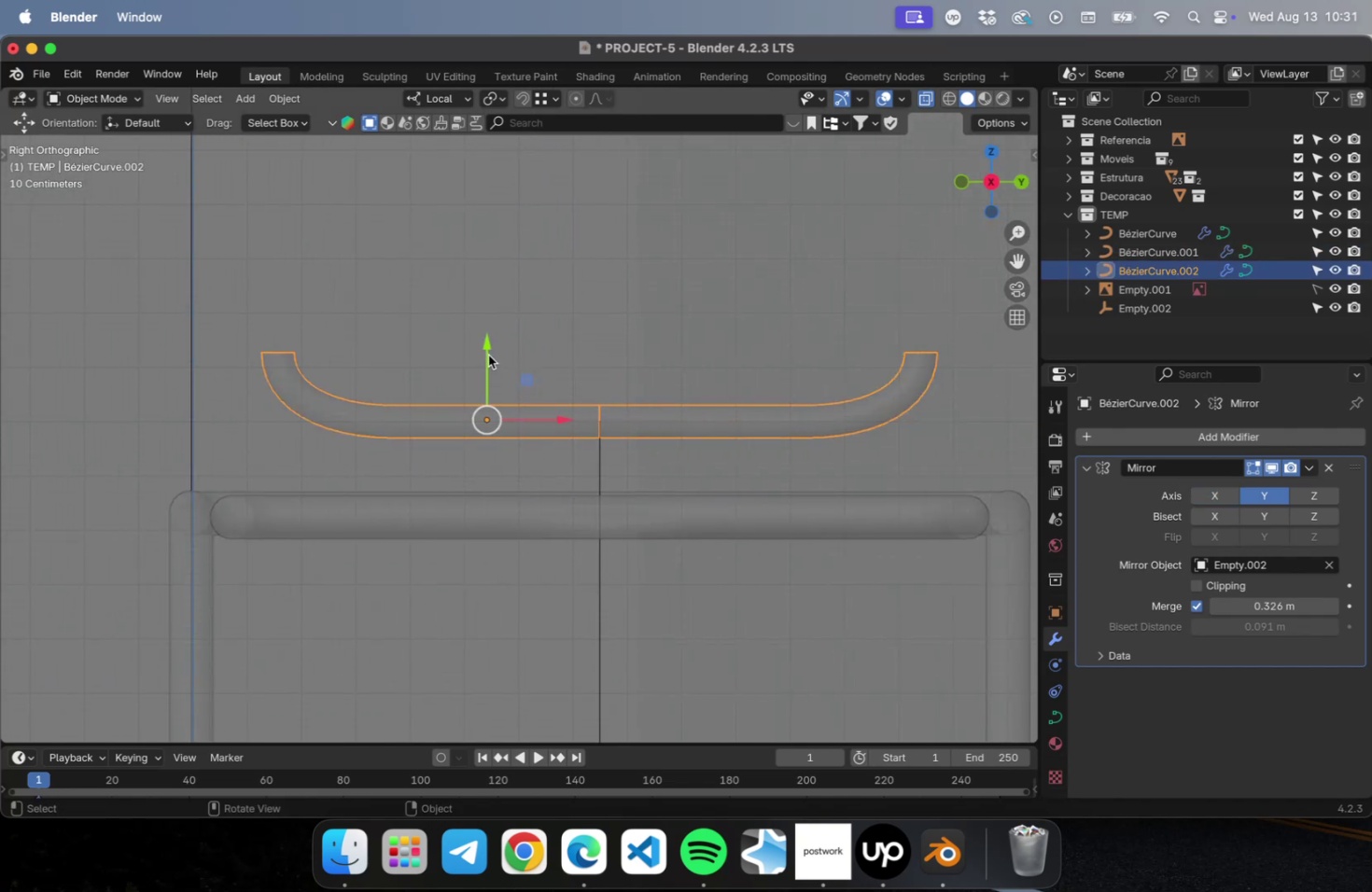 
left_click_drag(start_coordinate=[488, 341], to_coordinate=[490, 402])
 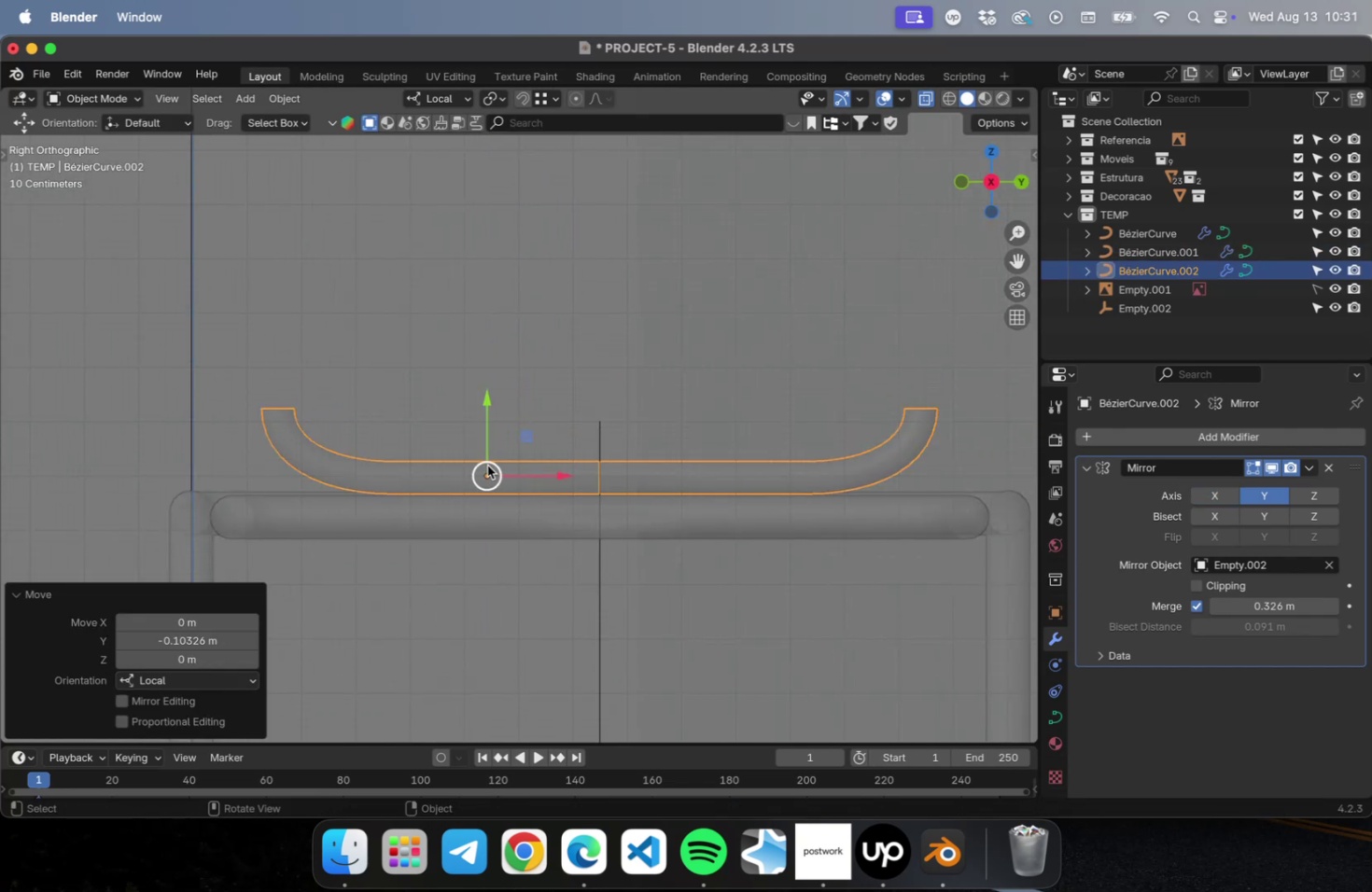 
scroll: coordinate [489, 469], scroll_direction: up, amount: 23.0
 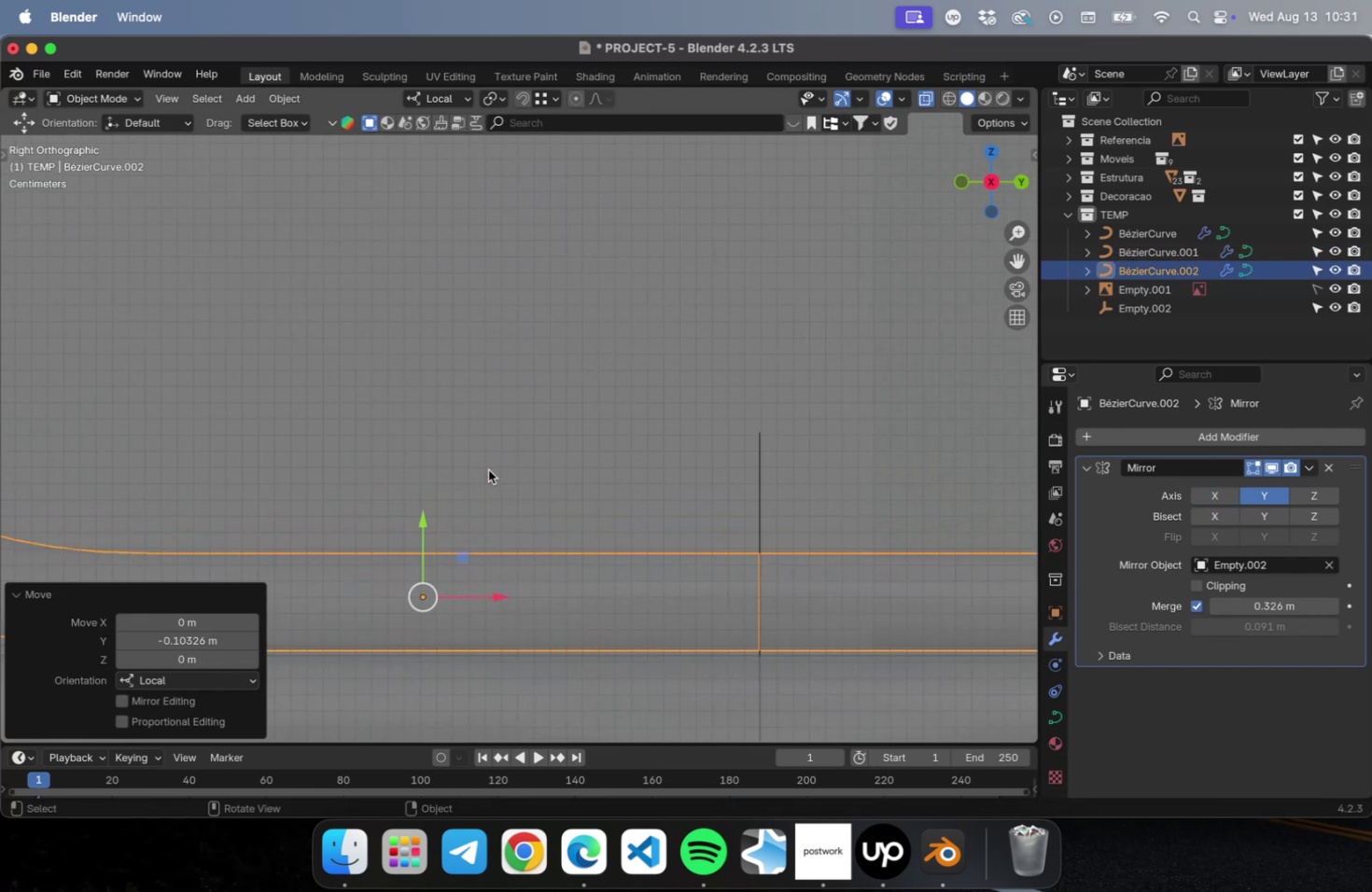 
hold_key(key=ShiftLeft, duration=0.64)
 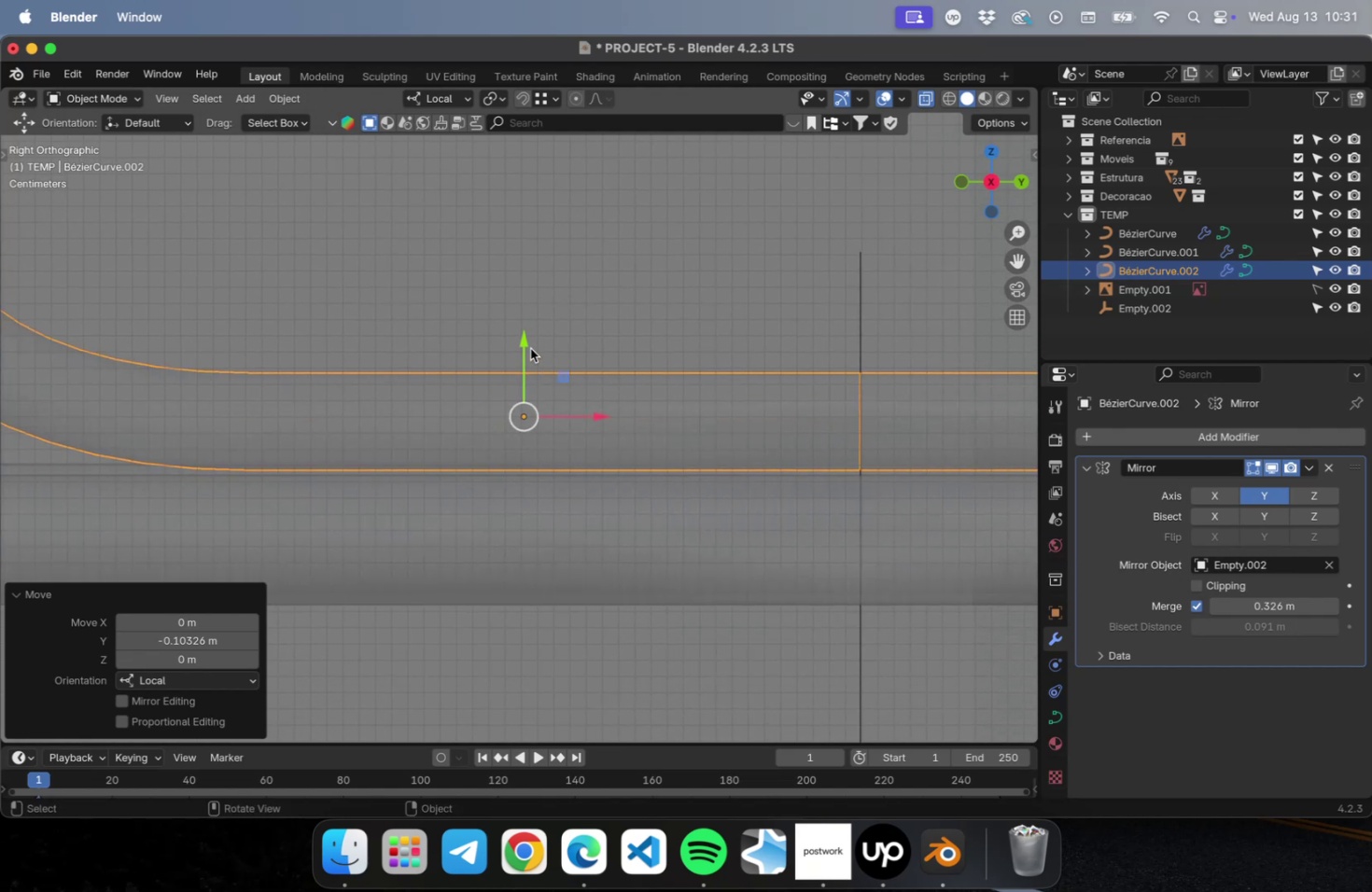 
left_click_drag(start_coordinate=[526, 344], to_coordinate=[521, 350])
 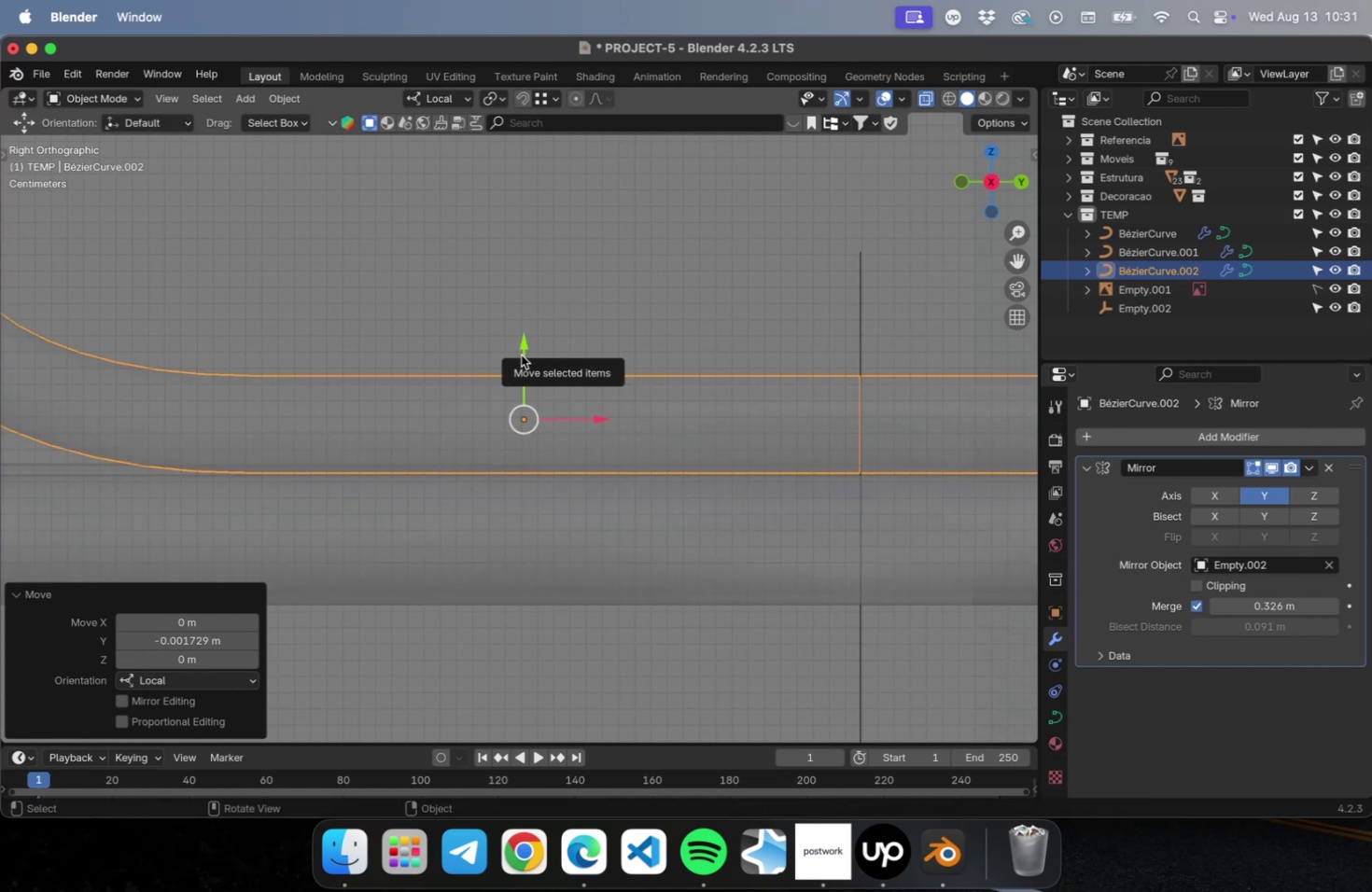 
key(NumLock)
 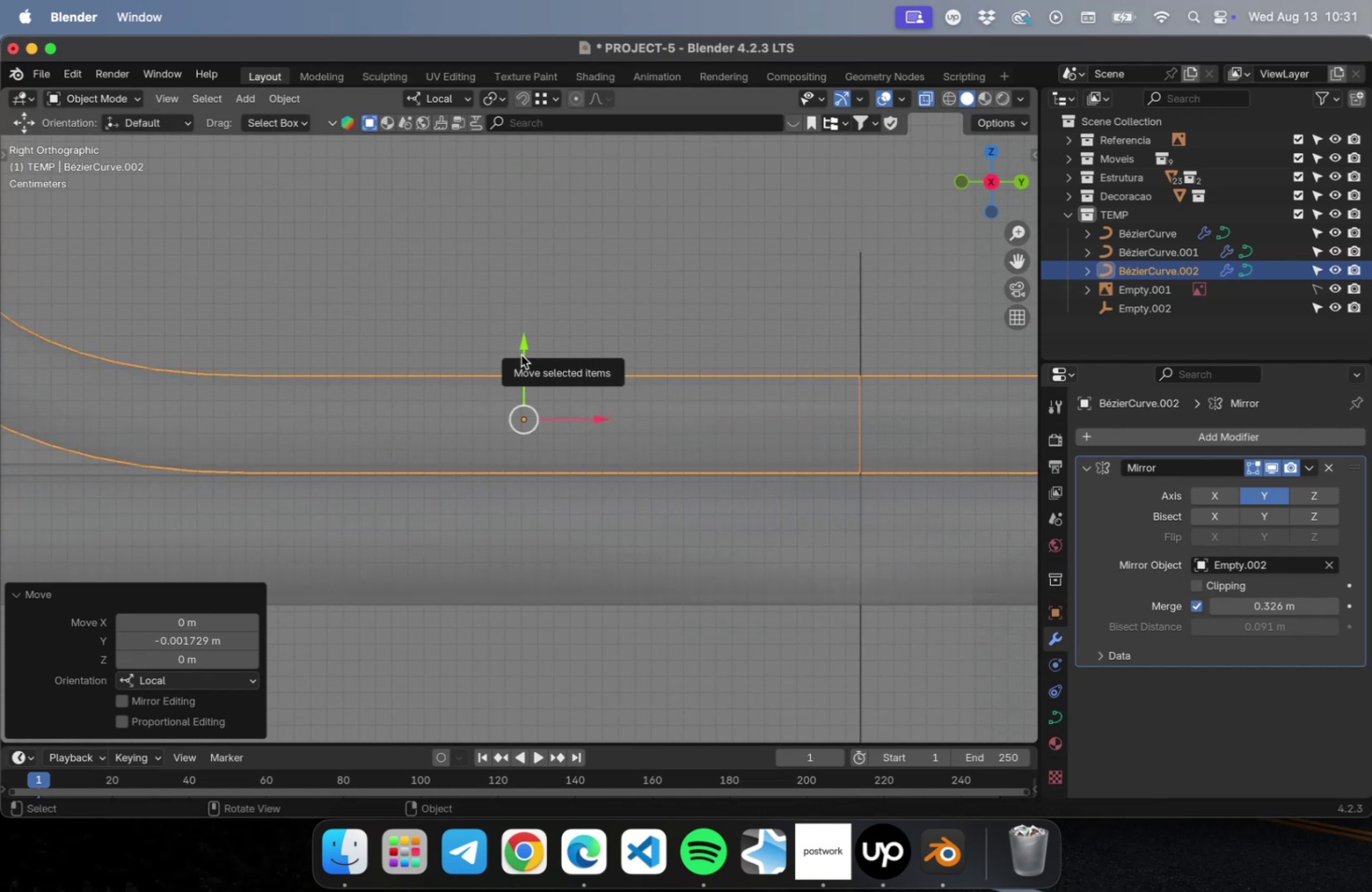 
key(Numpad1)
 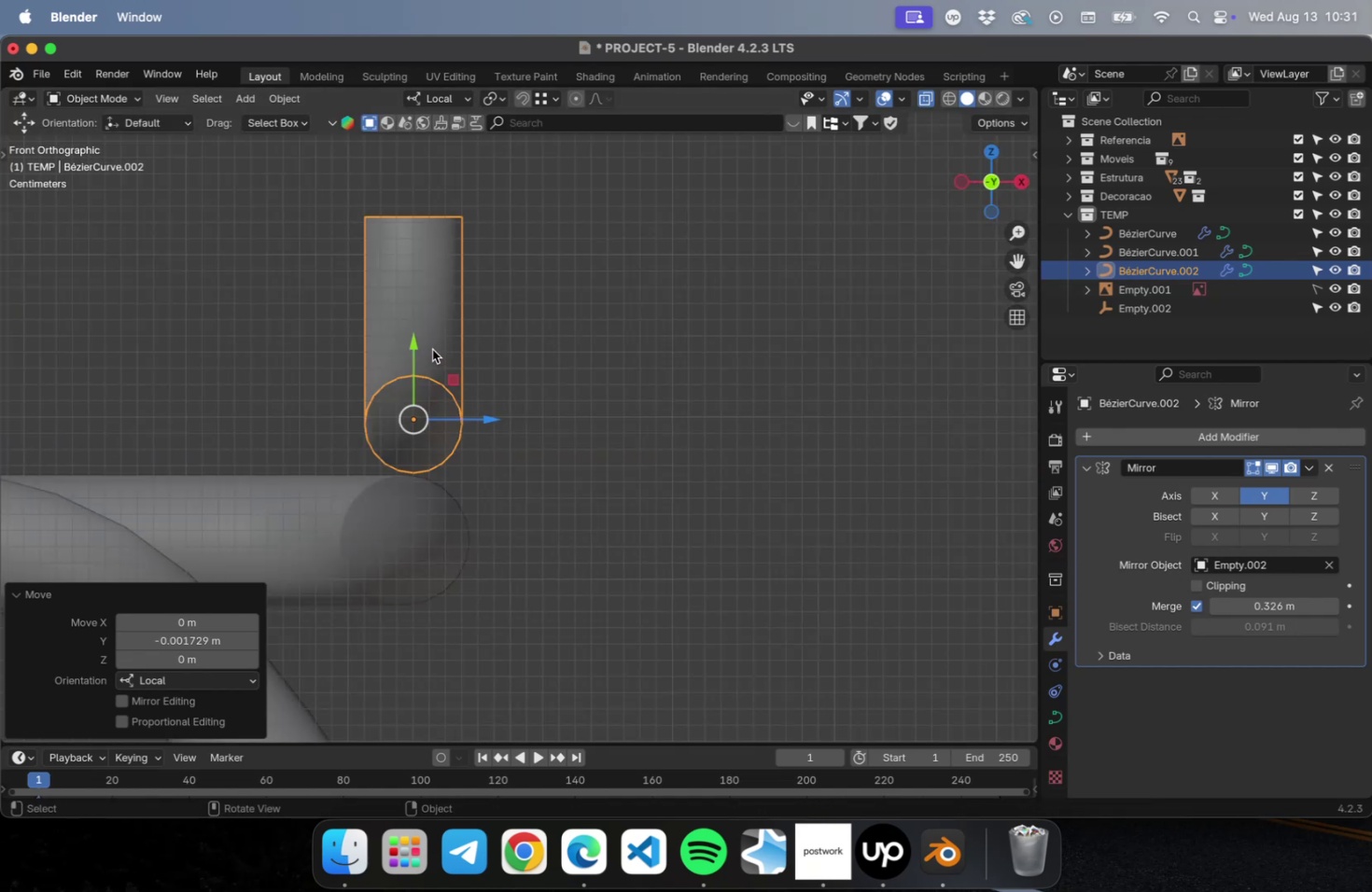 
left_click_drag(start_coordinate=[417, 349], to_coordinate=[418, 359])
 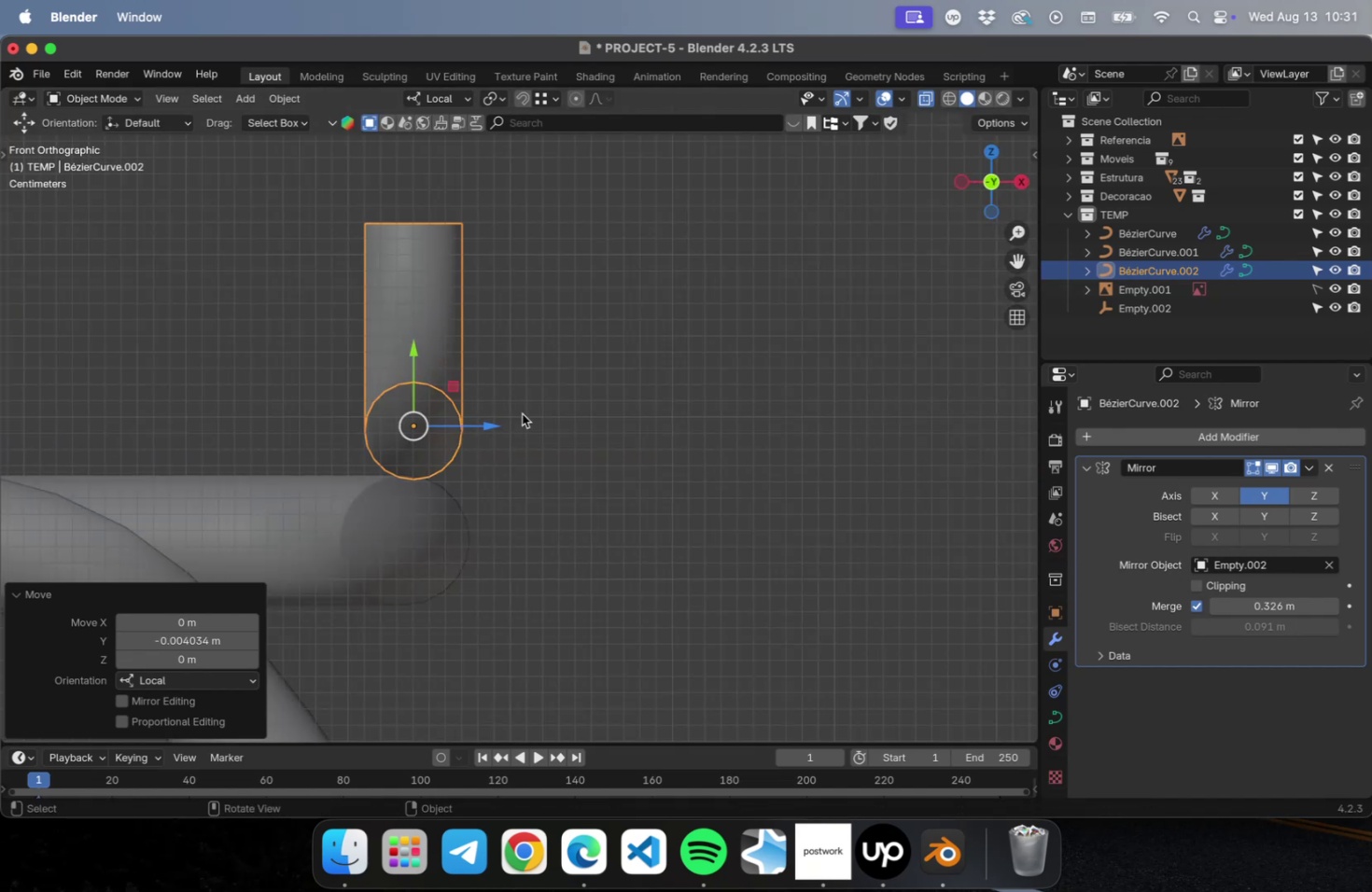 
scroll: coordinate [583, 454], scroll_direction: down, amount: 21.0
 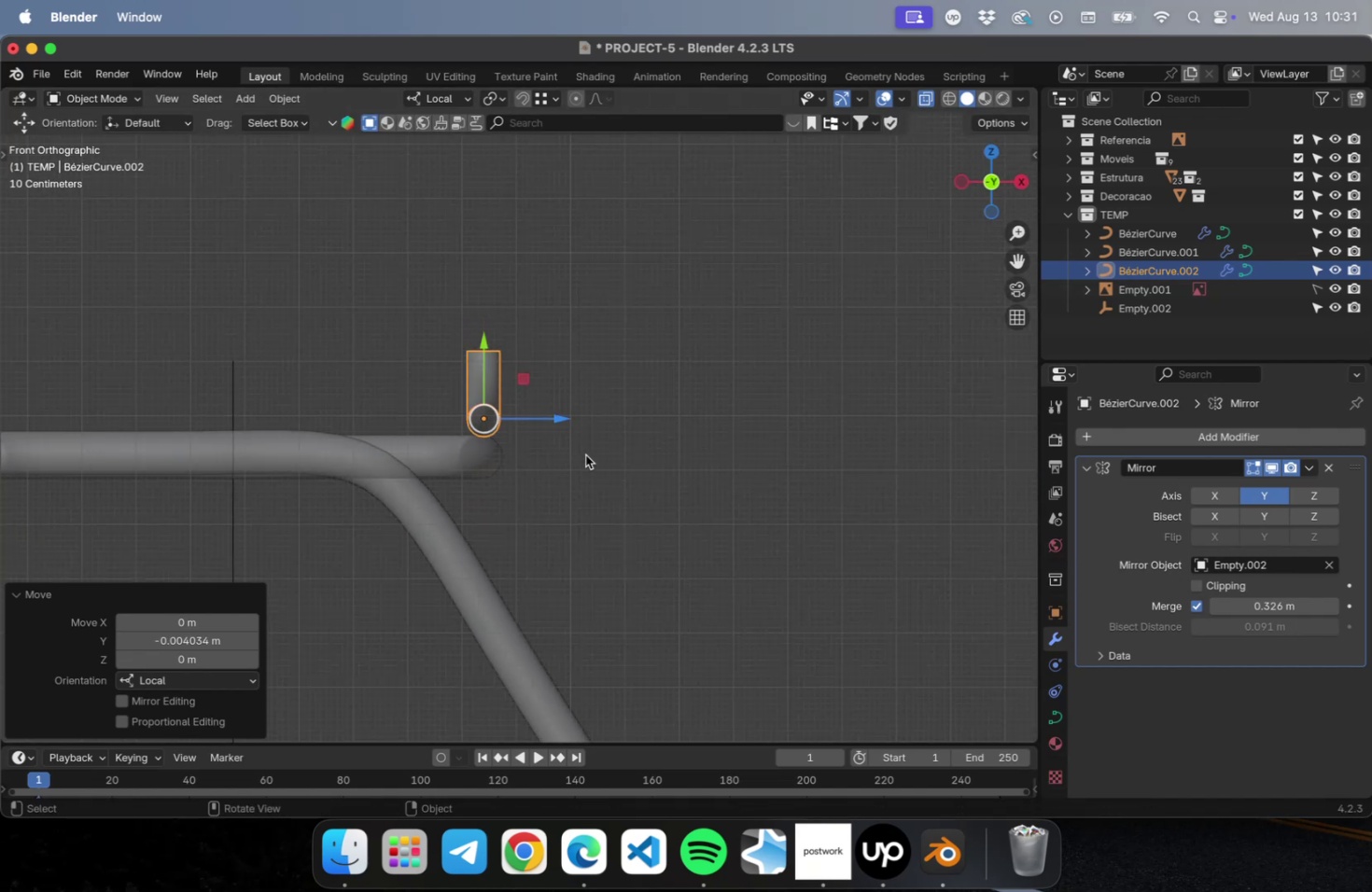 
key(Meta+S)
 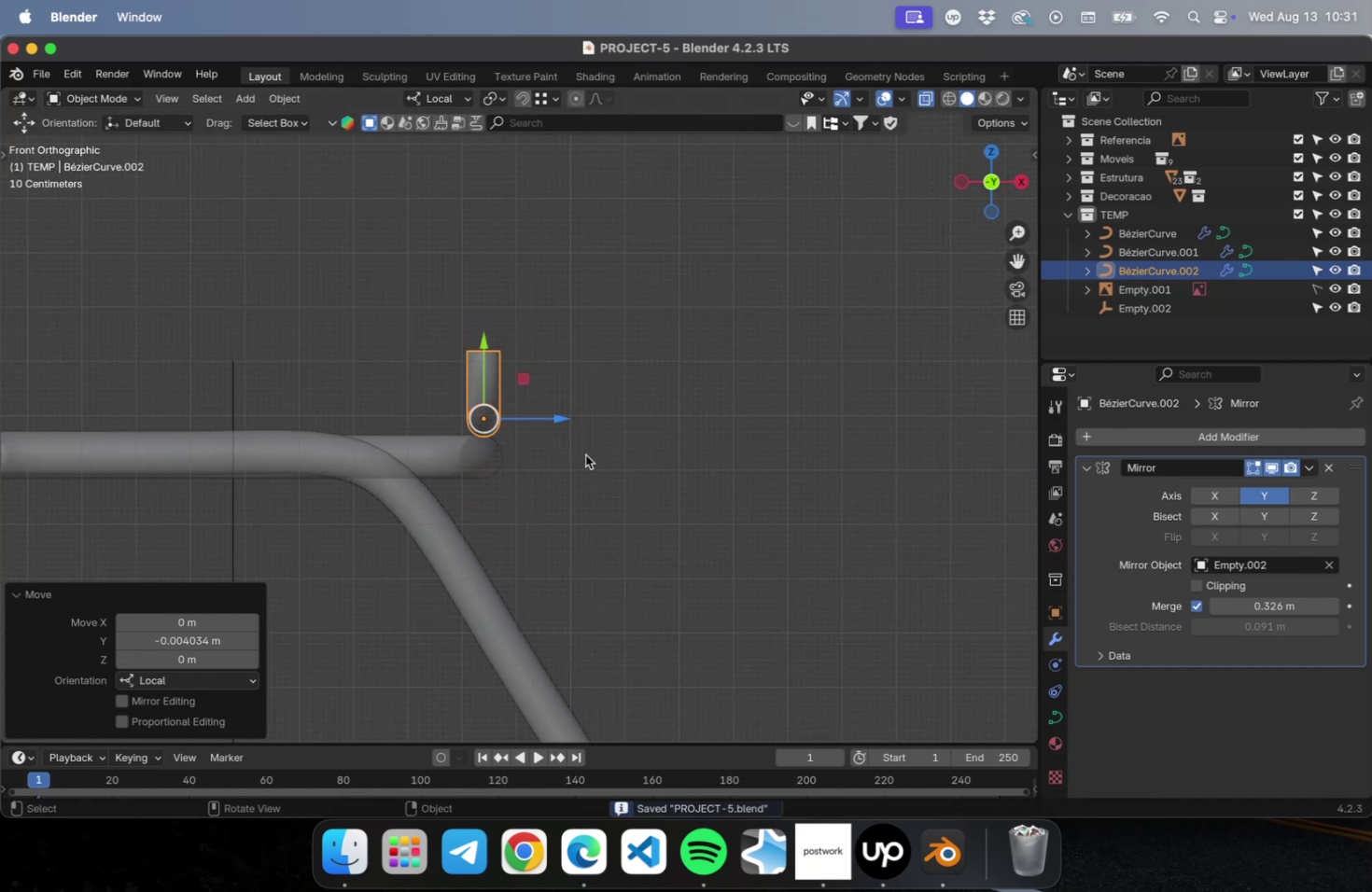 
scroll: coordinate [653, 476], scroll_direction: down, amount: 9.0
 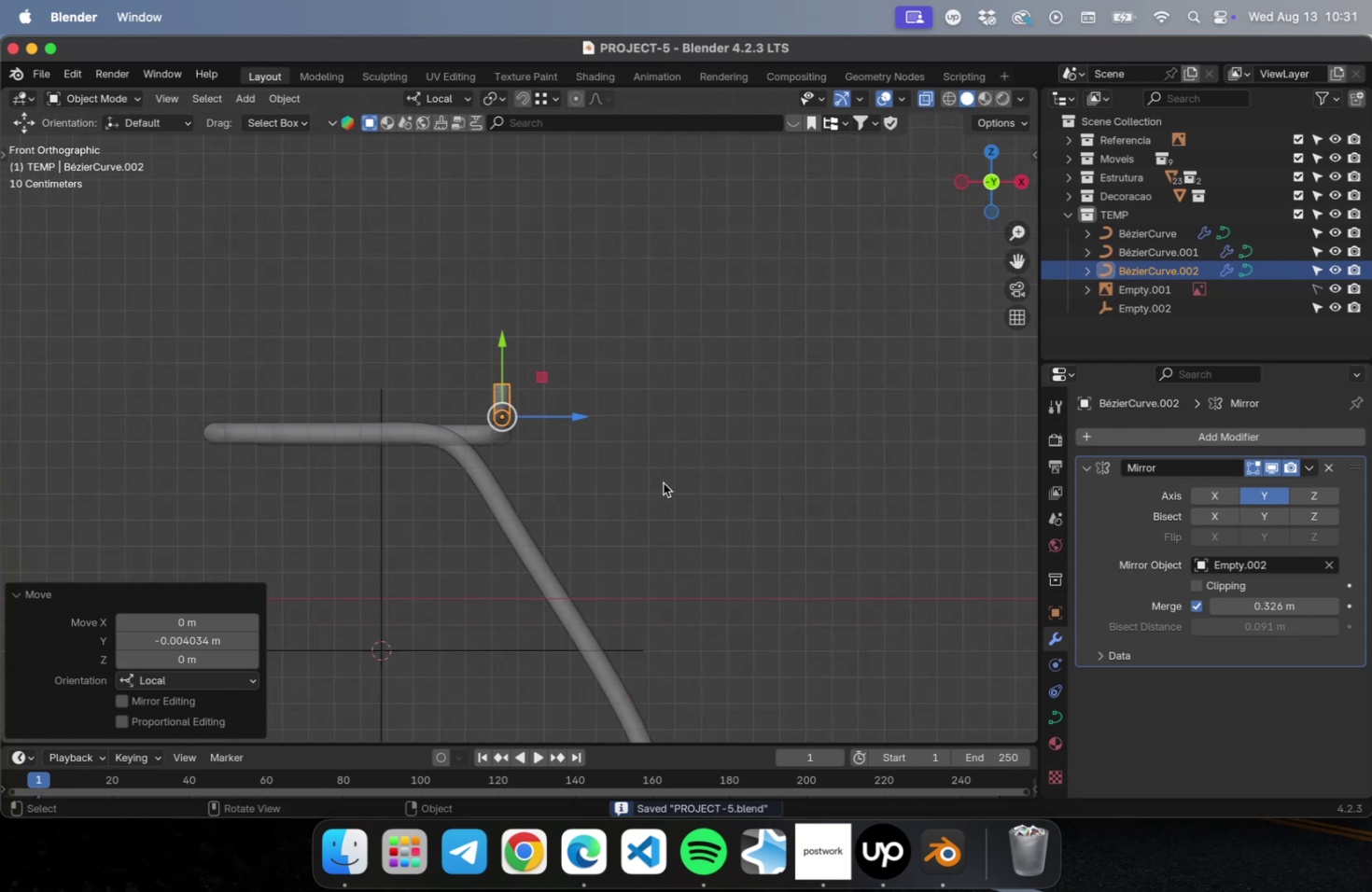 
hold_key(key=ShiftLeft, duration=0.93)
 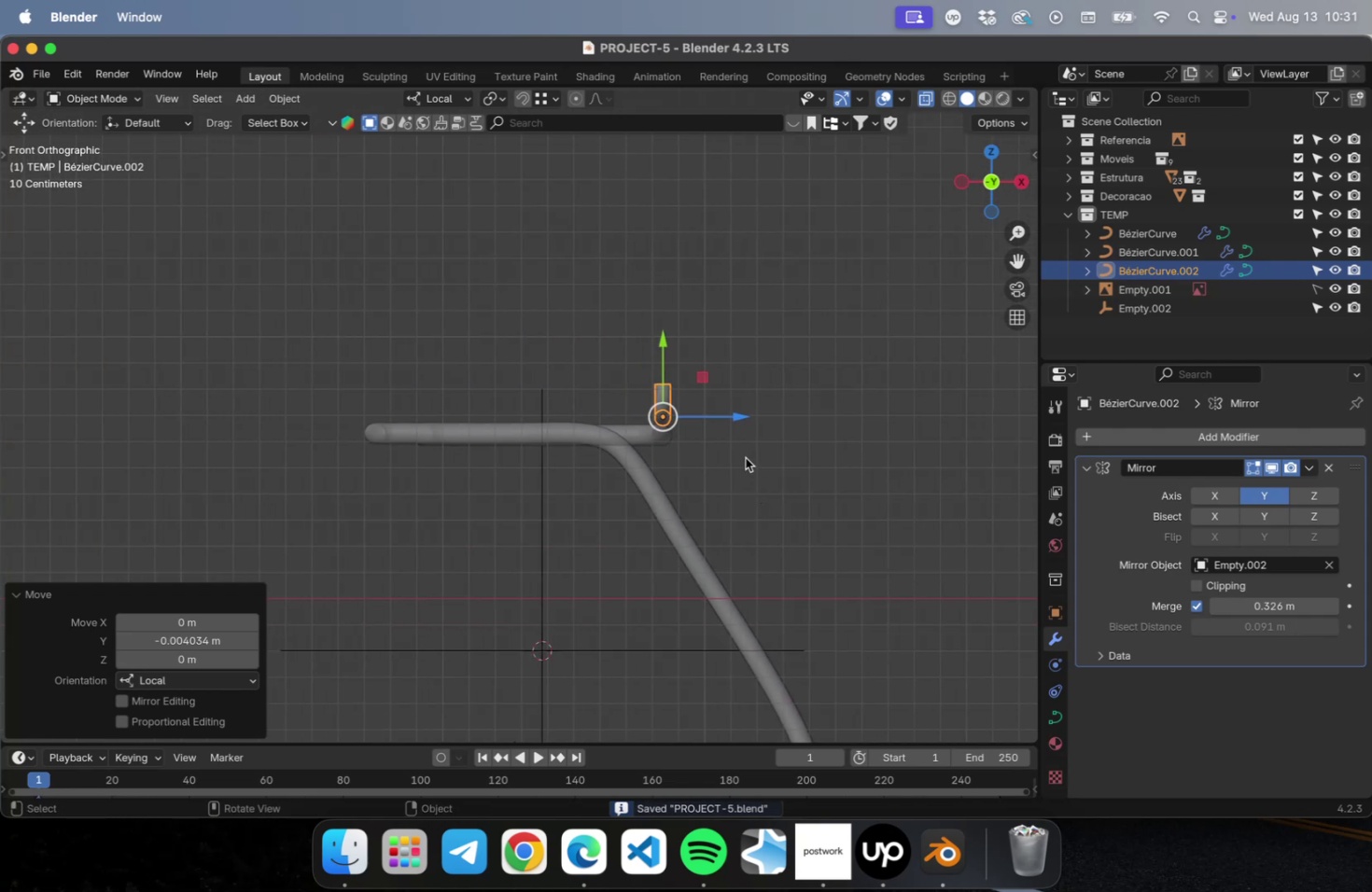 
type(Dx)
 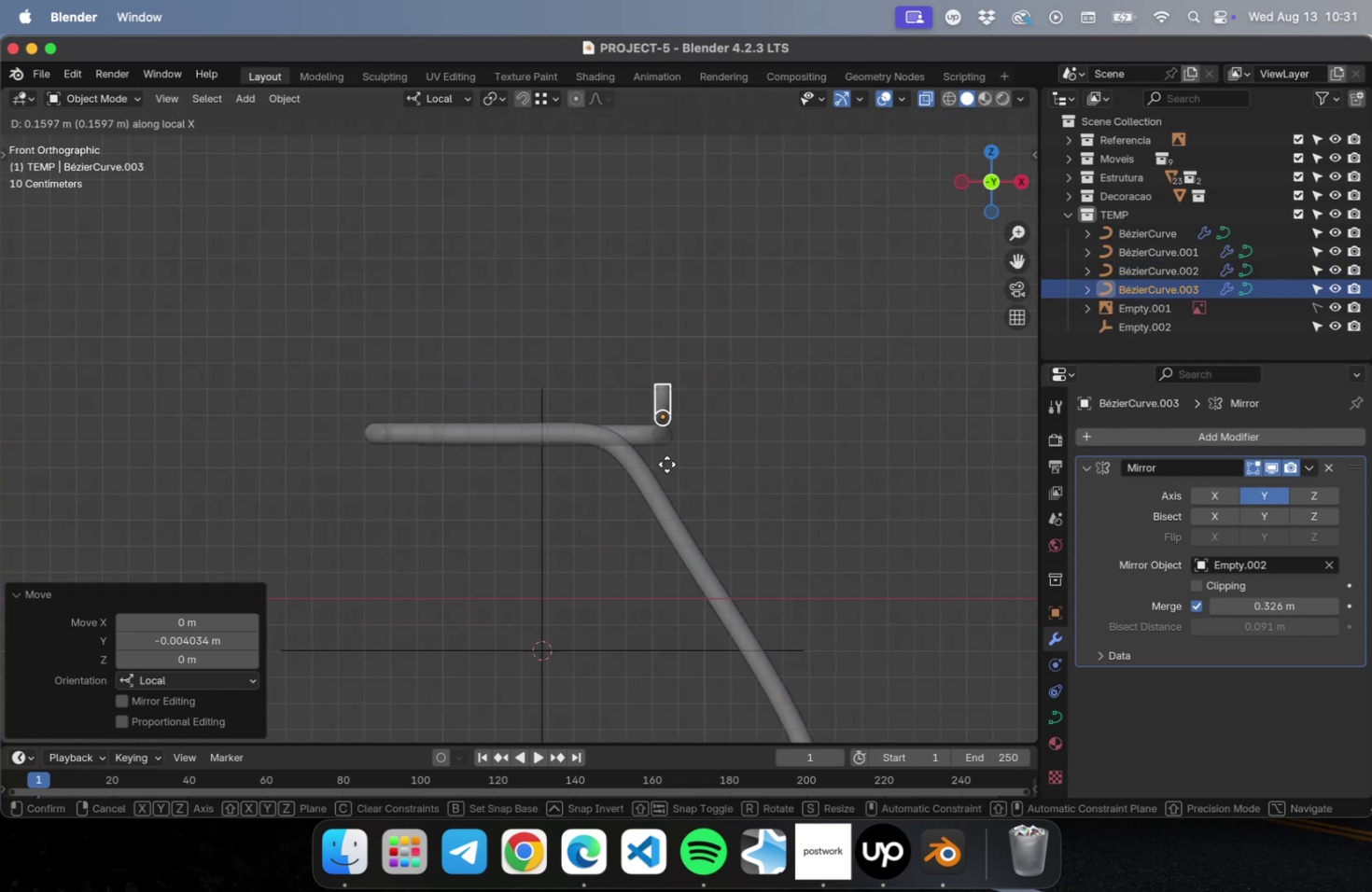 
key(X)
 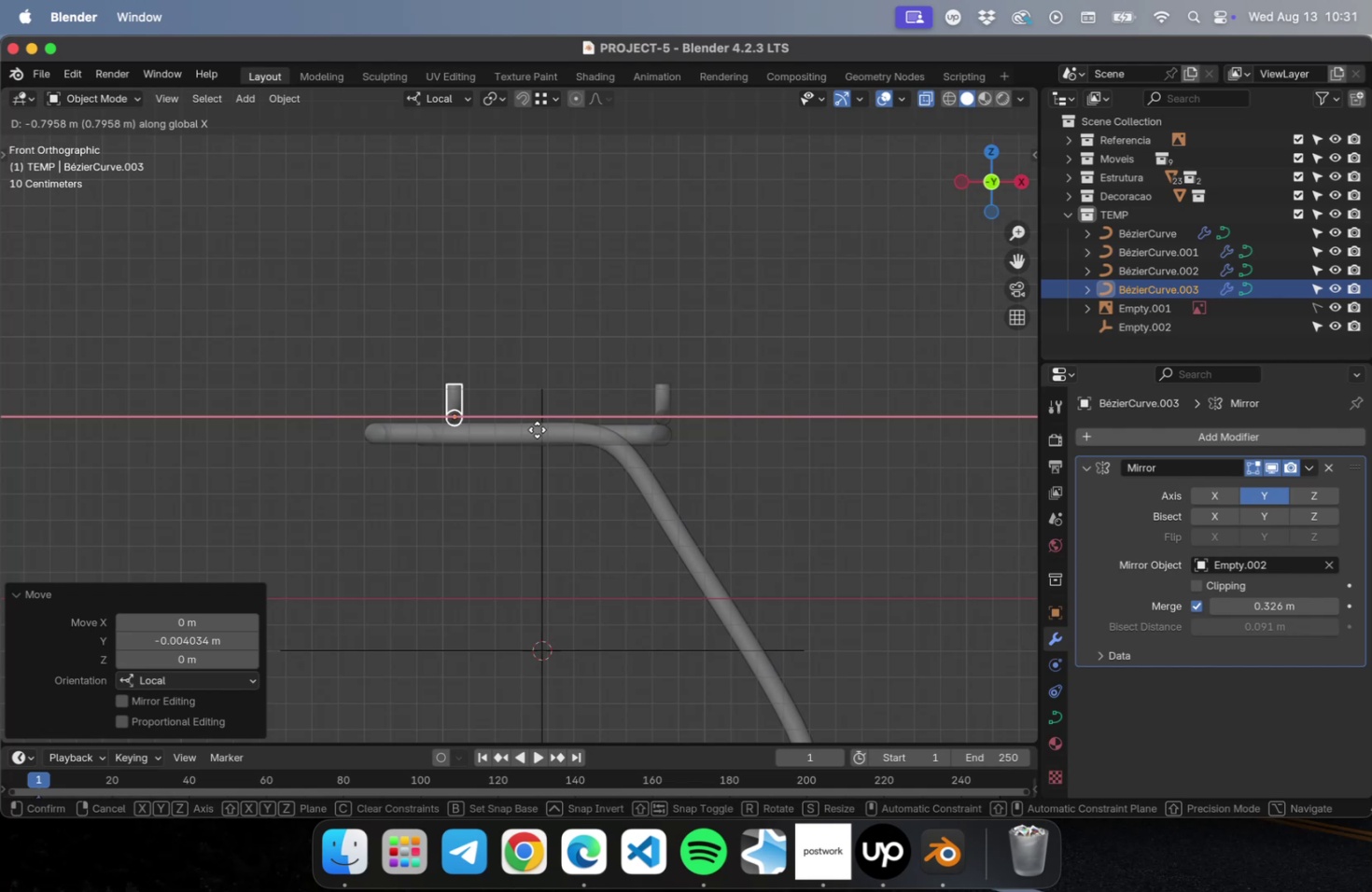 
left_click([524, 430])
 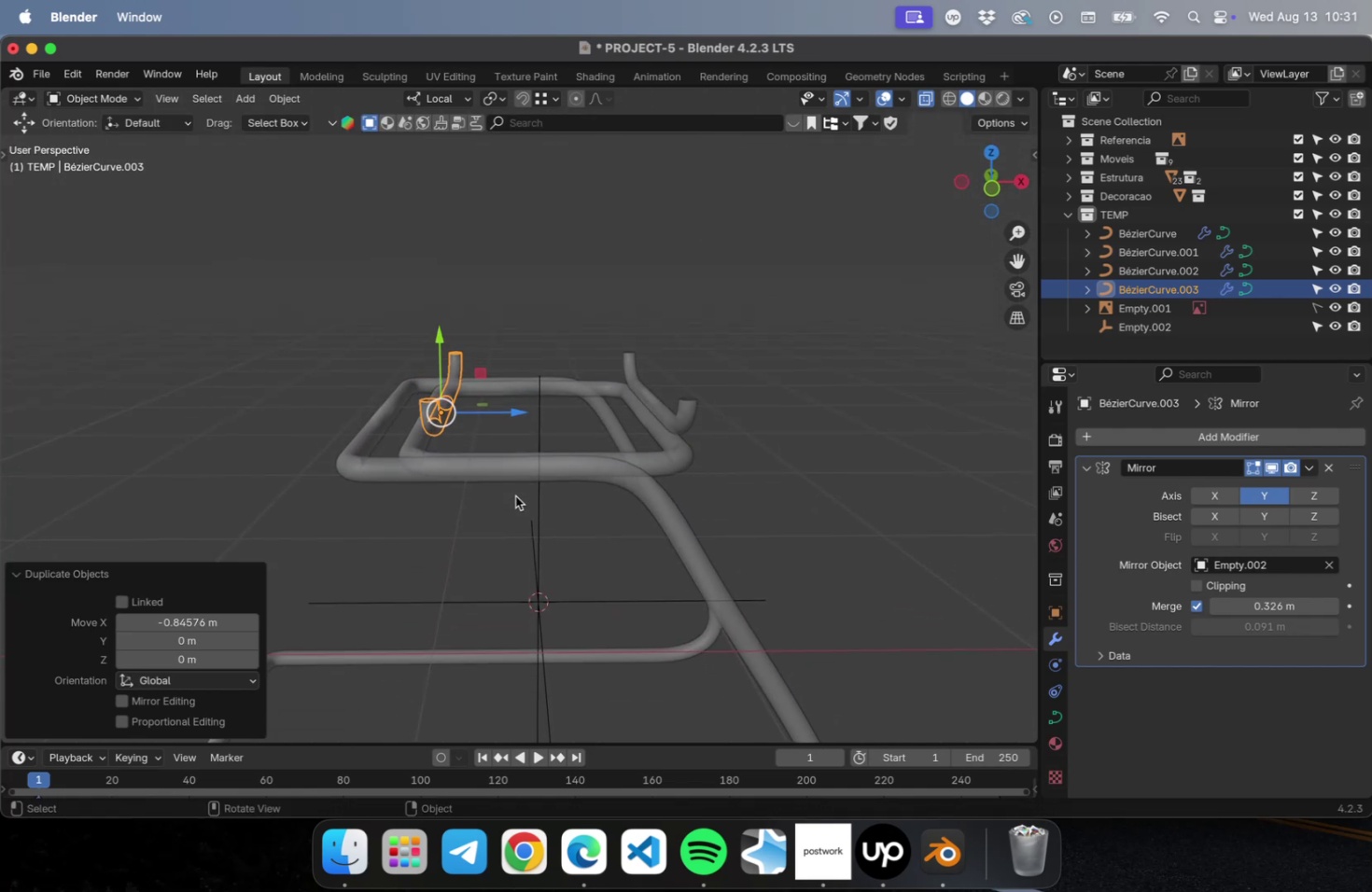 
hold_key(key=ShiftLeft, duration=0.47)
 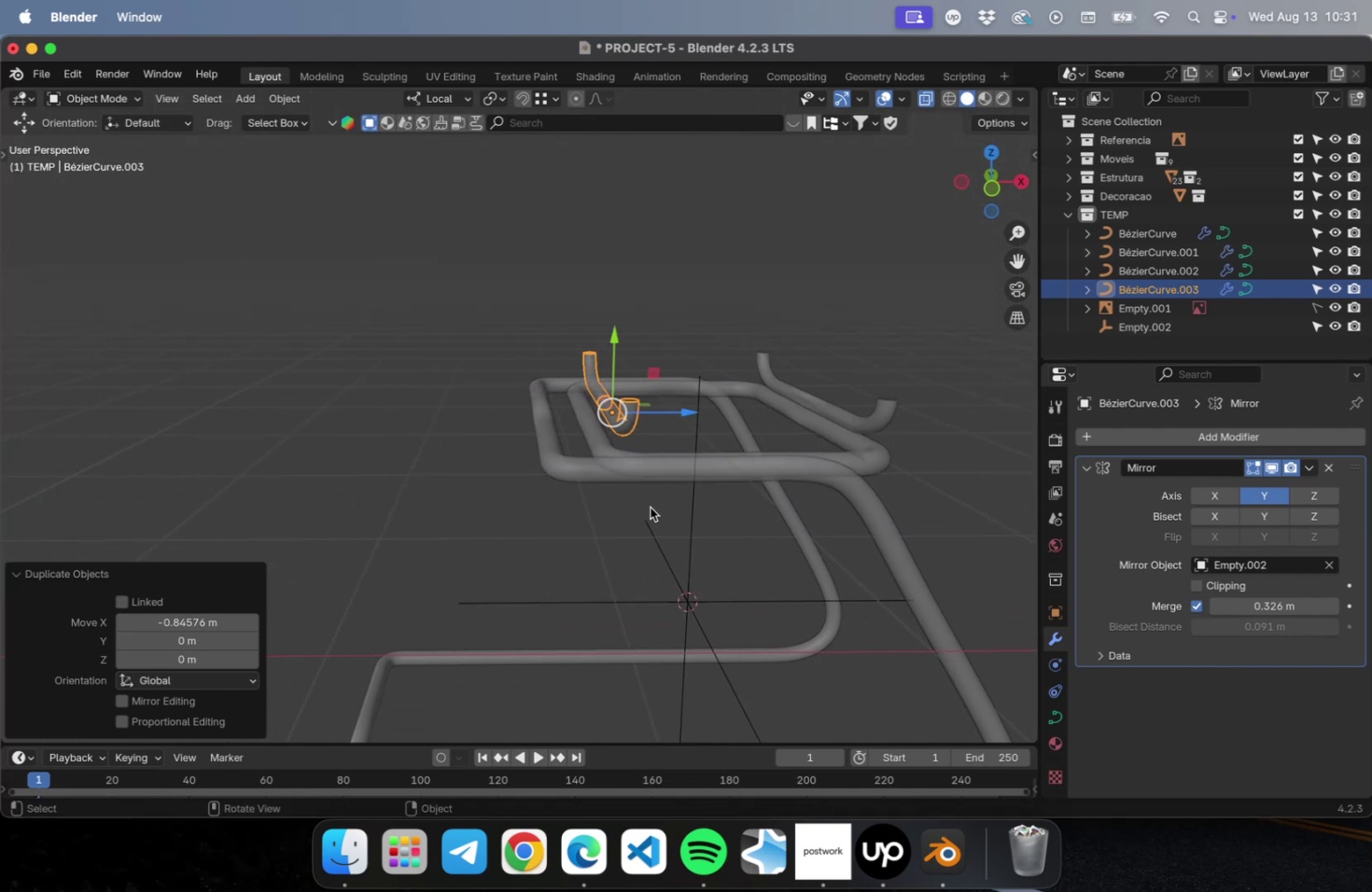 
key(NumLock)
 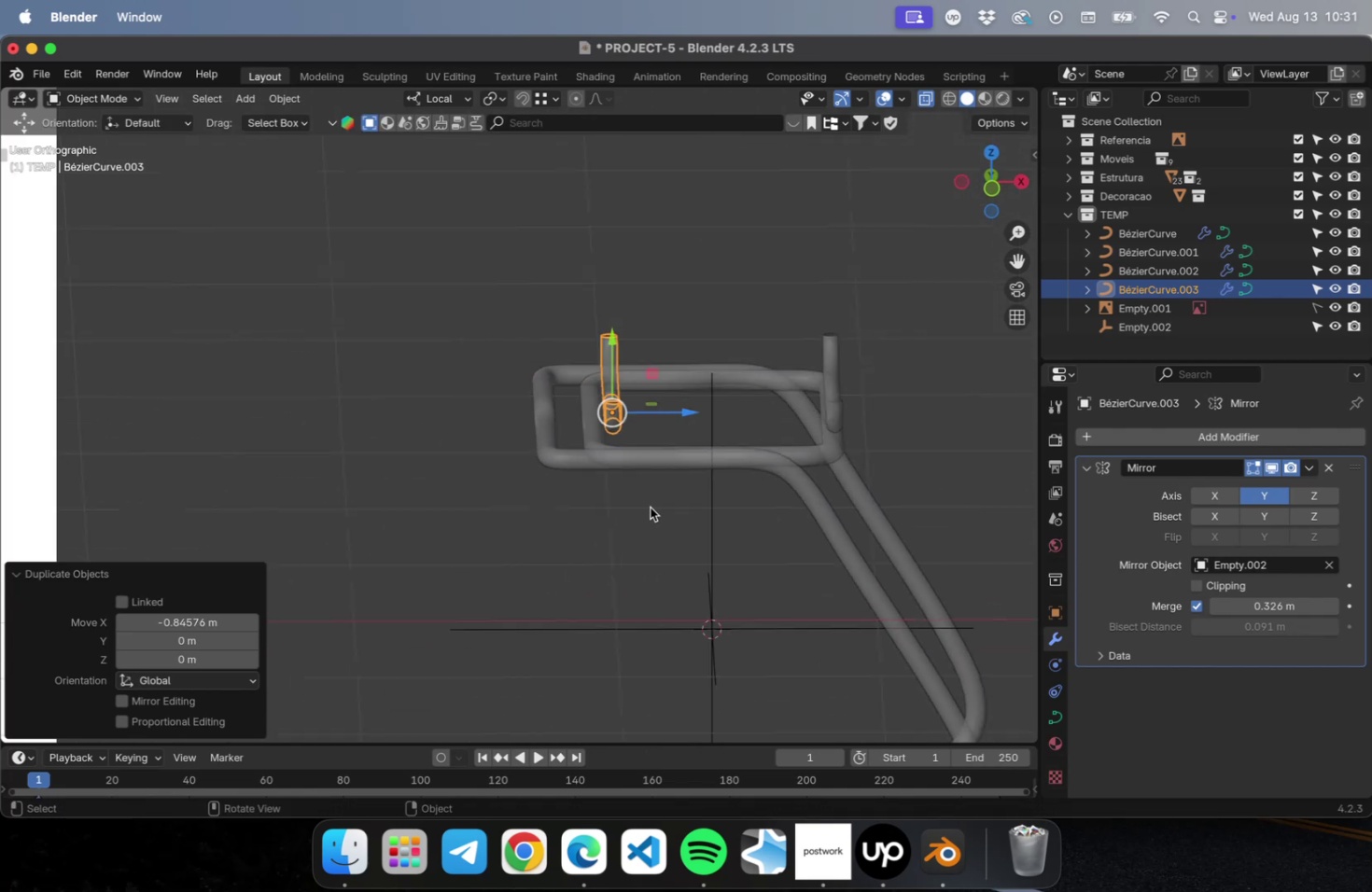 
key(Numpad3)
 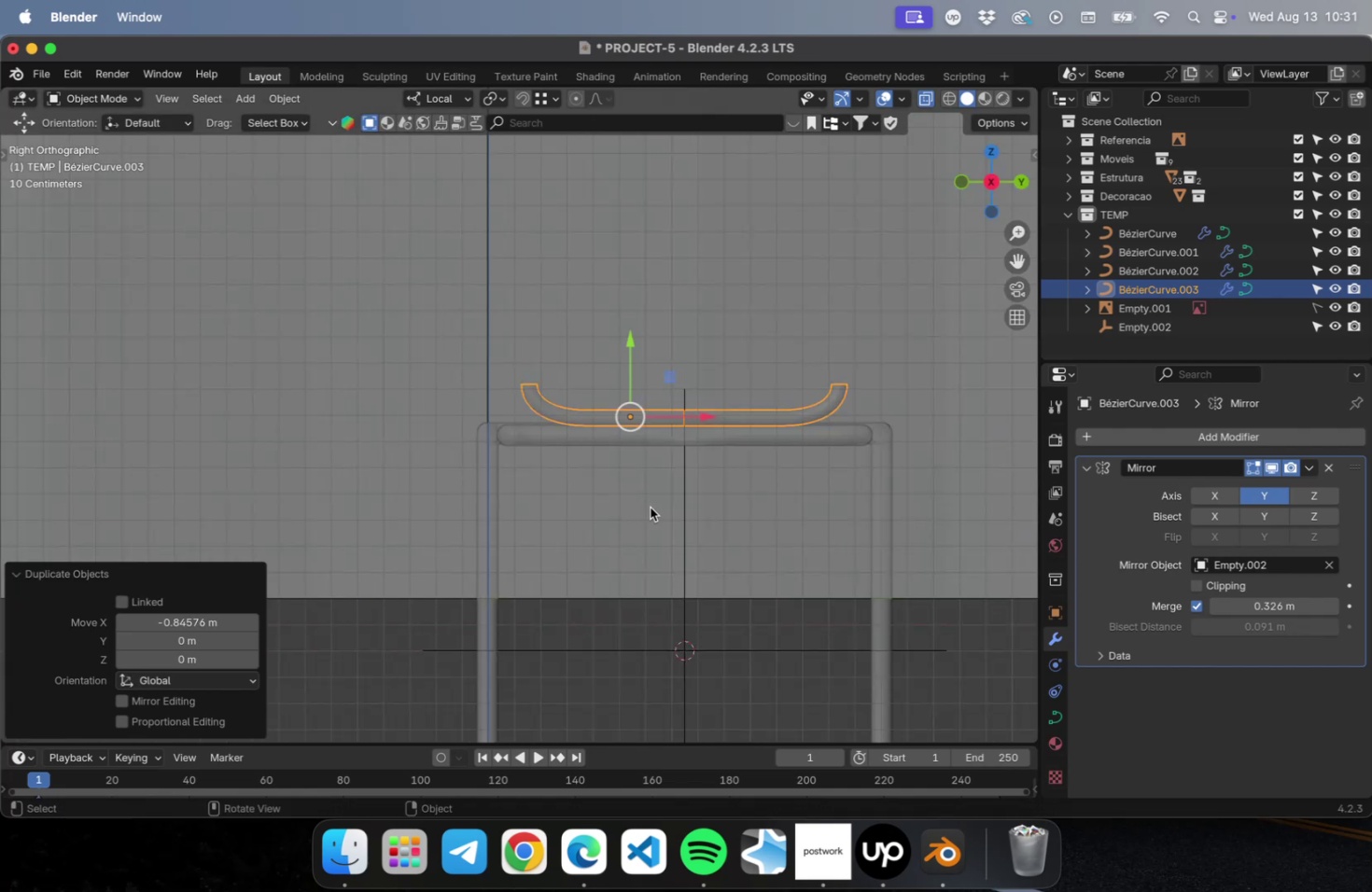 
key(NumLock)
 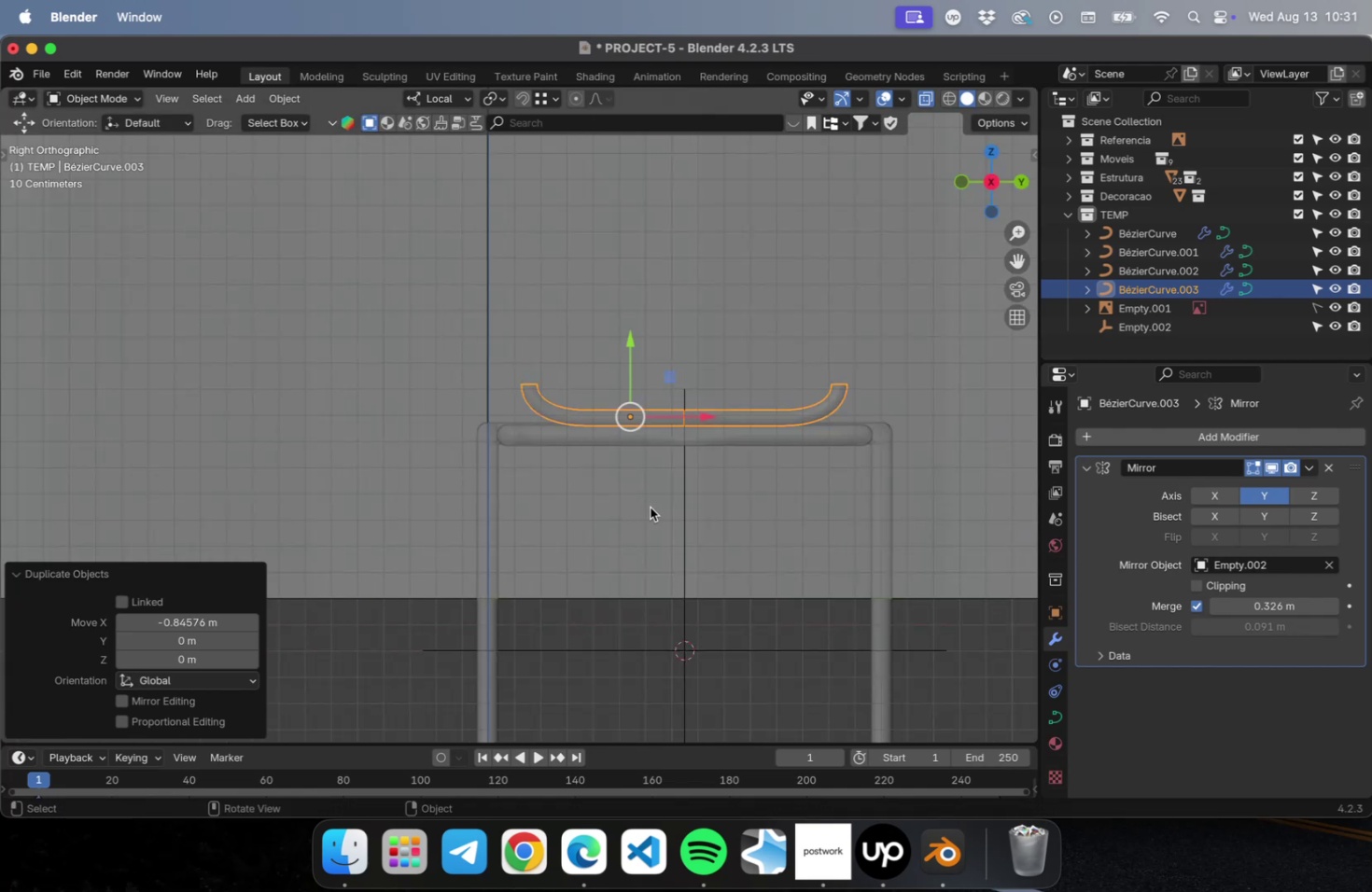 
key(Numpad7)
 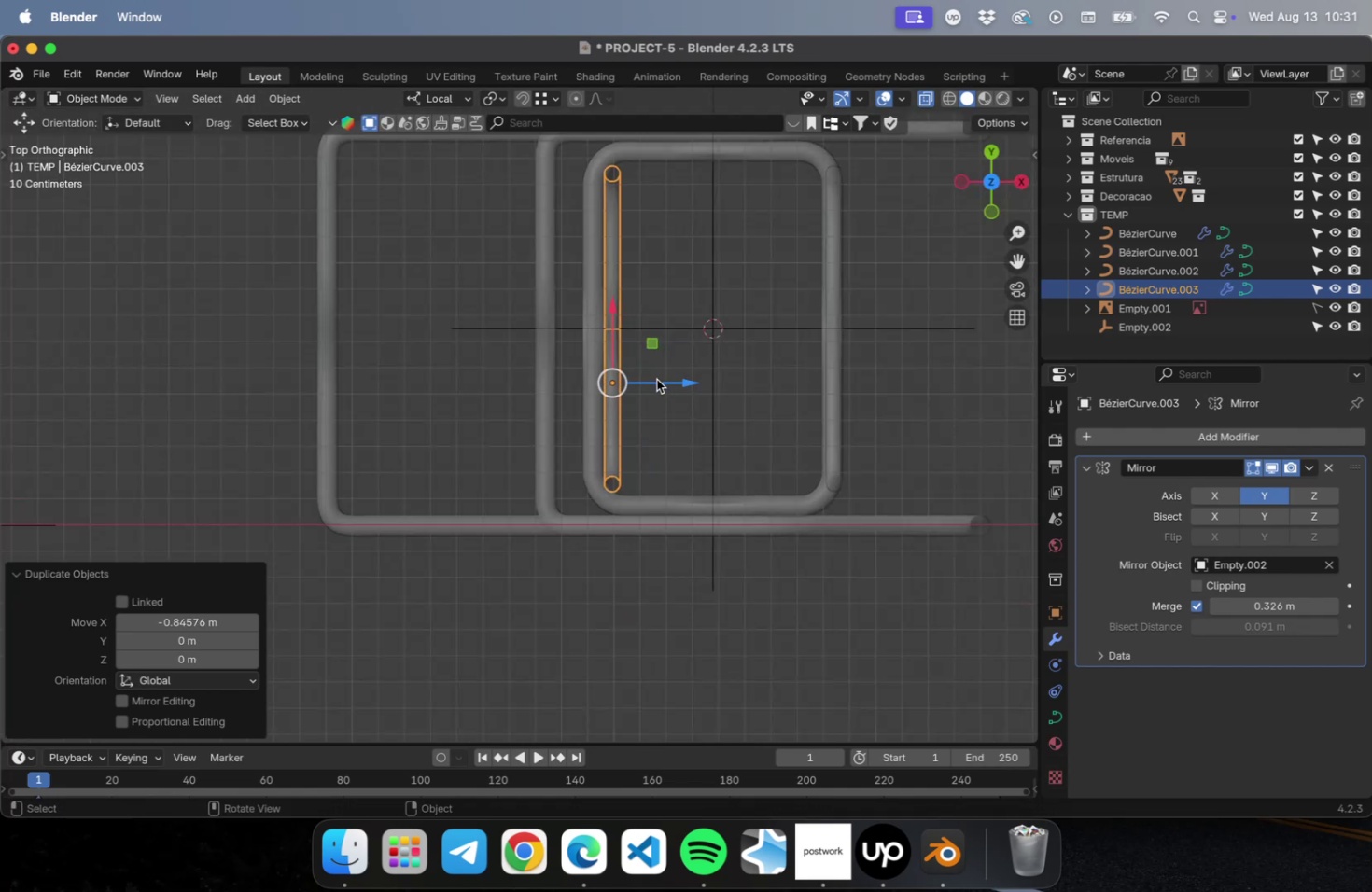 
left_click_drag(start_coordinate=[687, 378], to_coordinate=[665, 380])
 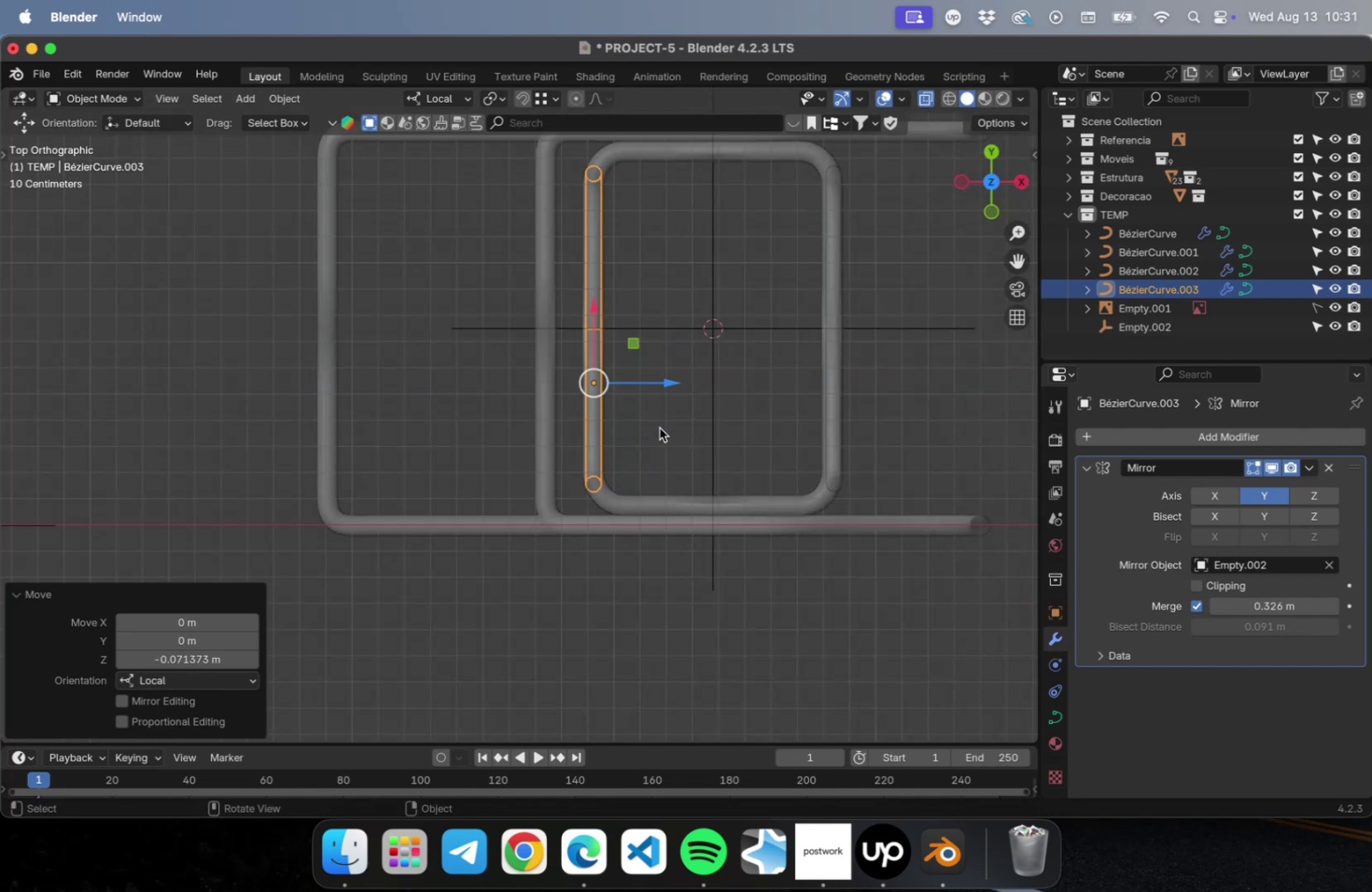 
scroll: coordinate [658, 427], scroll_direction: up, amount: 10.0
 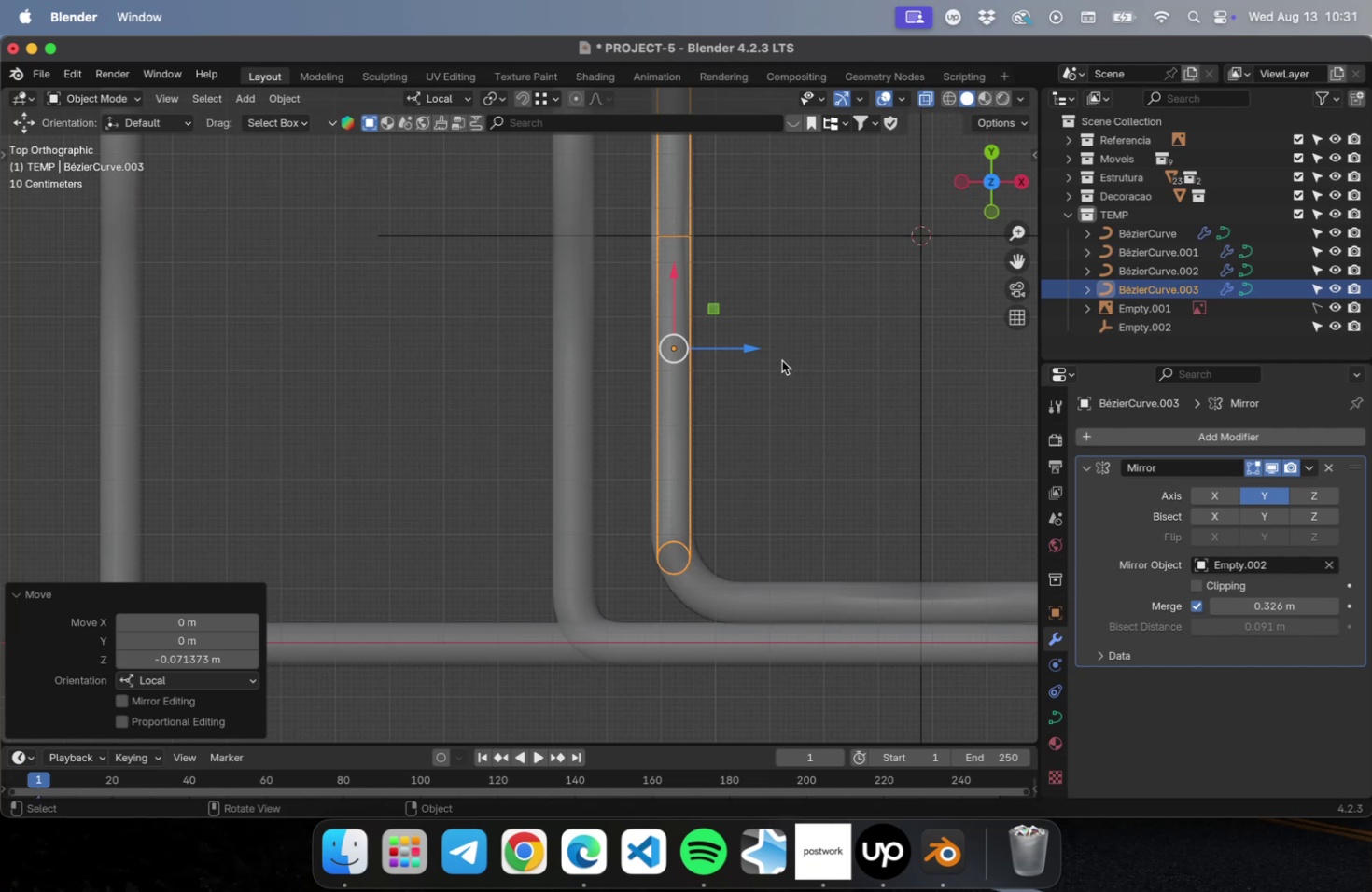 
left_click_drag(start_coordinate=[755, 349], to_coordinate=[749, 351])
 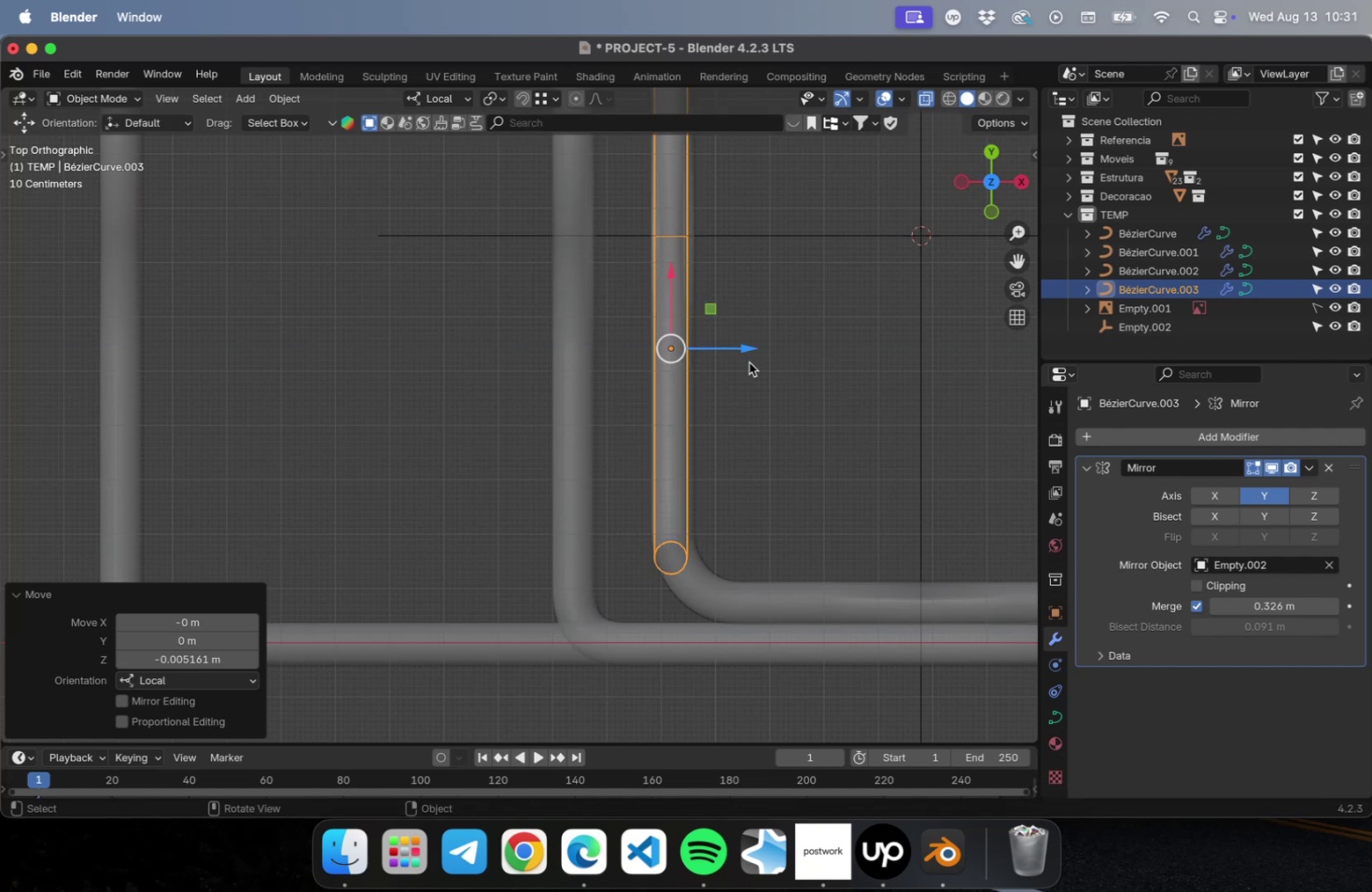 
scroll: coordinate [749, 380], scroll_direction: down, amount: 22.0
 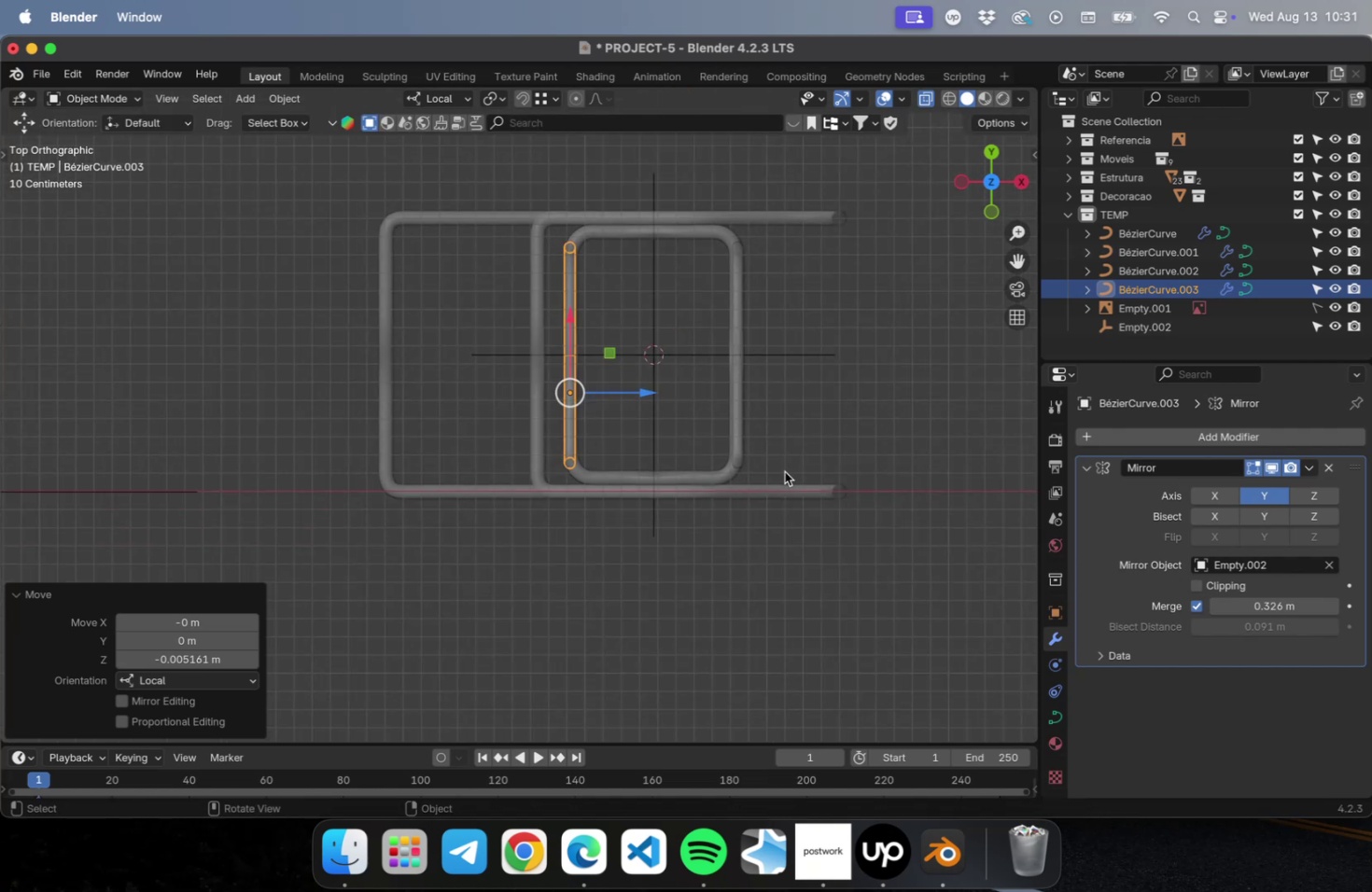 
key(Meta+CommandLeft)
 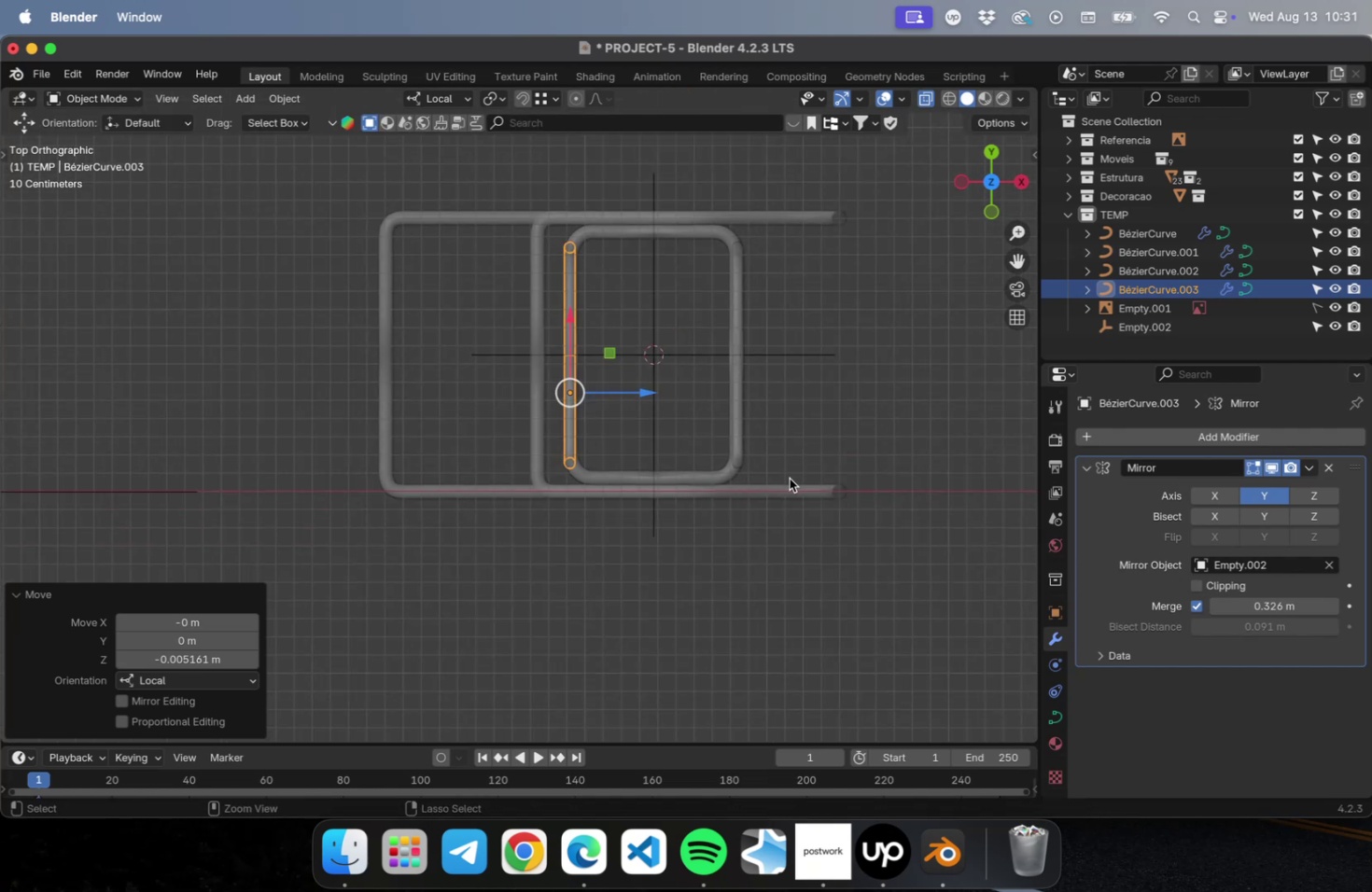 
key(Meta+S)
 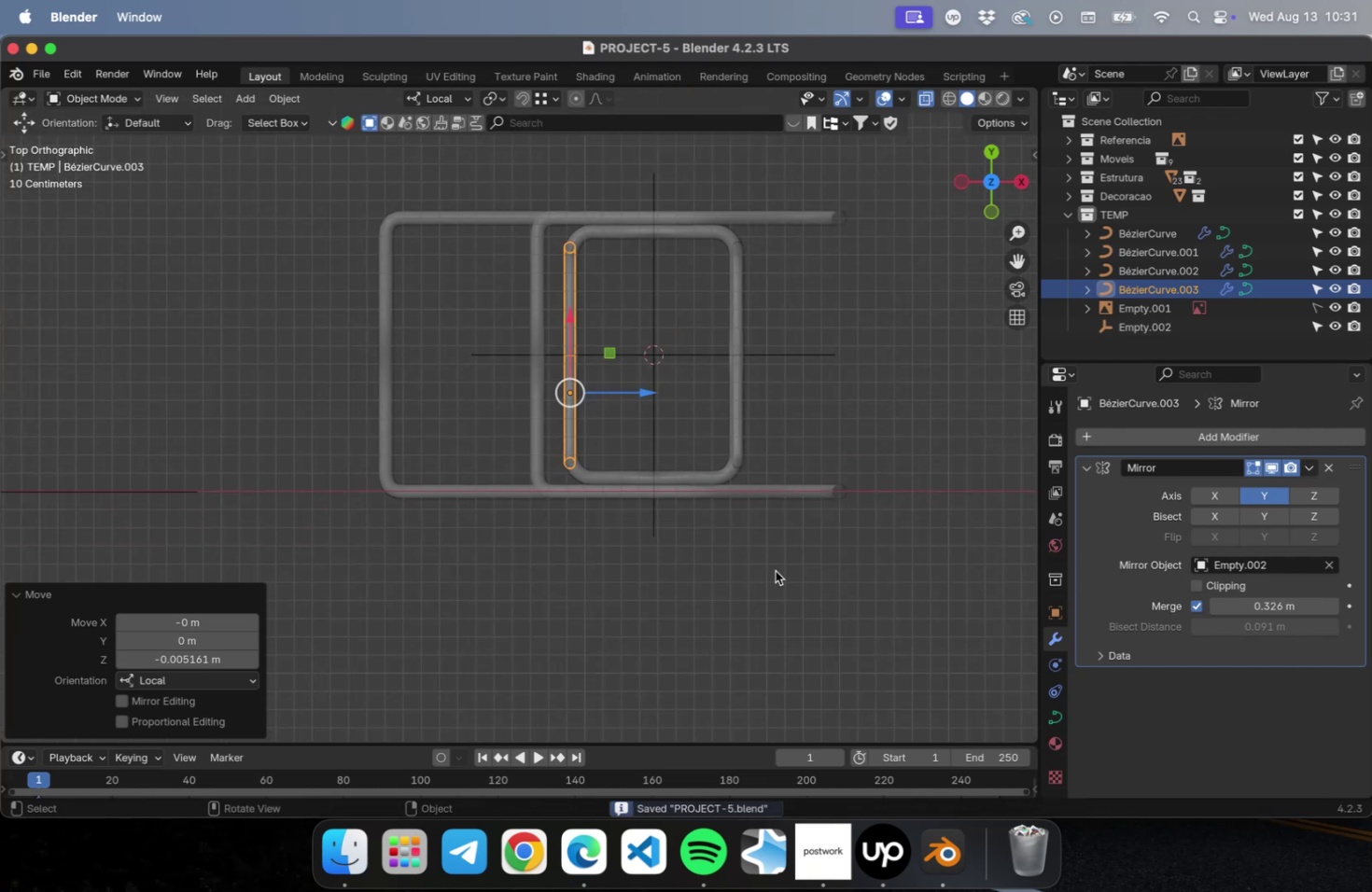 
left_click([775, 570])
 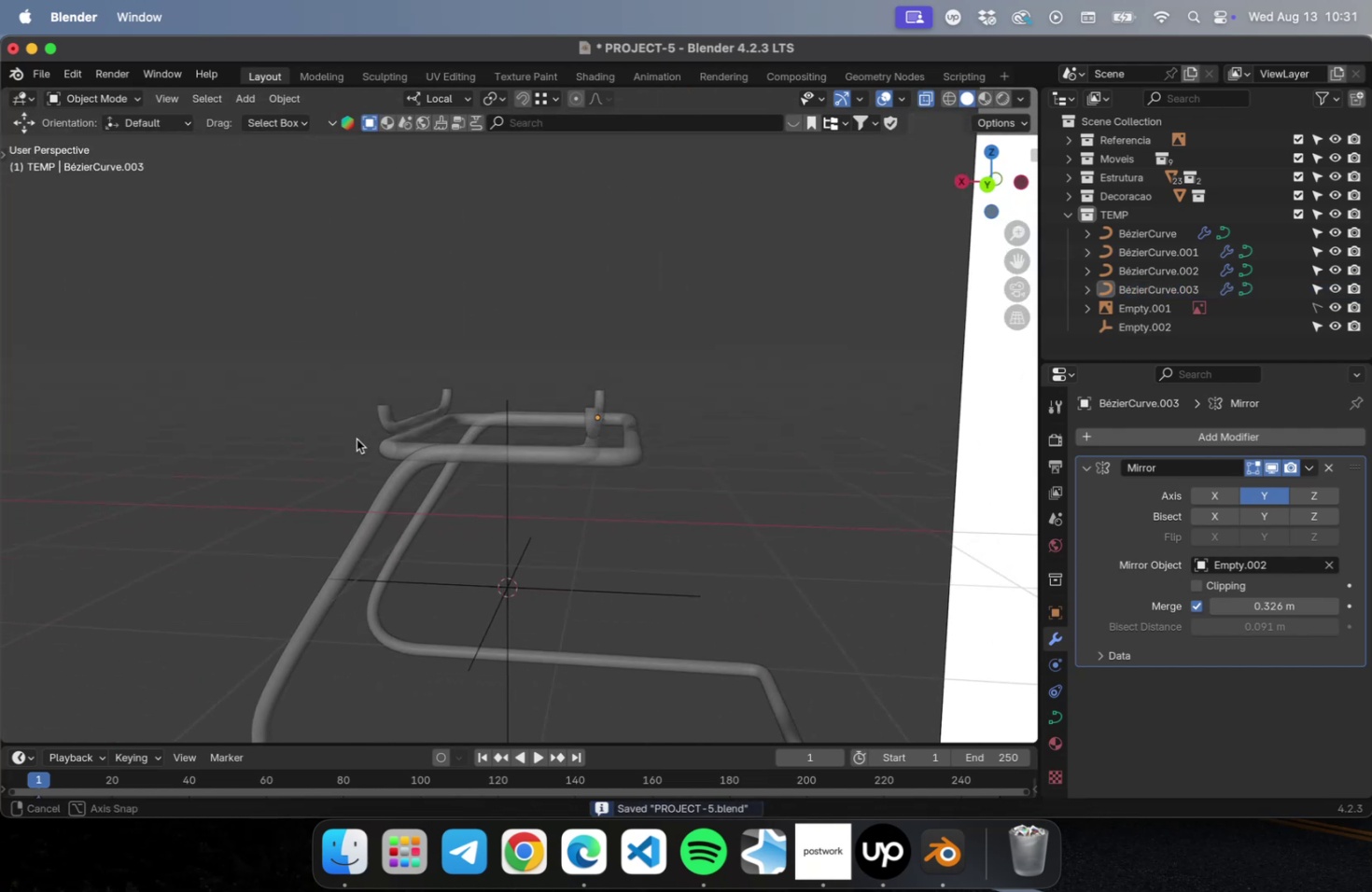 
hold_key(key=ShiftLeft, duration=1.47)
 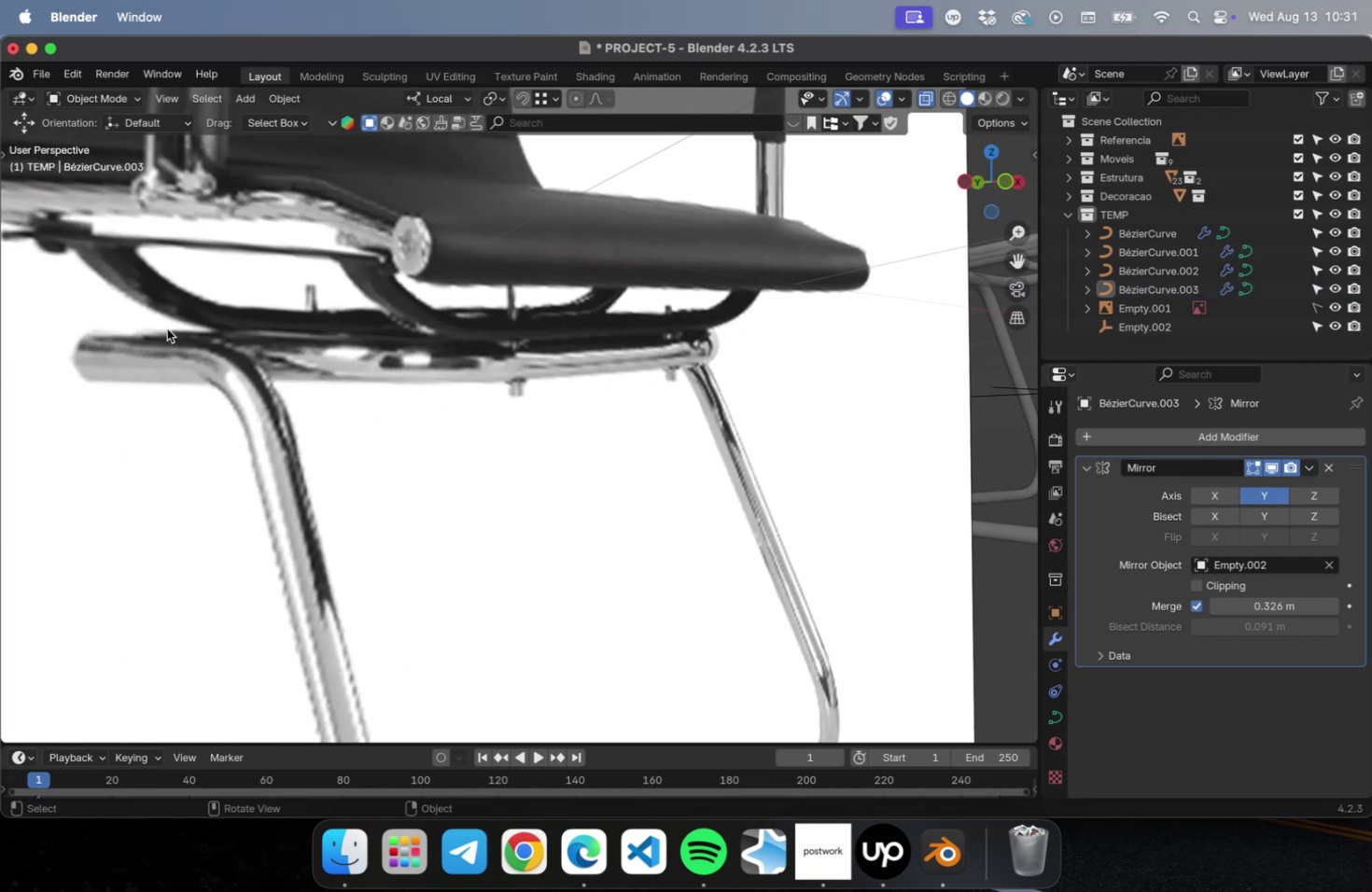 
scroll: coordinate [273, 327], scroll_direction: down, amount: 9.0
 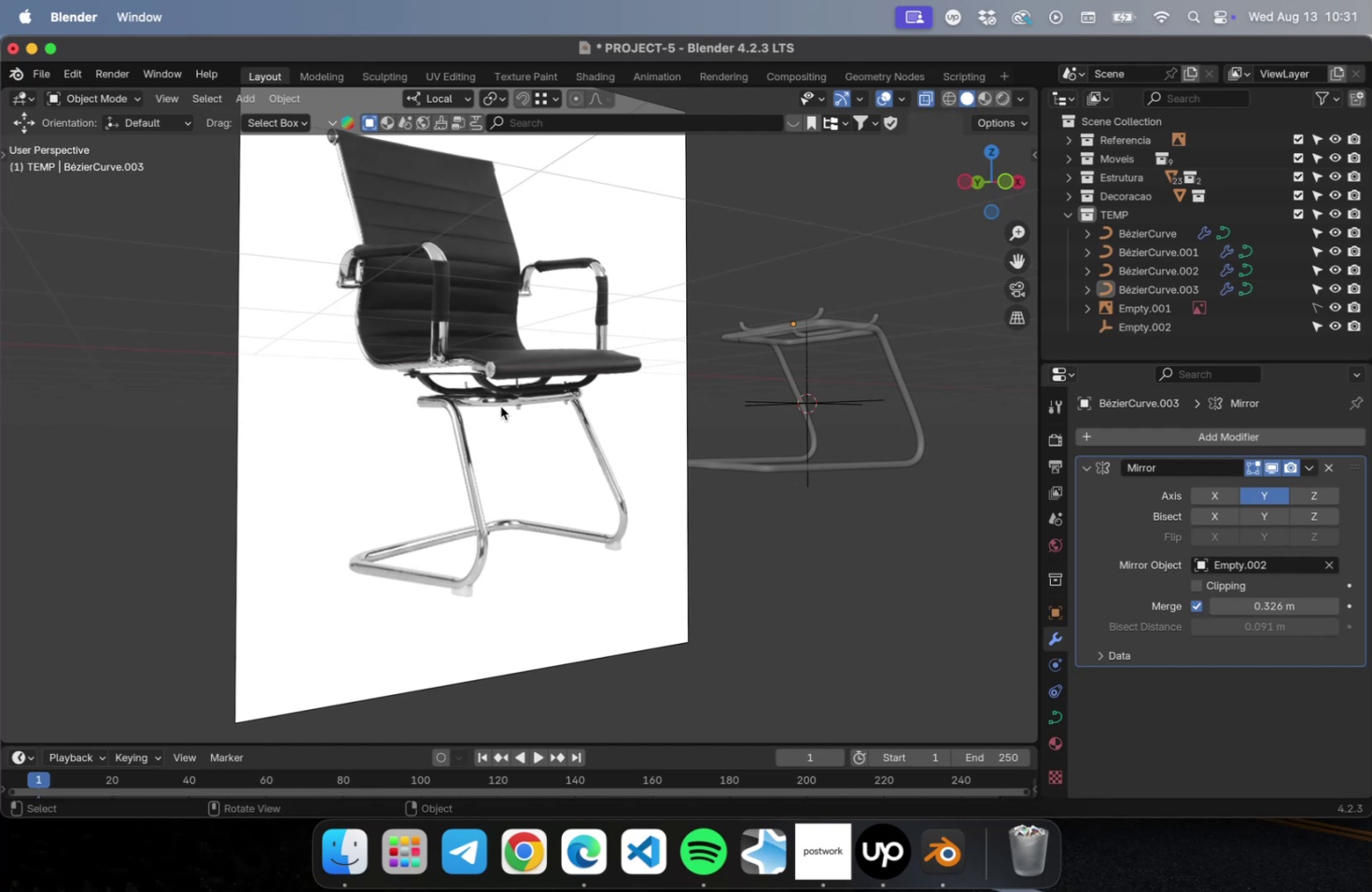 
scroll: coordinate [511, 405], scroll_direction: up, amount: 10.0
 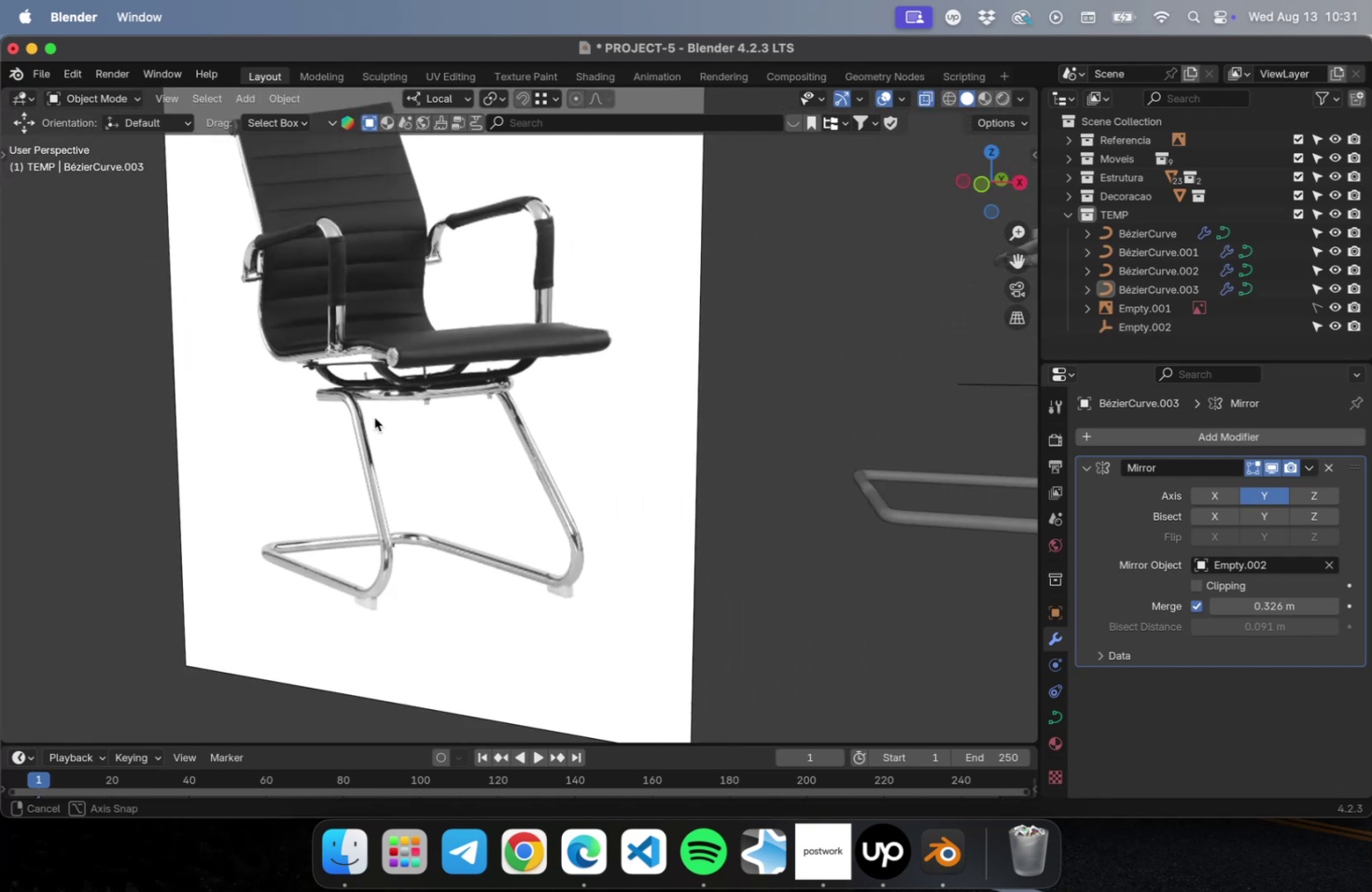 
key(NumLock)
 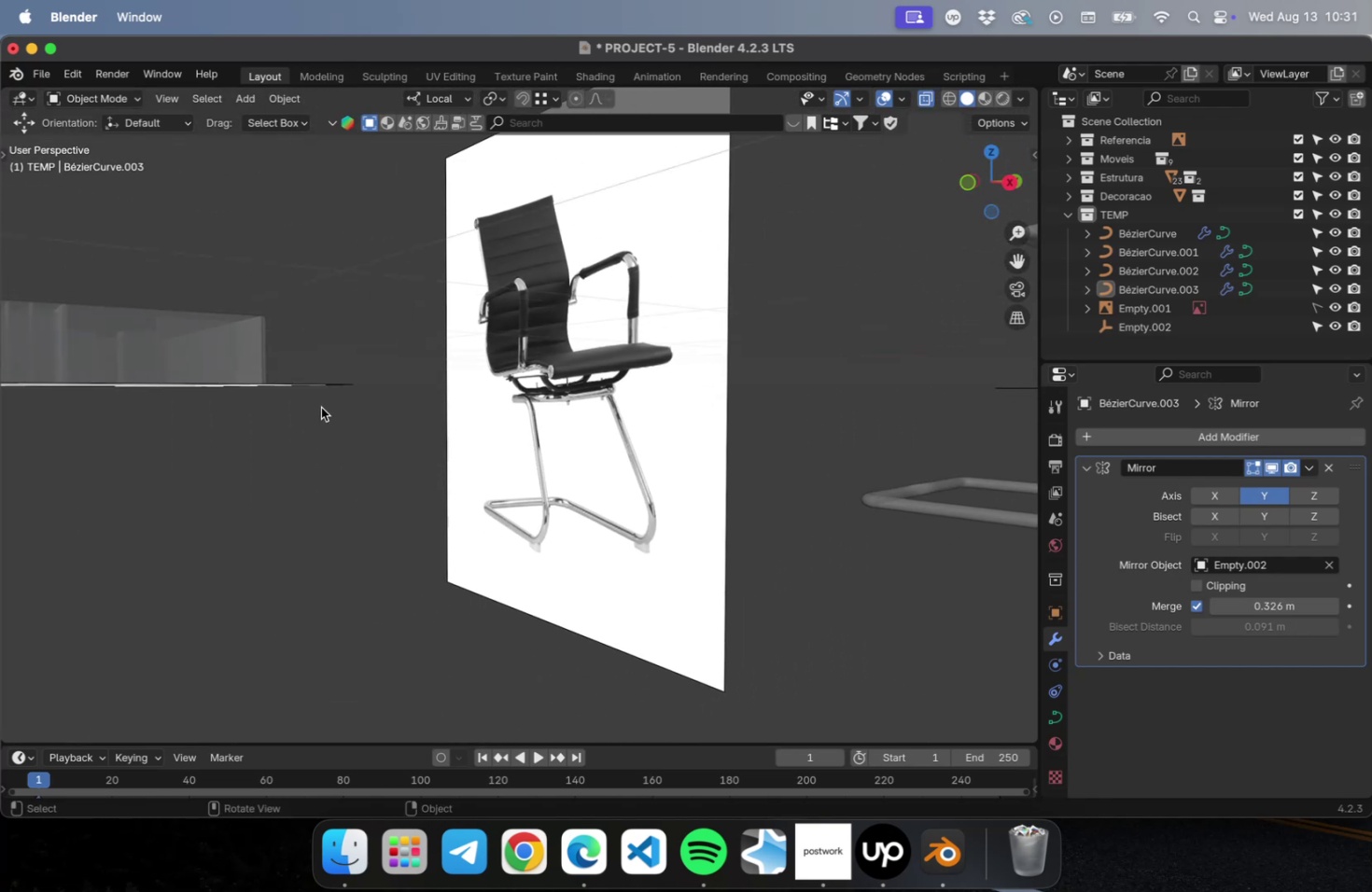 
key(Numpad3)
 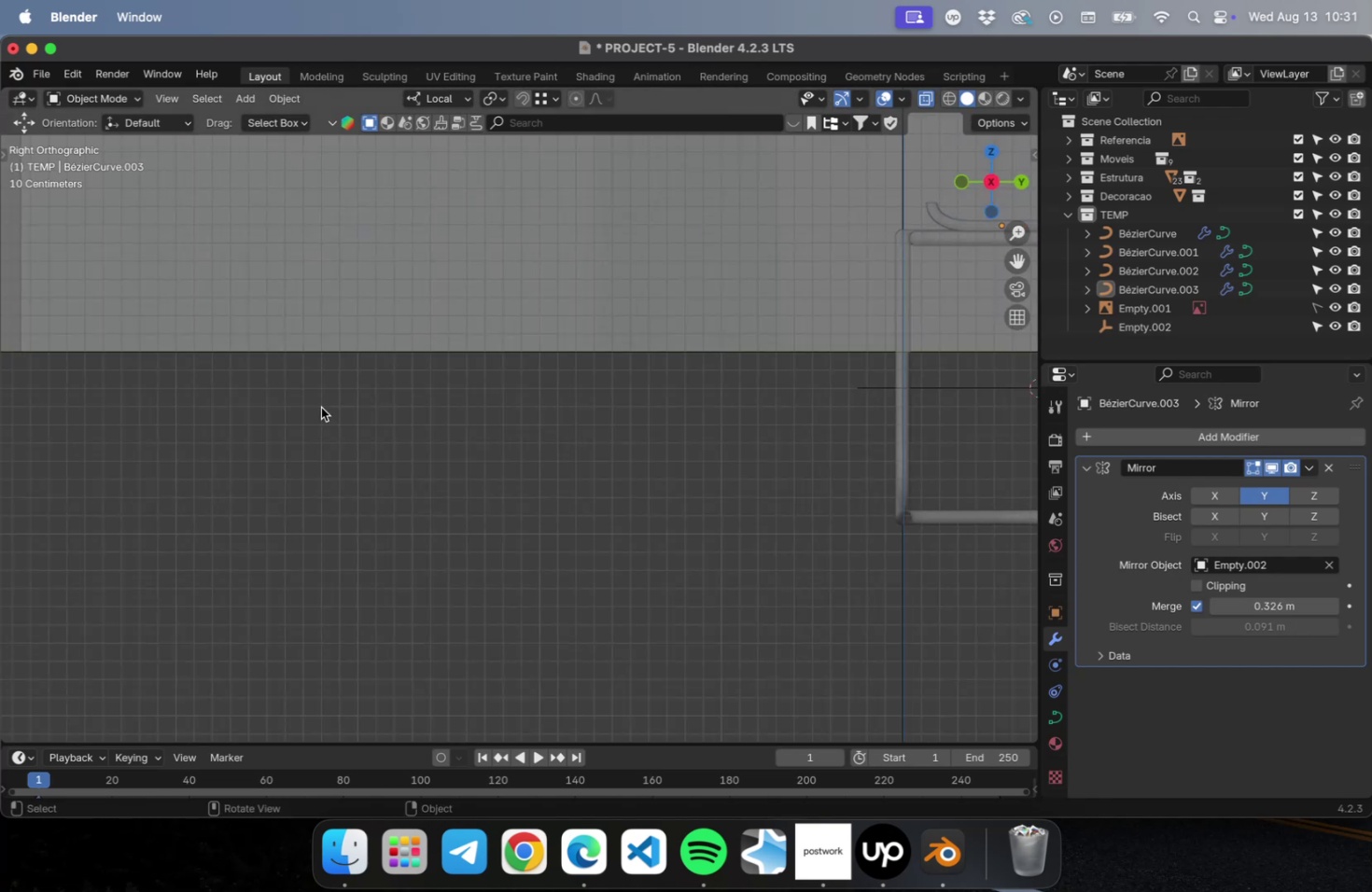 
key(NumLock)
 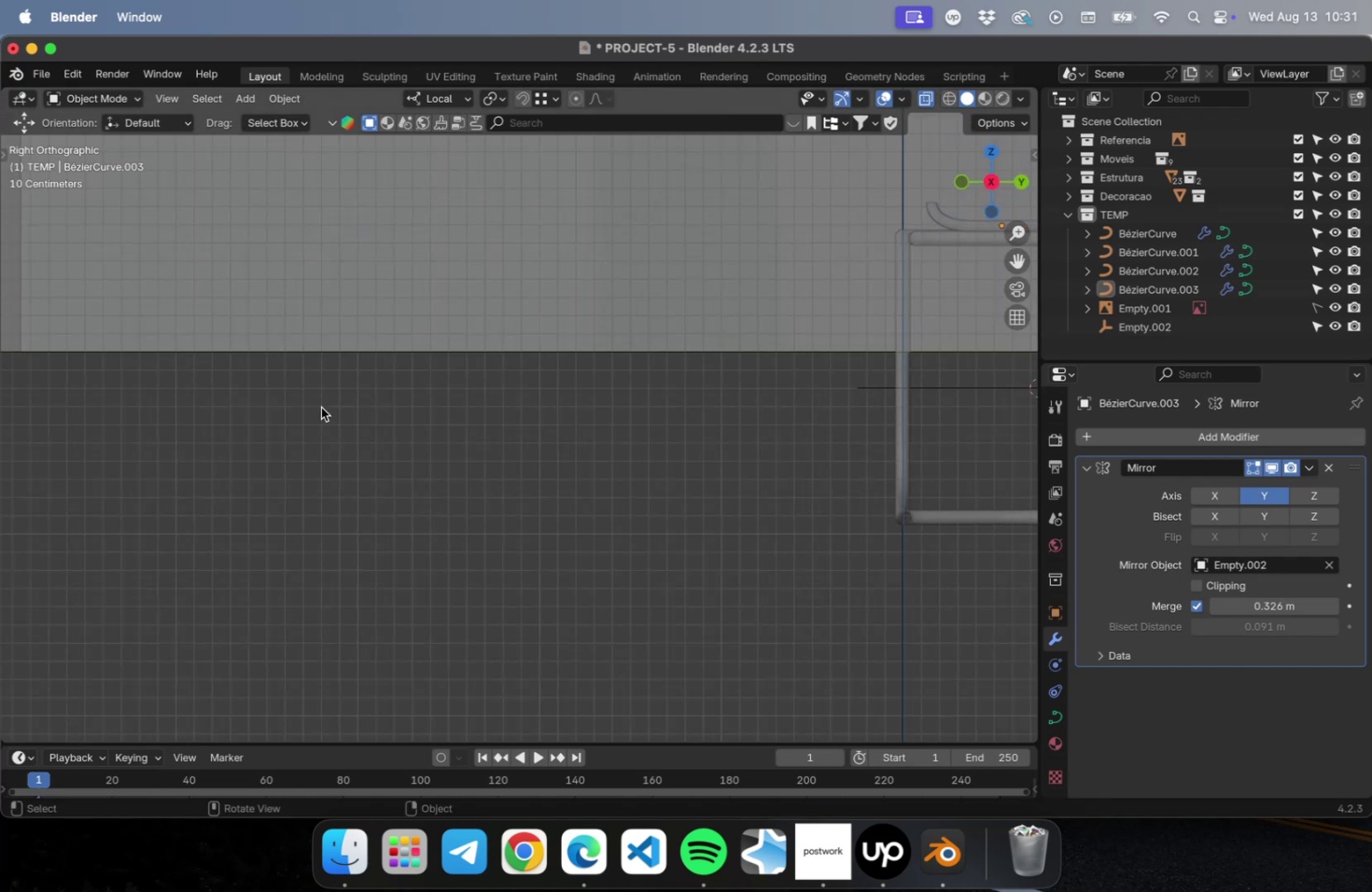 
key(Numpad1)
 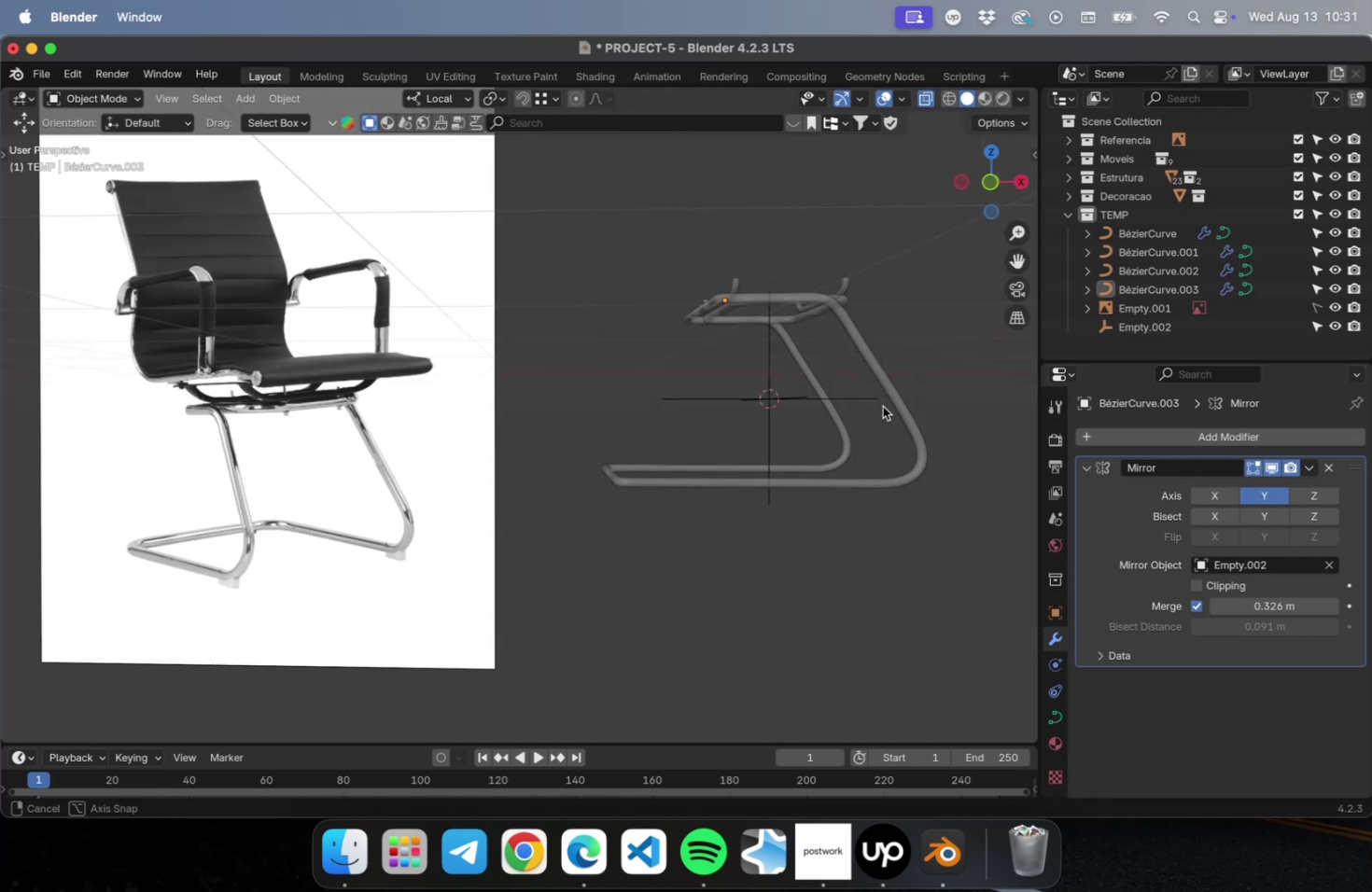 
scroll: coordinate [791, 416], scroll_direction: down, amount: 5.0
 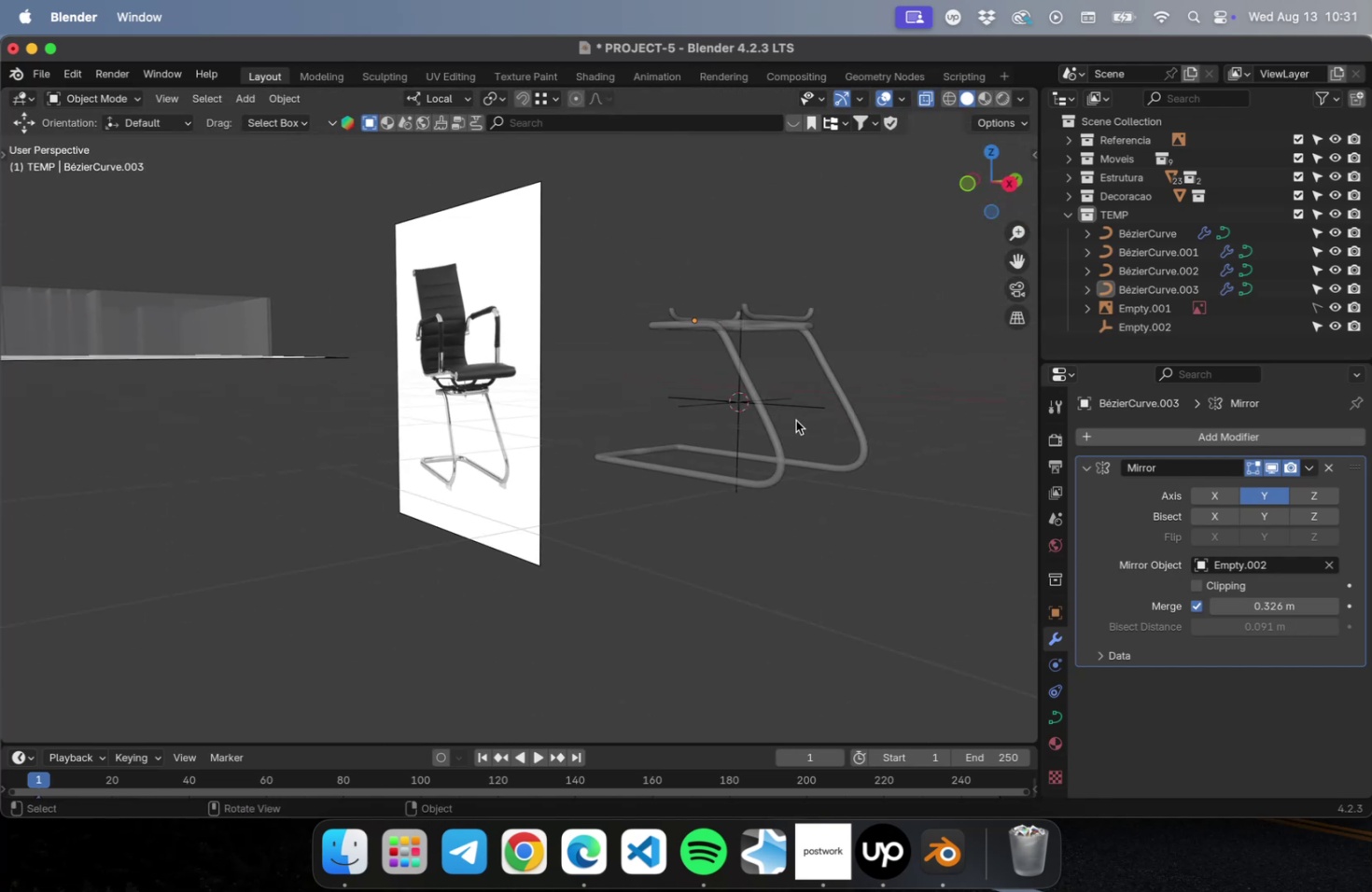 
hold_key(key=ShiftLeft, duration=0.4)
 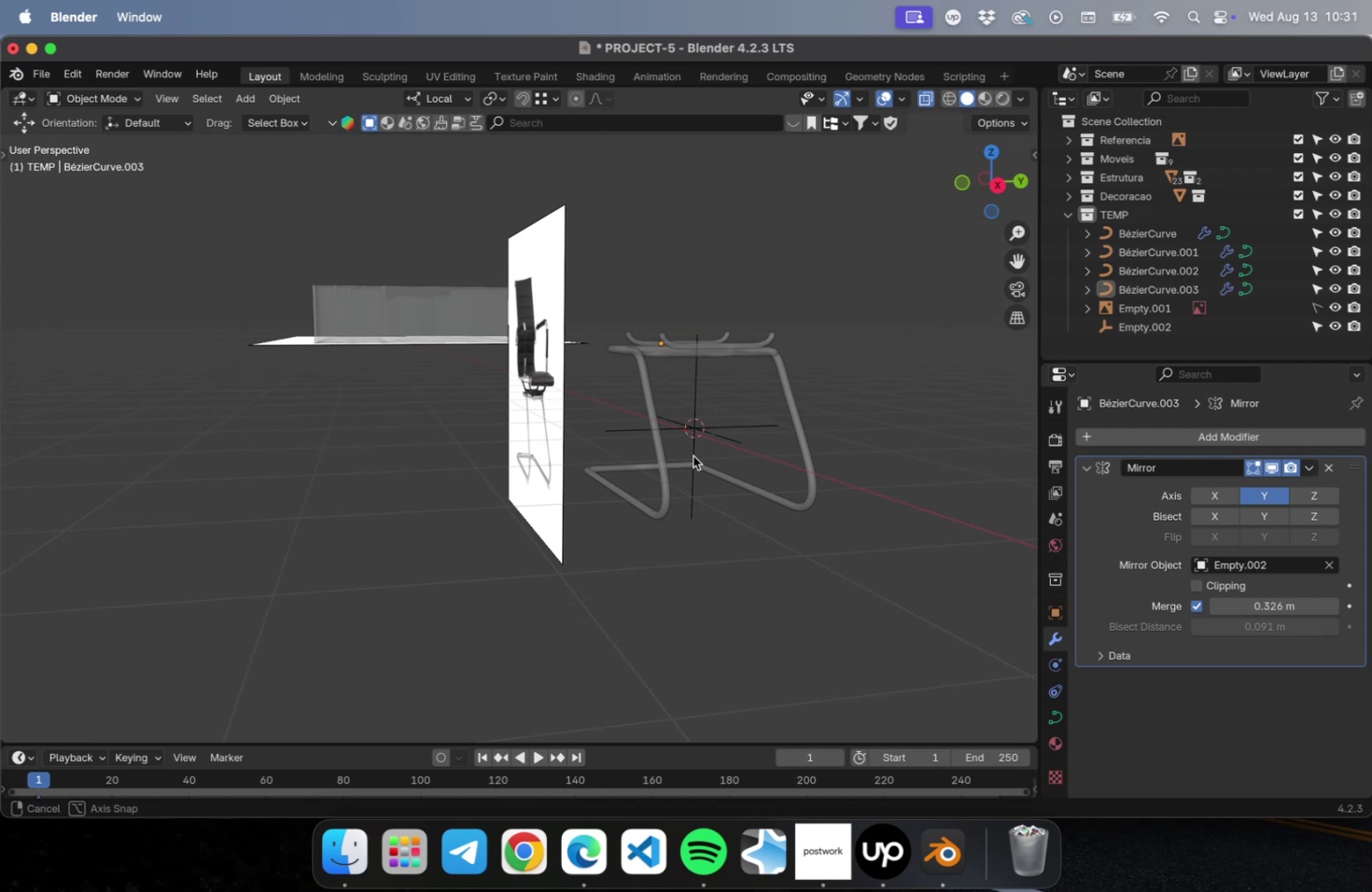 
key(Meta+S)
 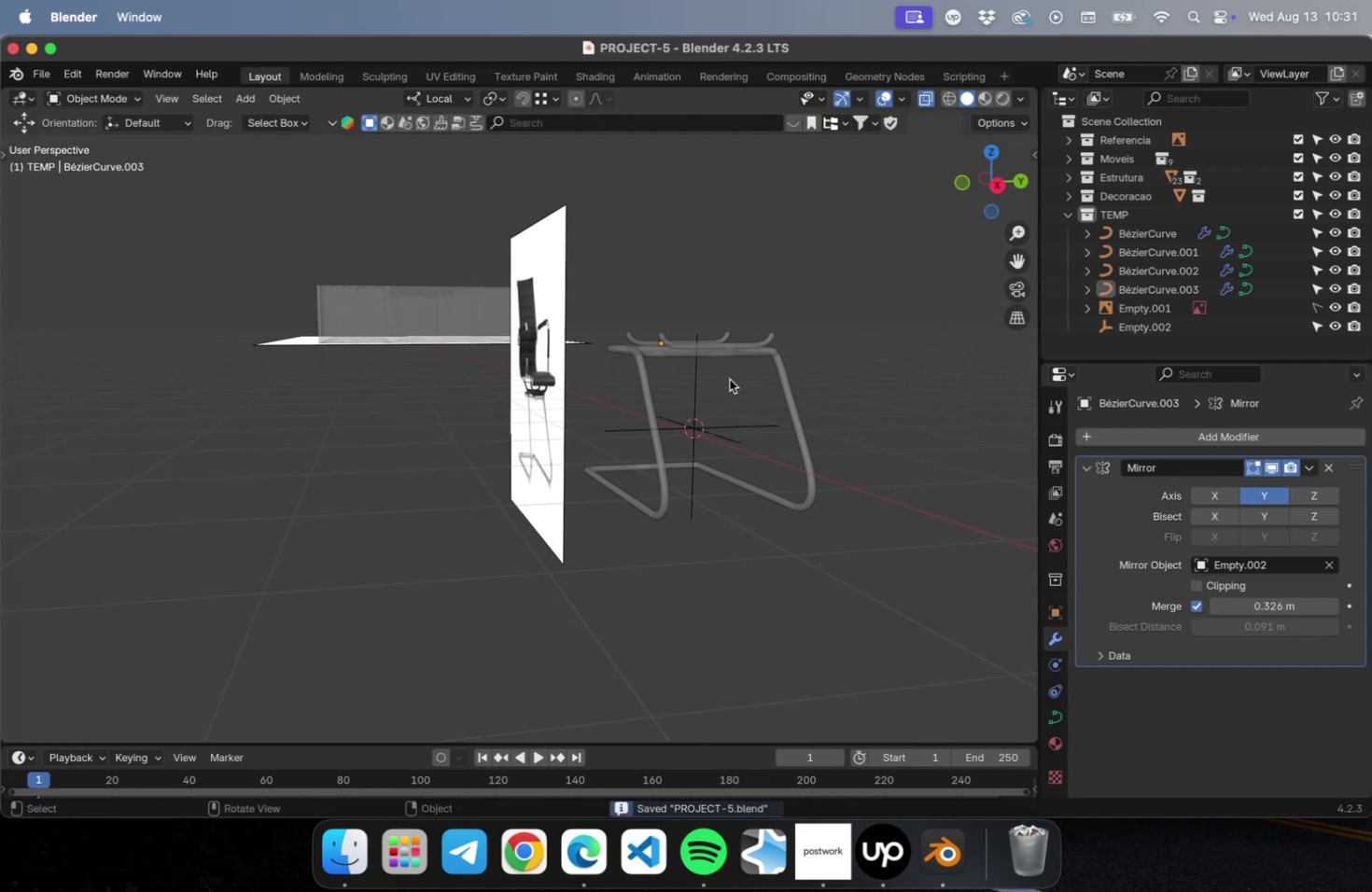 
scroll: coordinate [729, 377], scroll_direction: up, amount: 10.0
 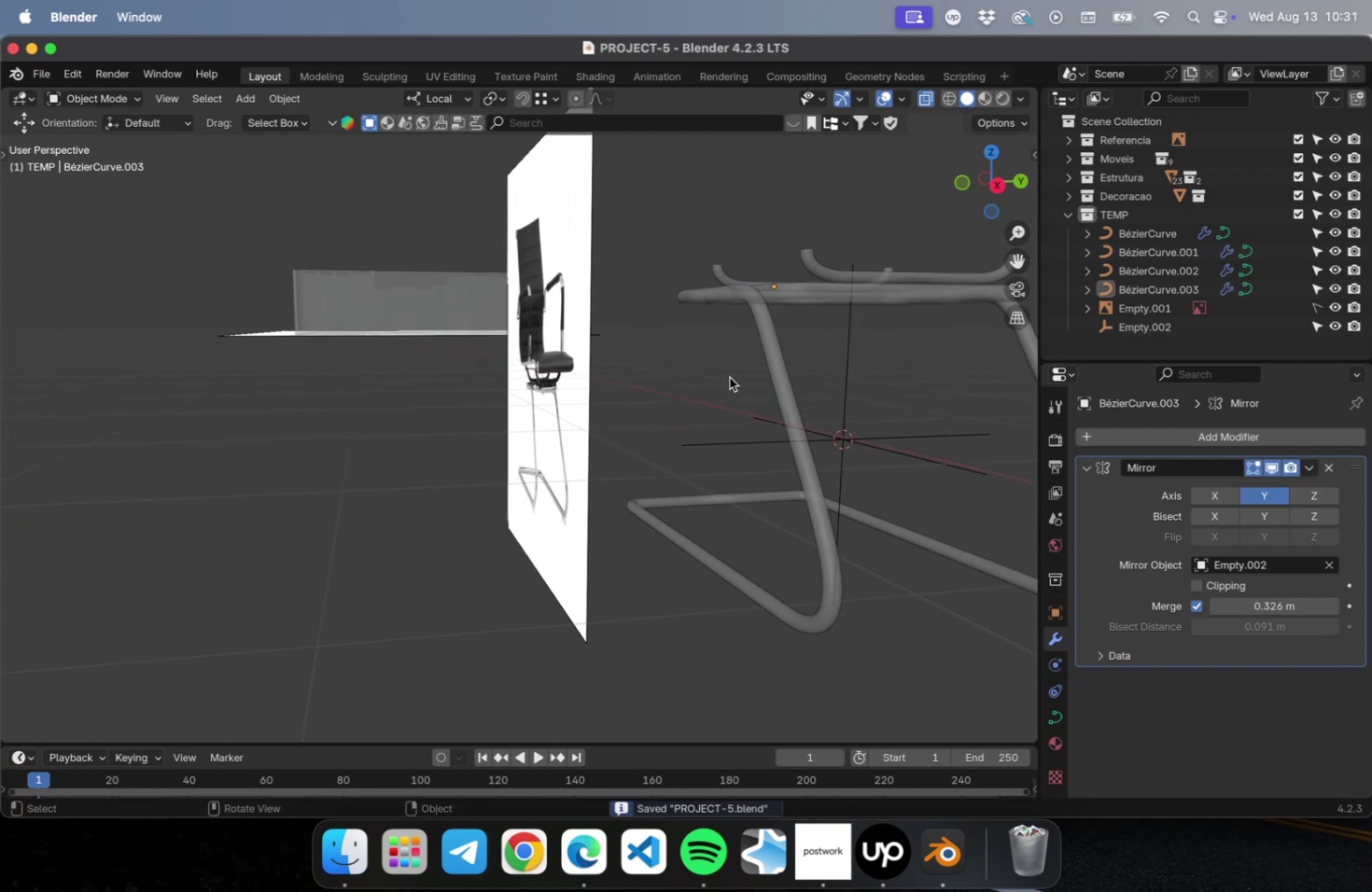 
hold_key(key=ShiftLeft, duration=0.48)
 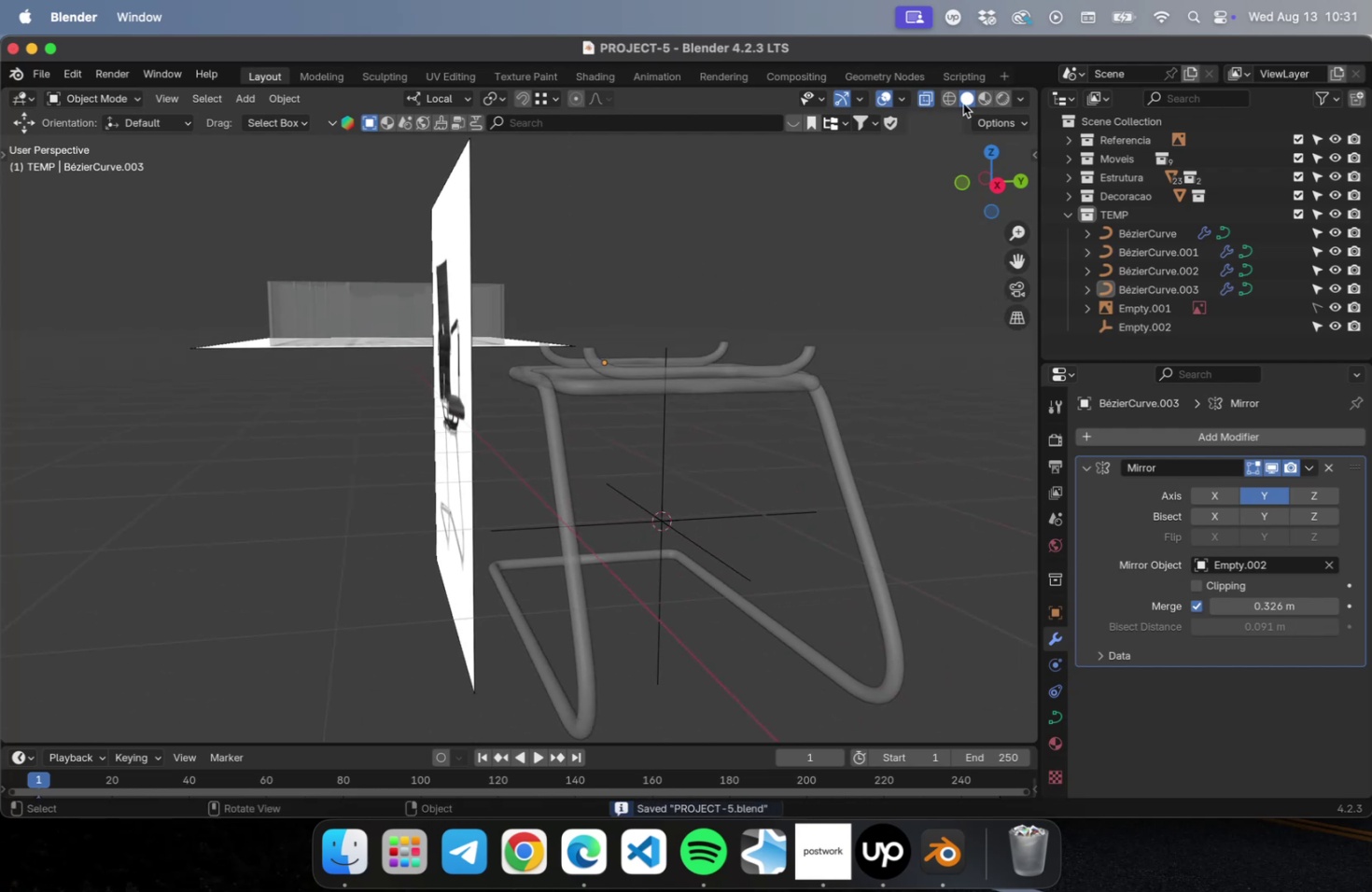 
left_click([927, 99])
 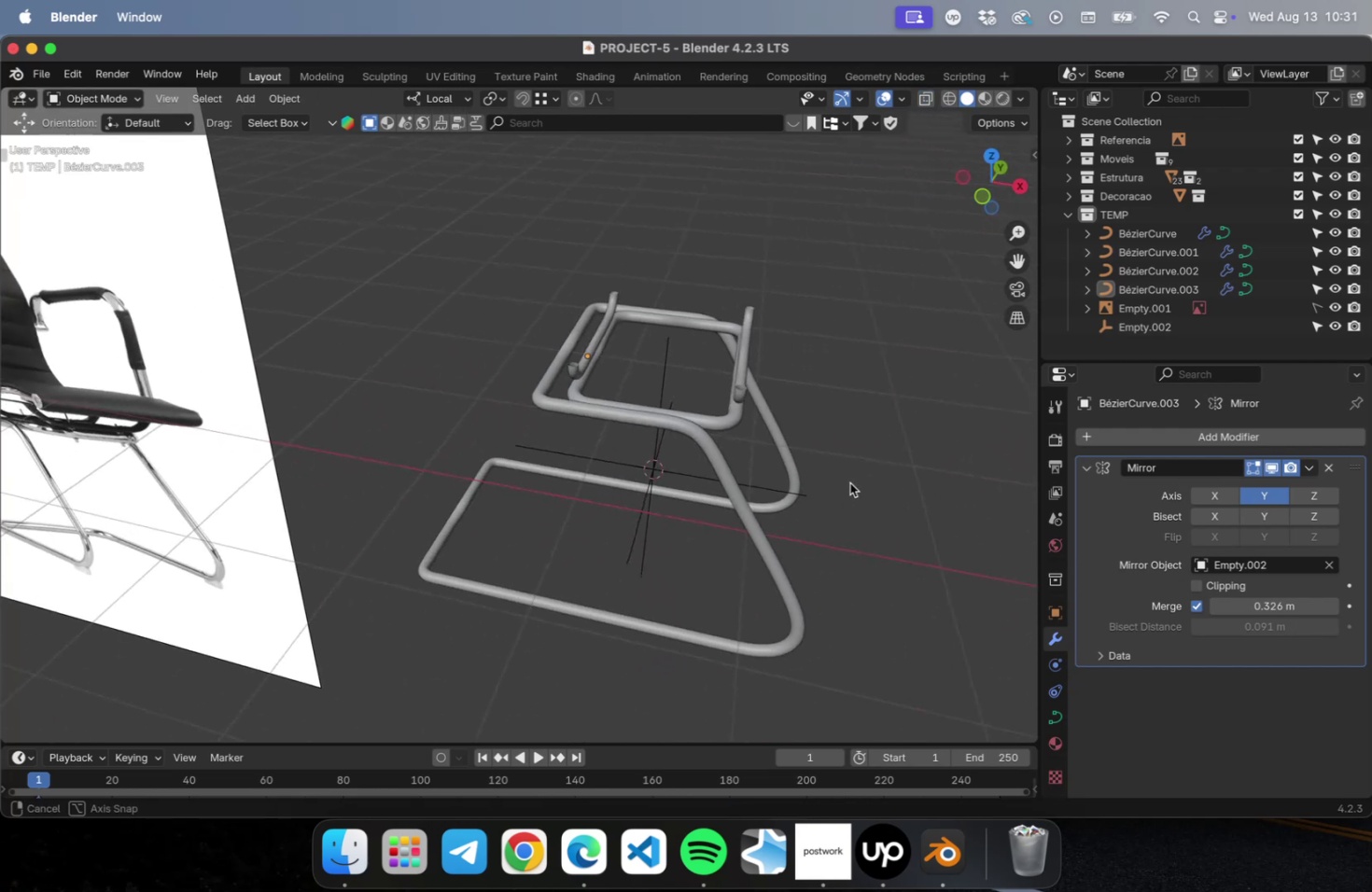 
hold_key(key=ShiftLeft, duration=1.12)
 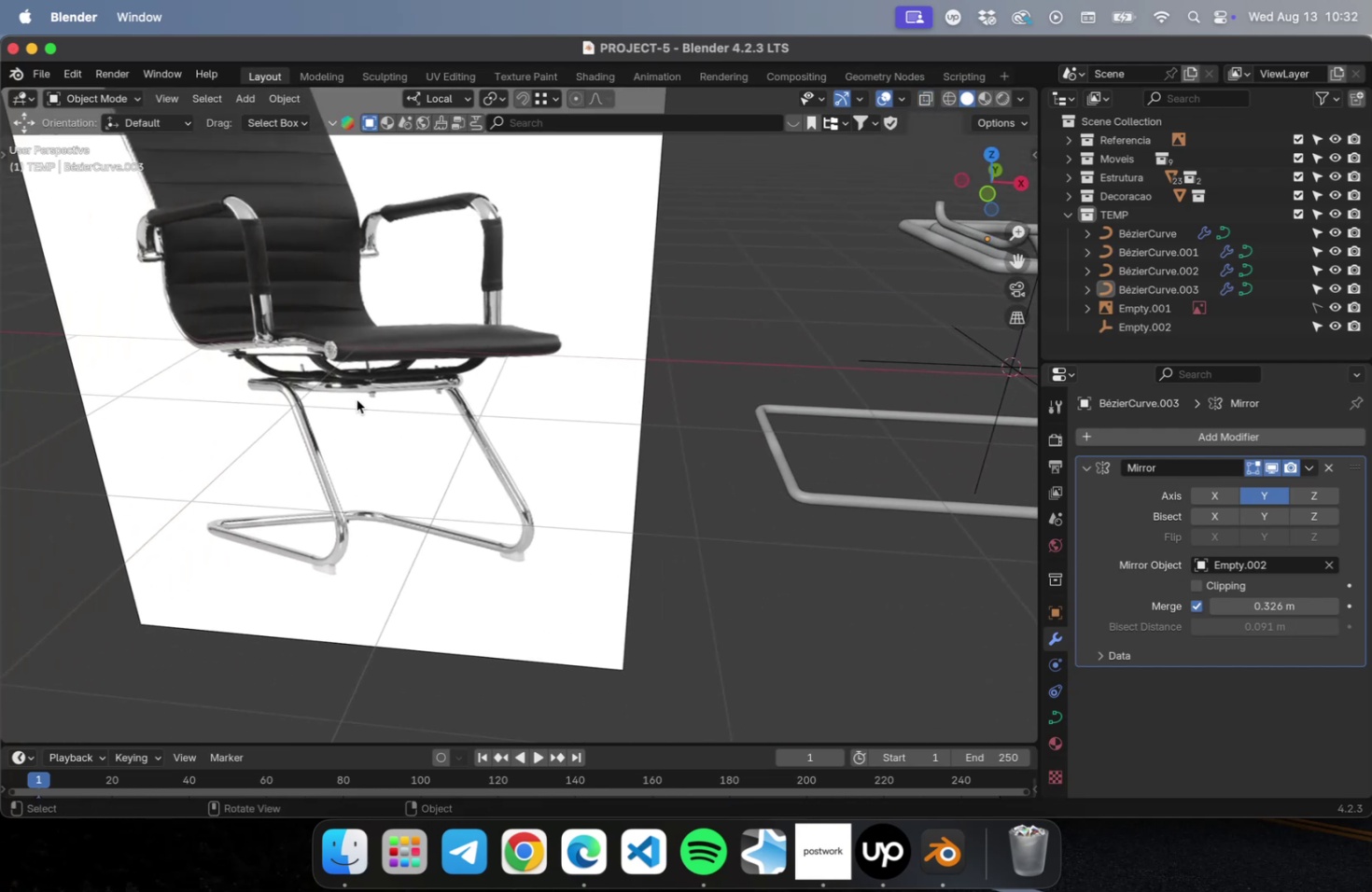 
scroll: coordinate [358, 397], scroll_direction: up, amount: 4.0
 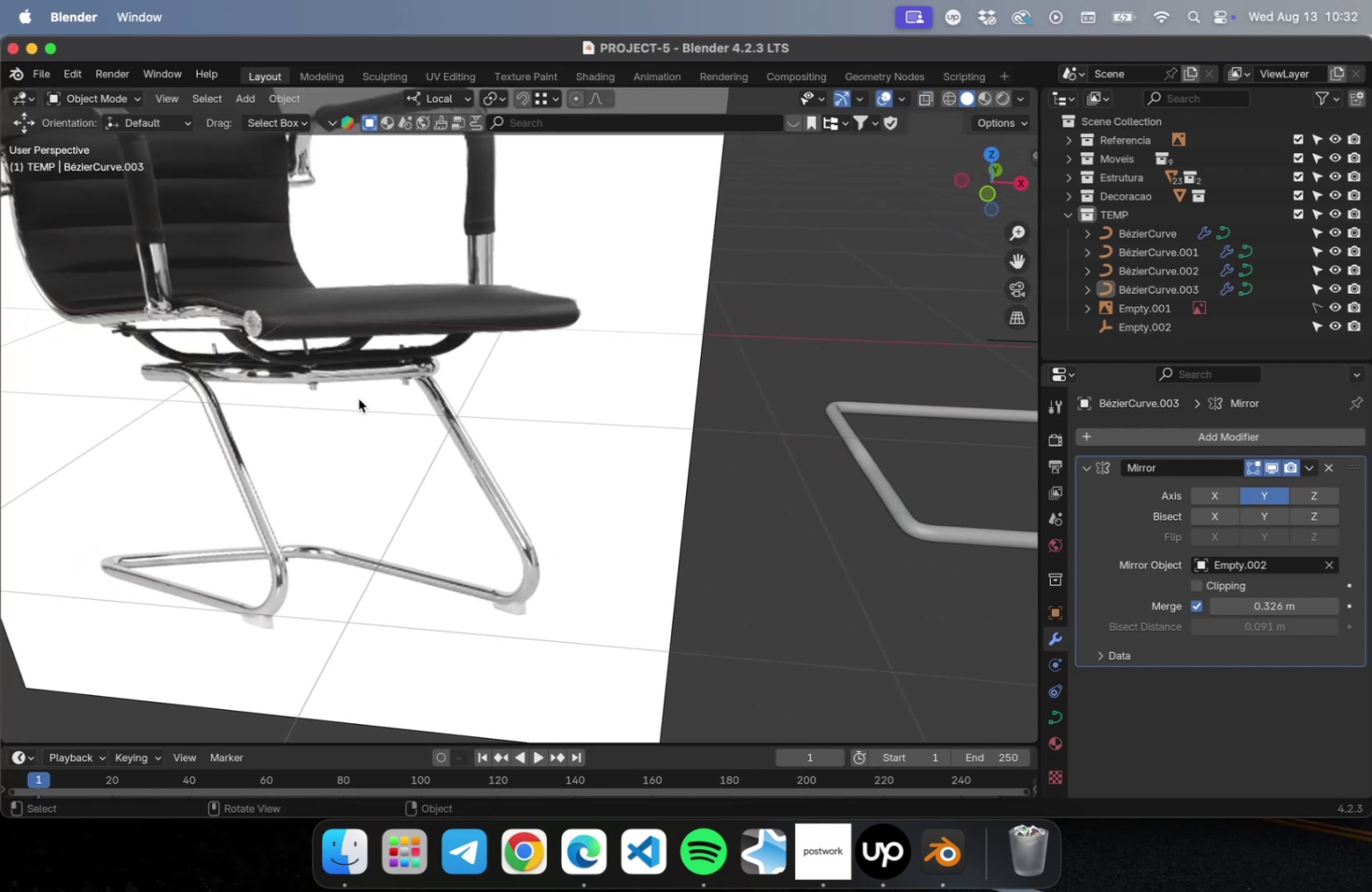 
hold_key(key=ShiftLeft, duration=0.66)
 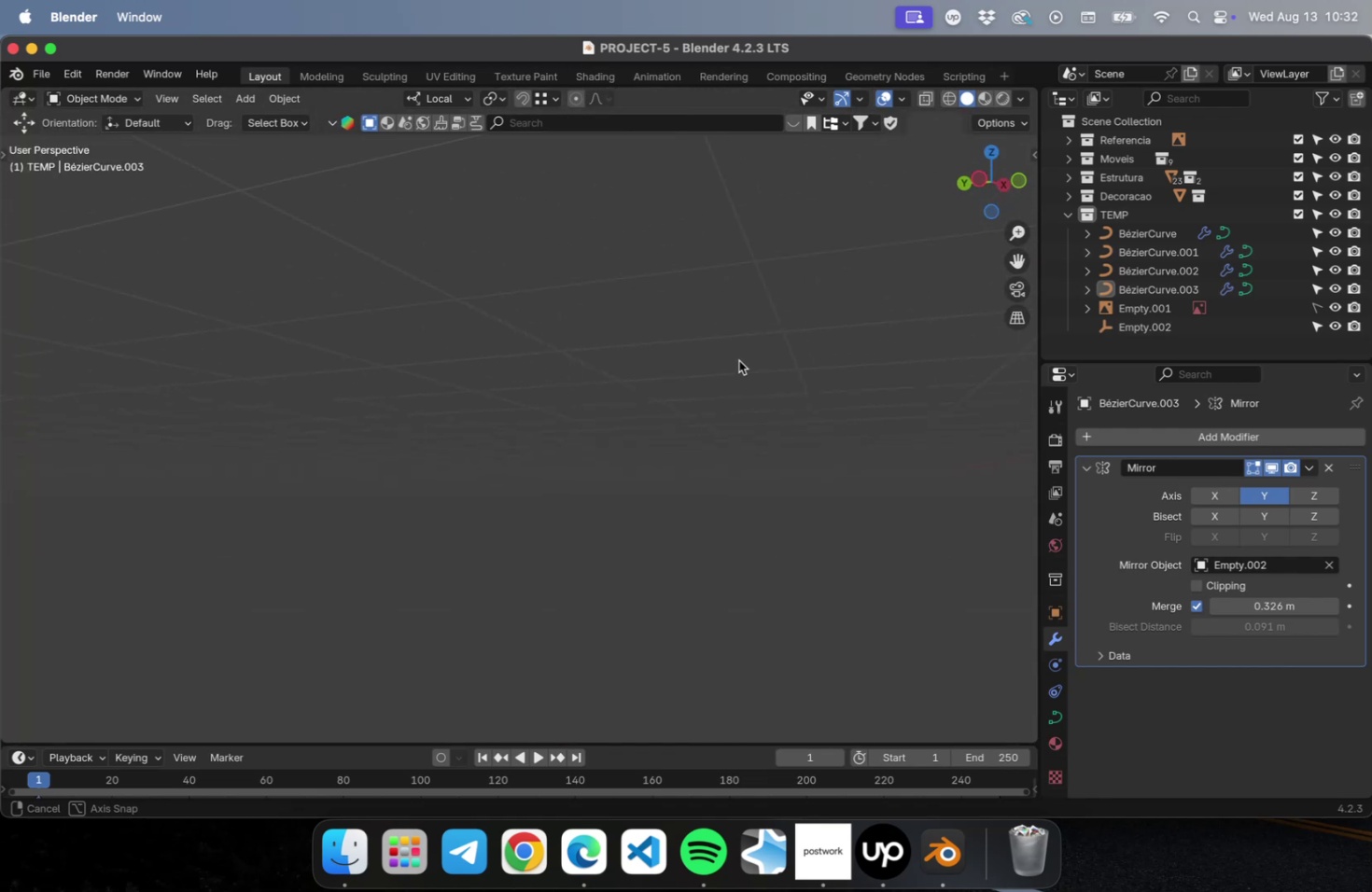 
key(NumLock)
 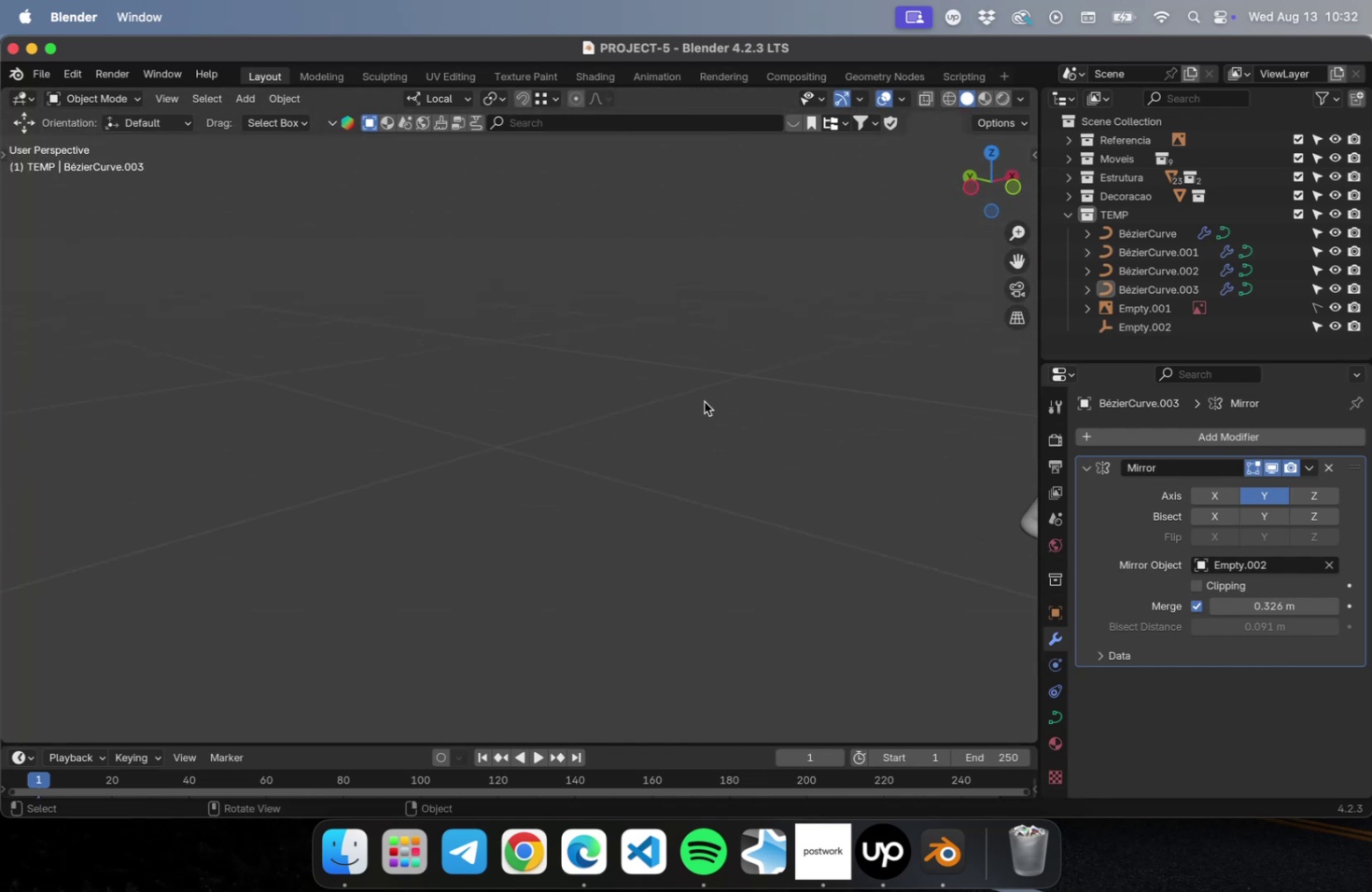 
key(NumpadDecimal)
 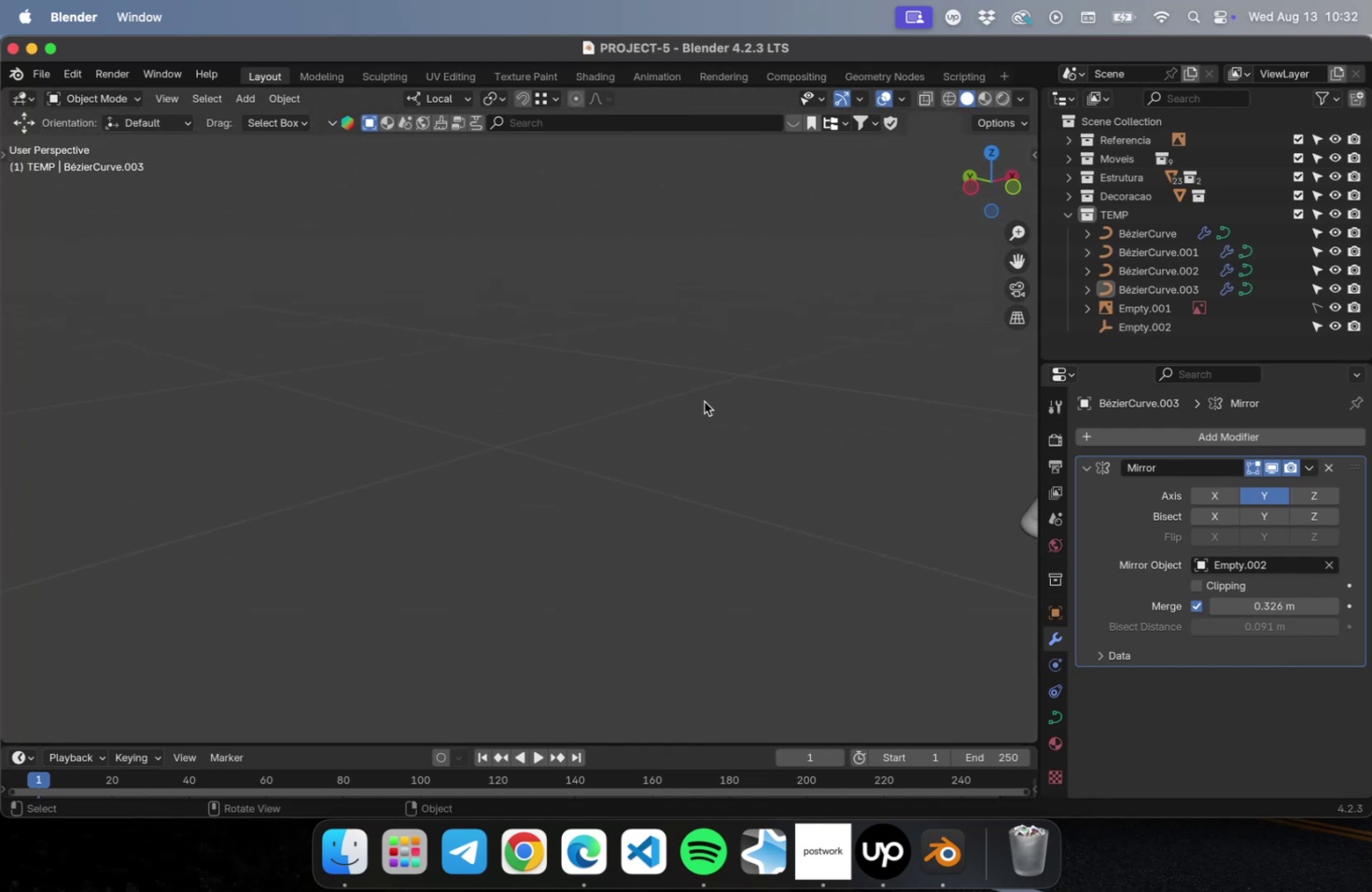 
scroll: coordinate [688, 417], scroll_direction: down, amount: 9.0
 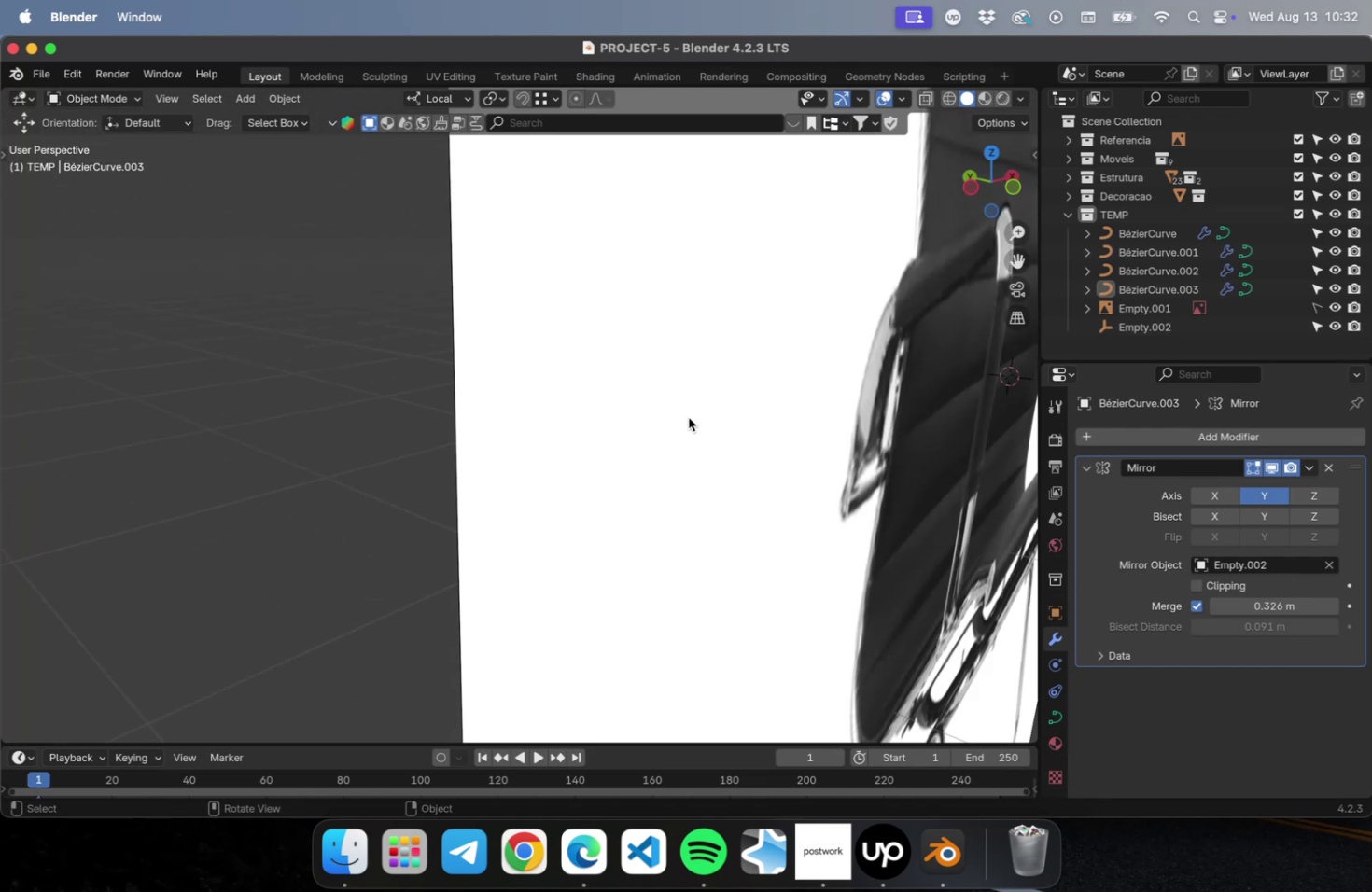 
key(NumLock)
 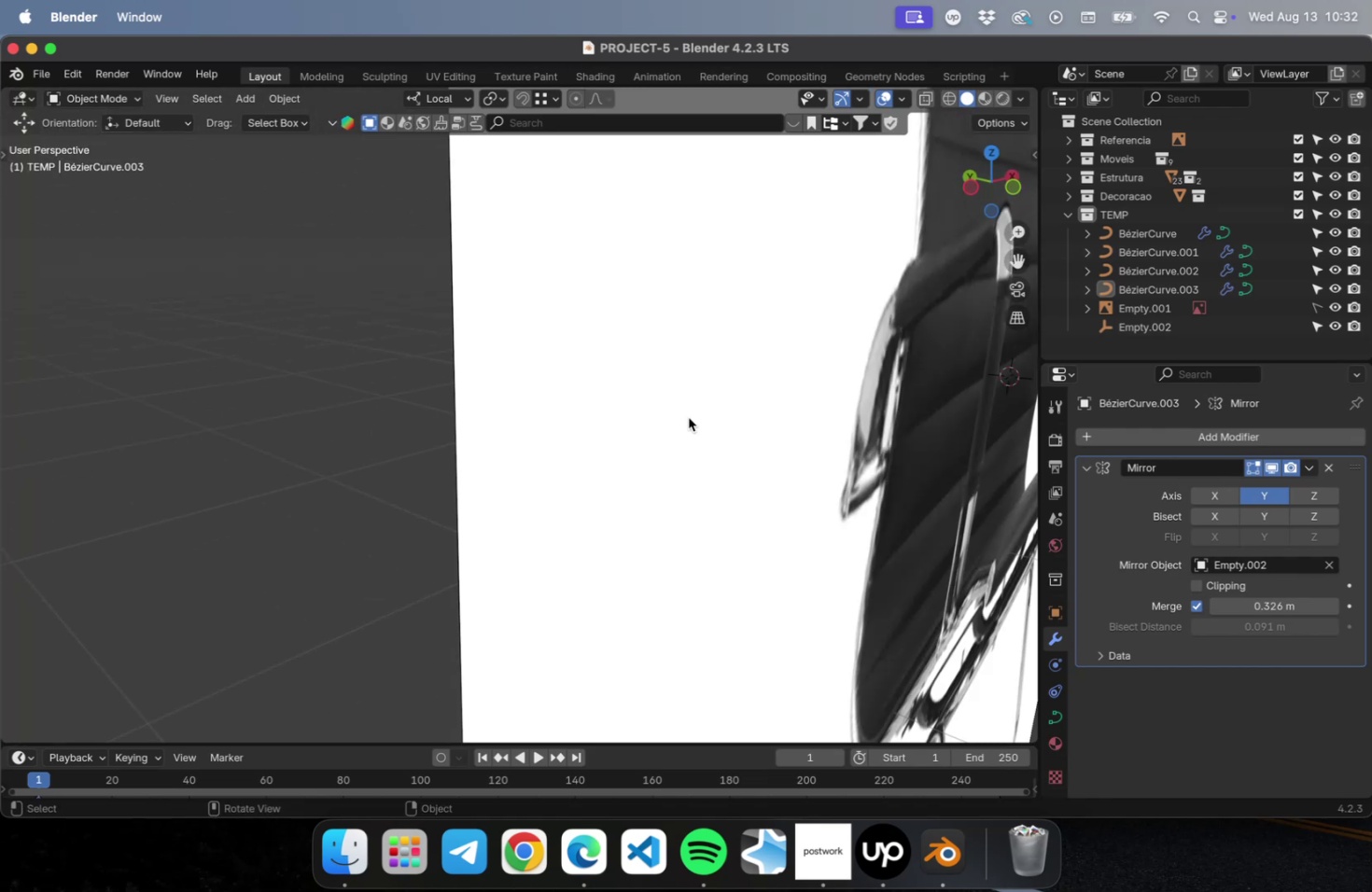 
key(Numpad1)
 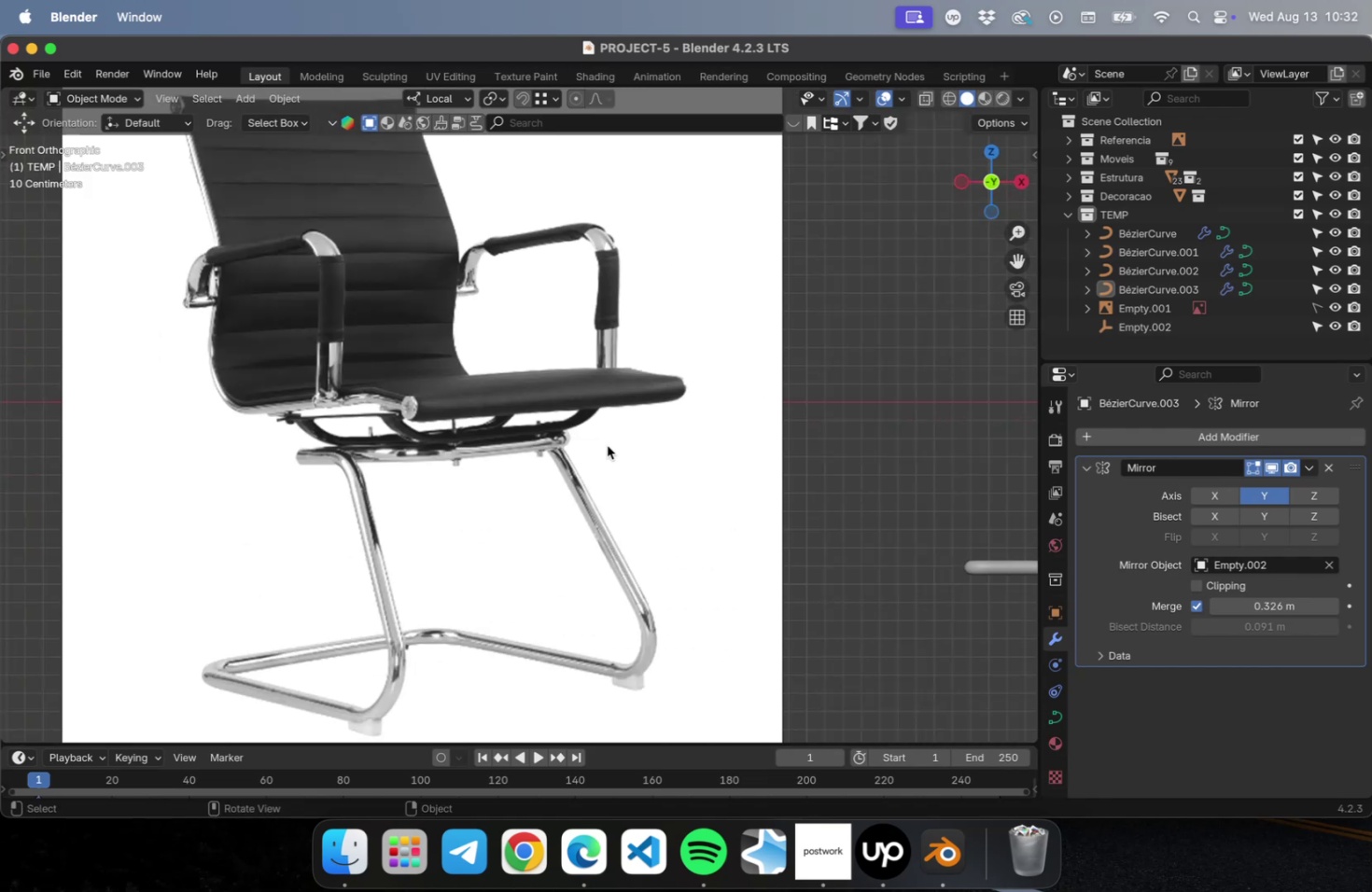 
key(Shift+ShiftLeft)
 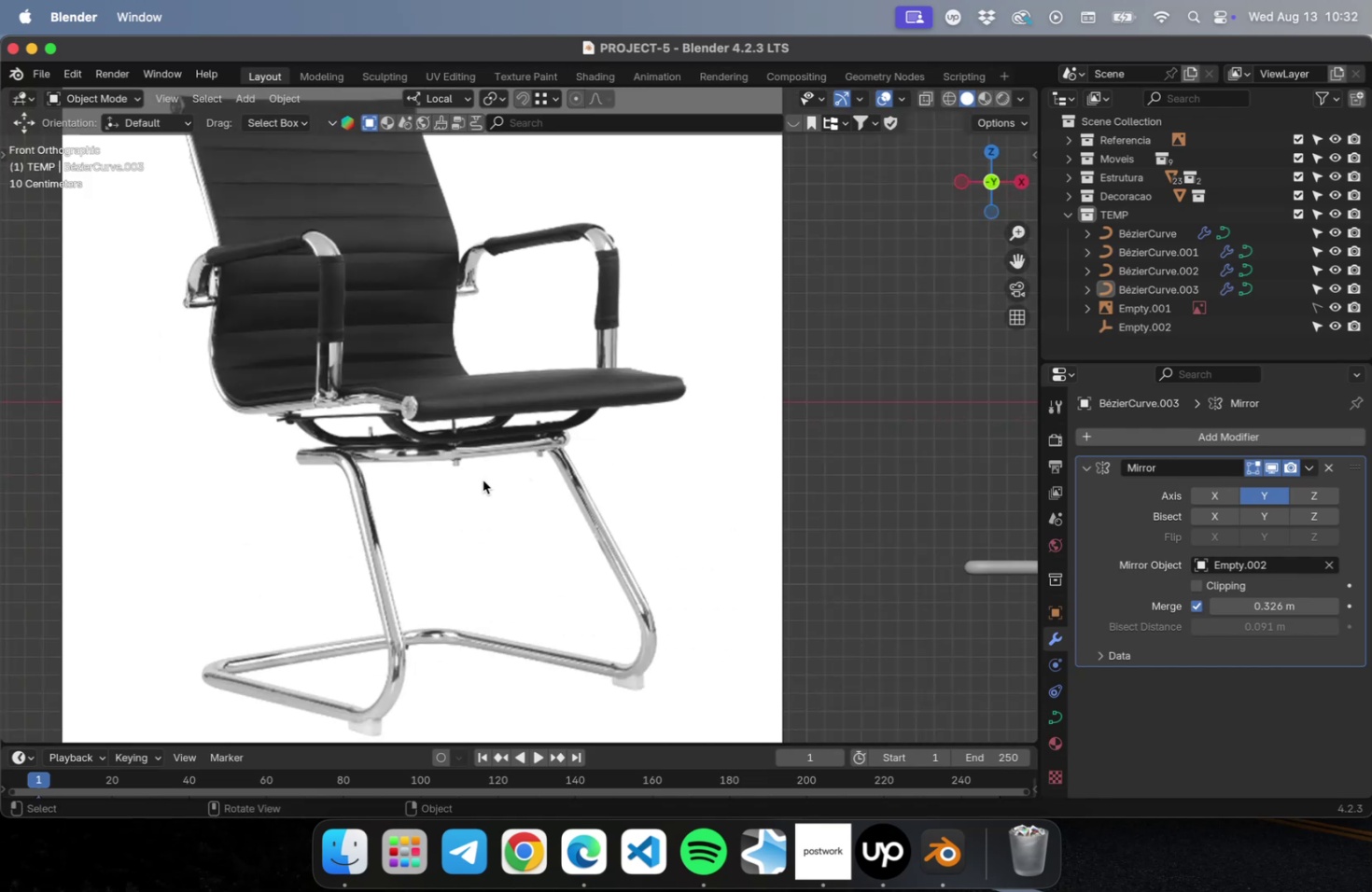 
scroll: coordinate [483, 480], scroll_direction: up, amount: 2.0
 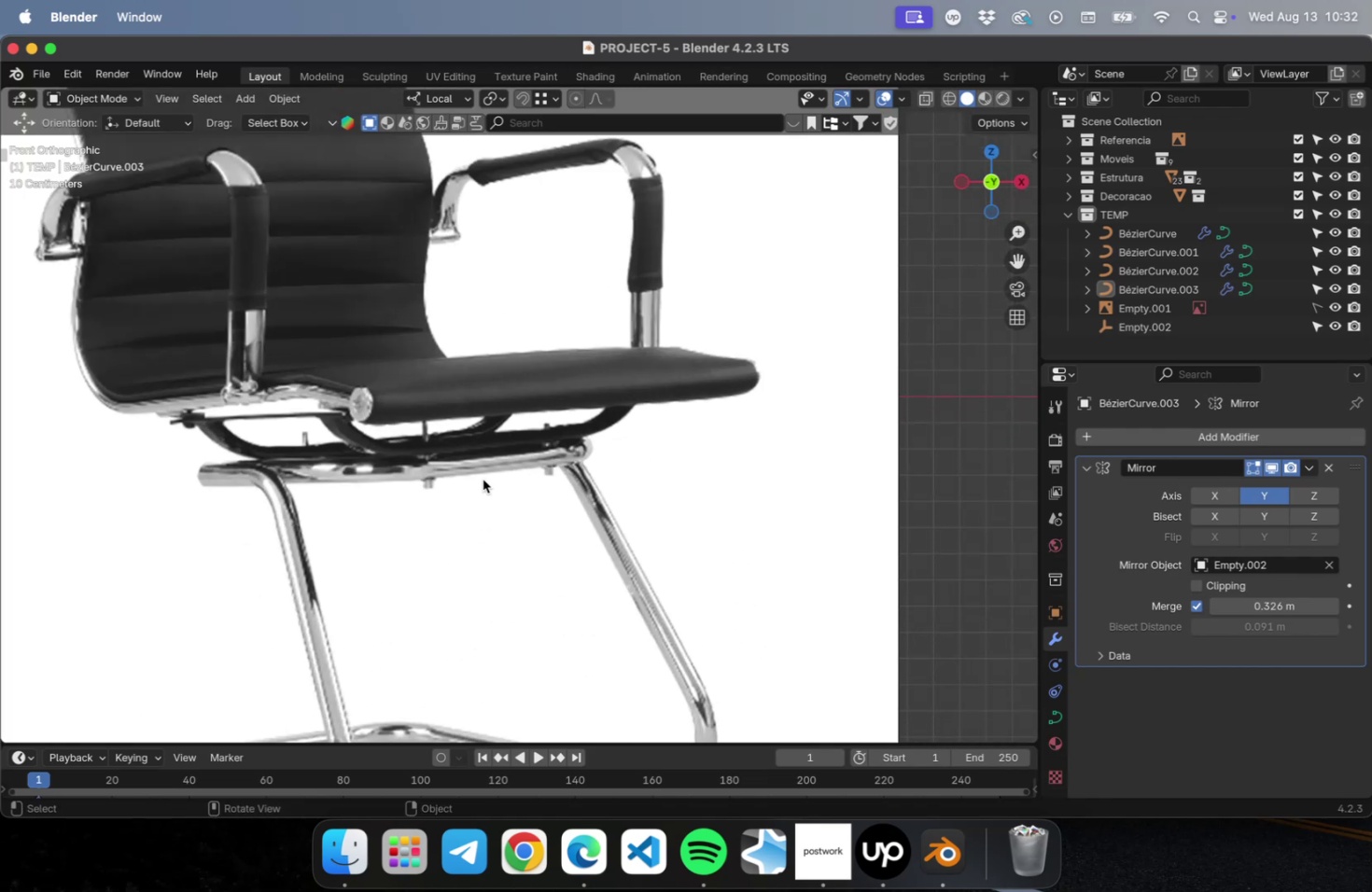 
key(Shift+ShiftLeft)
 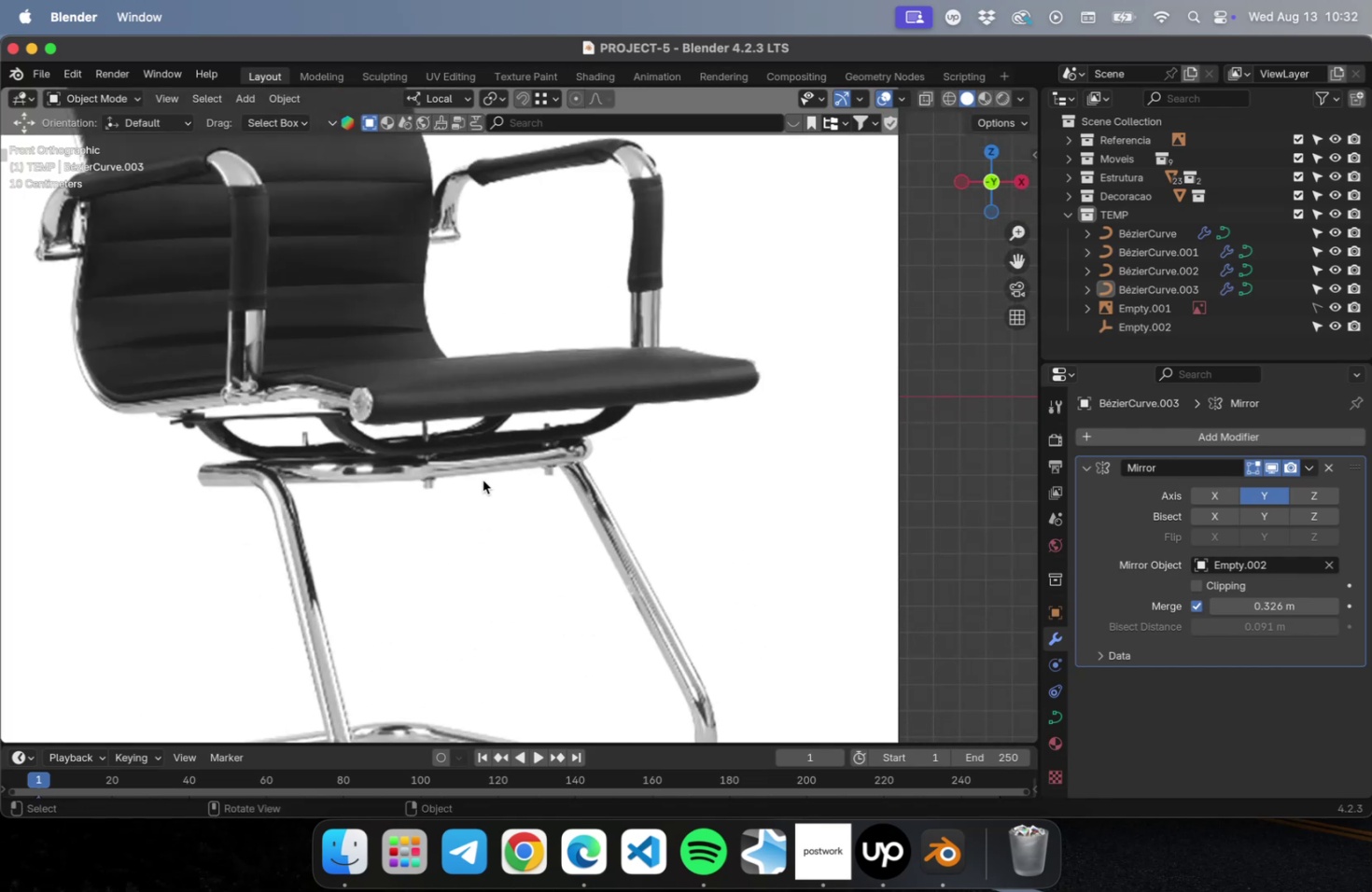 
key(Meta+S)
 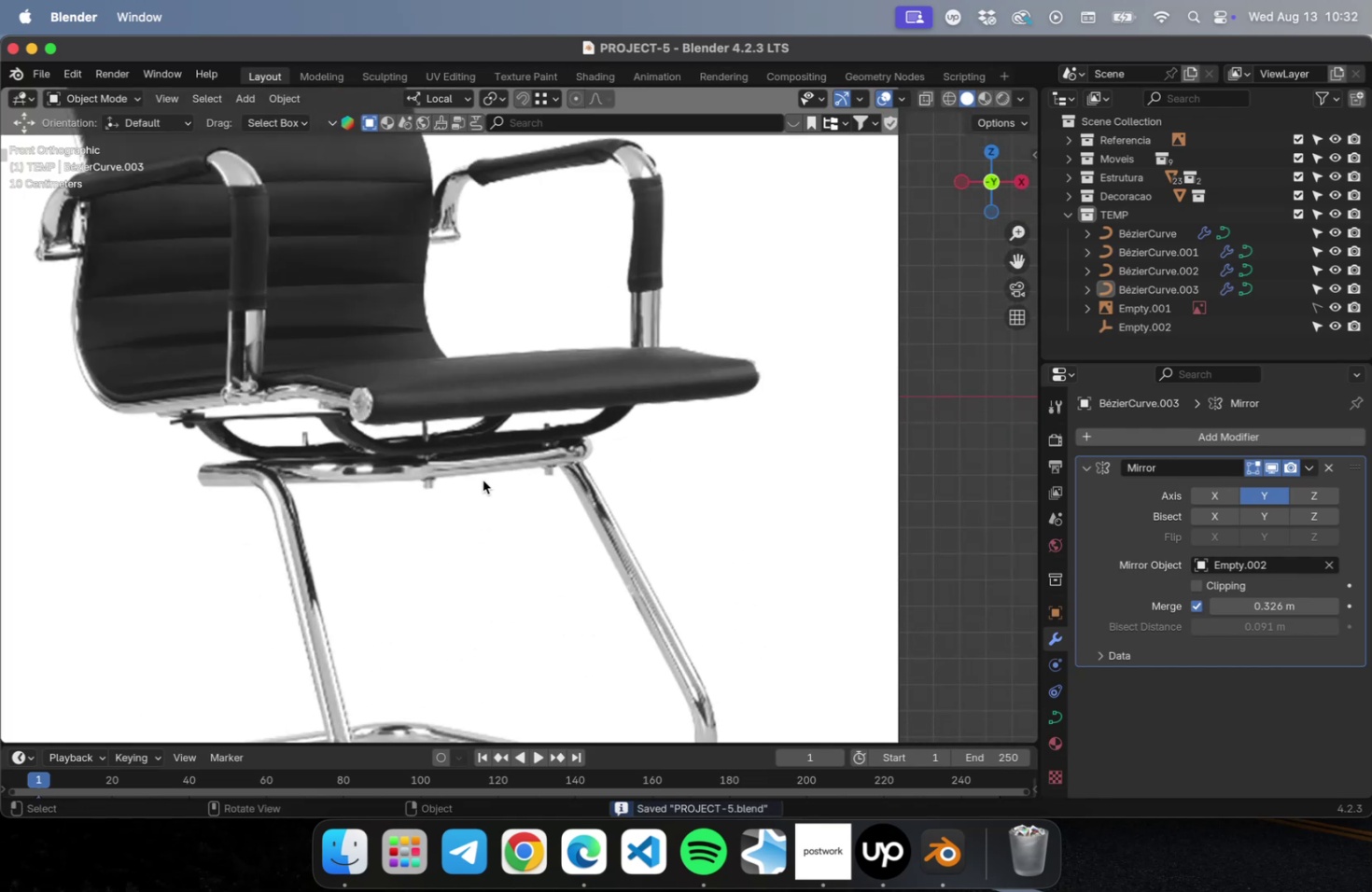 
scroll: coordinate [475, 484], scroll_direction: down, amount: 14.0
 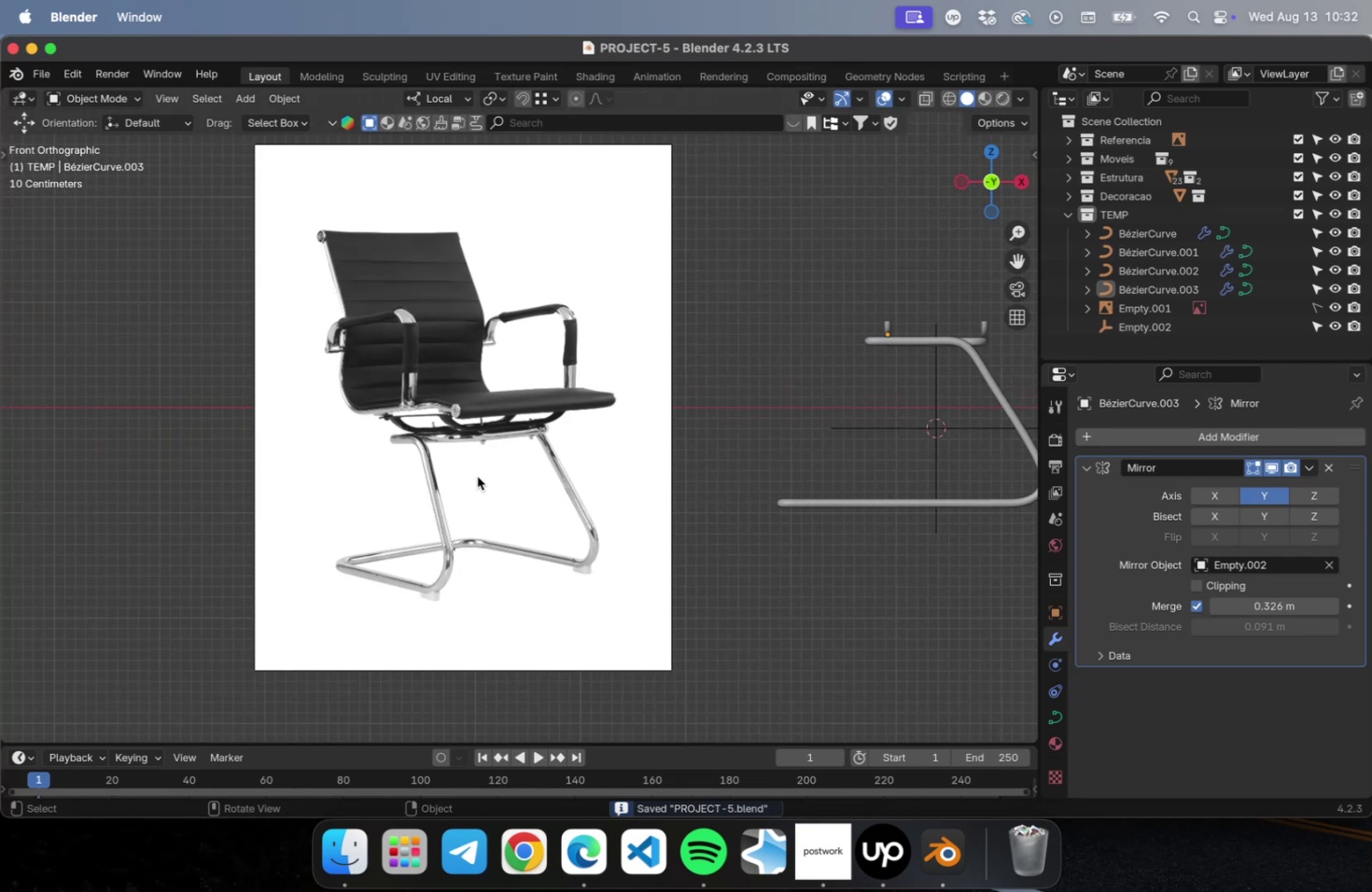 
hold_key(key=ShiftLeft, duration=0.55)
 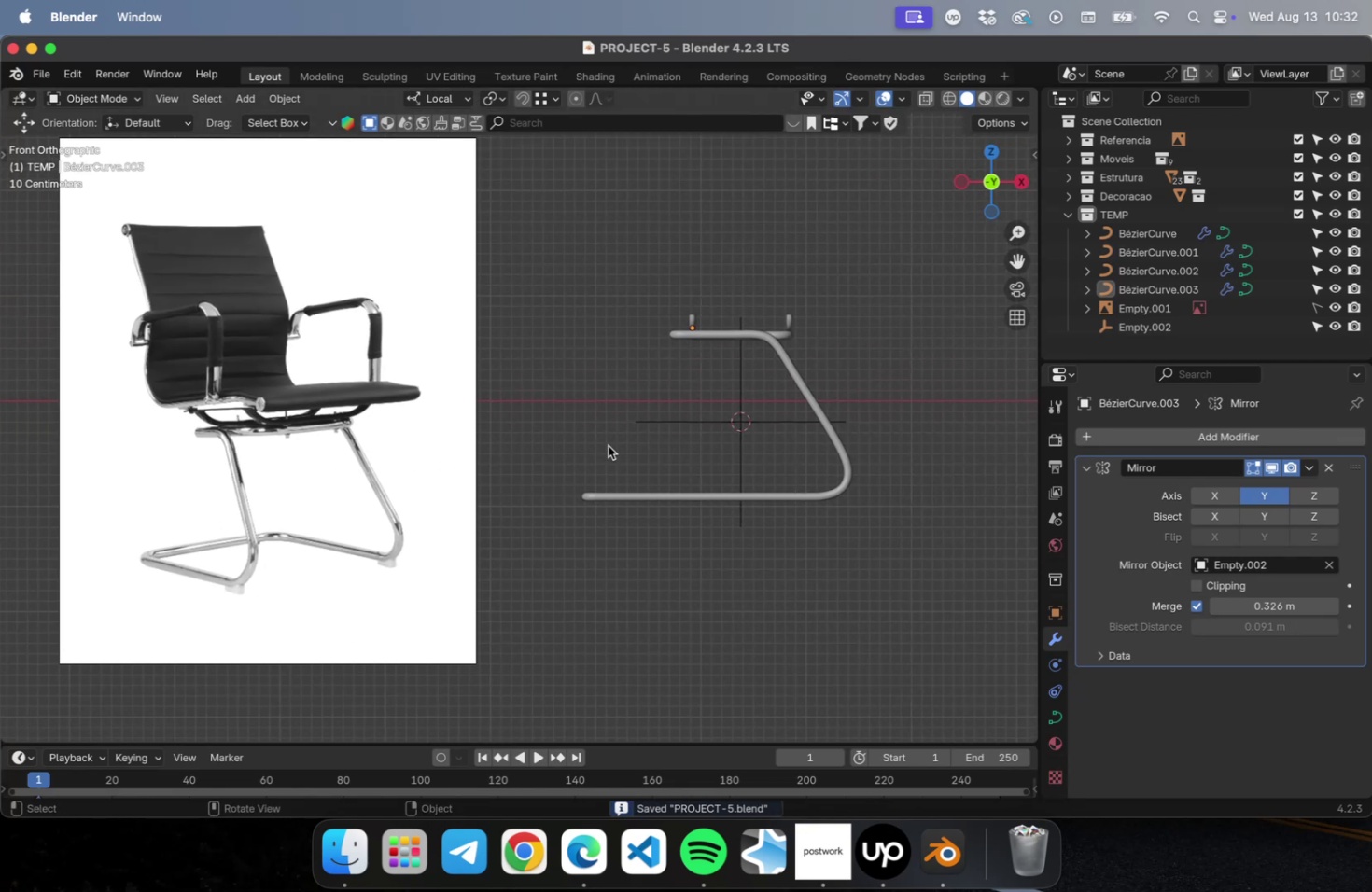 
key(NumLock)
 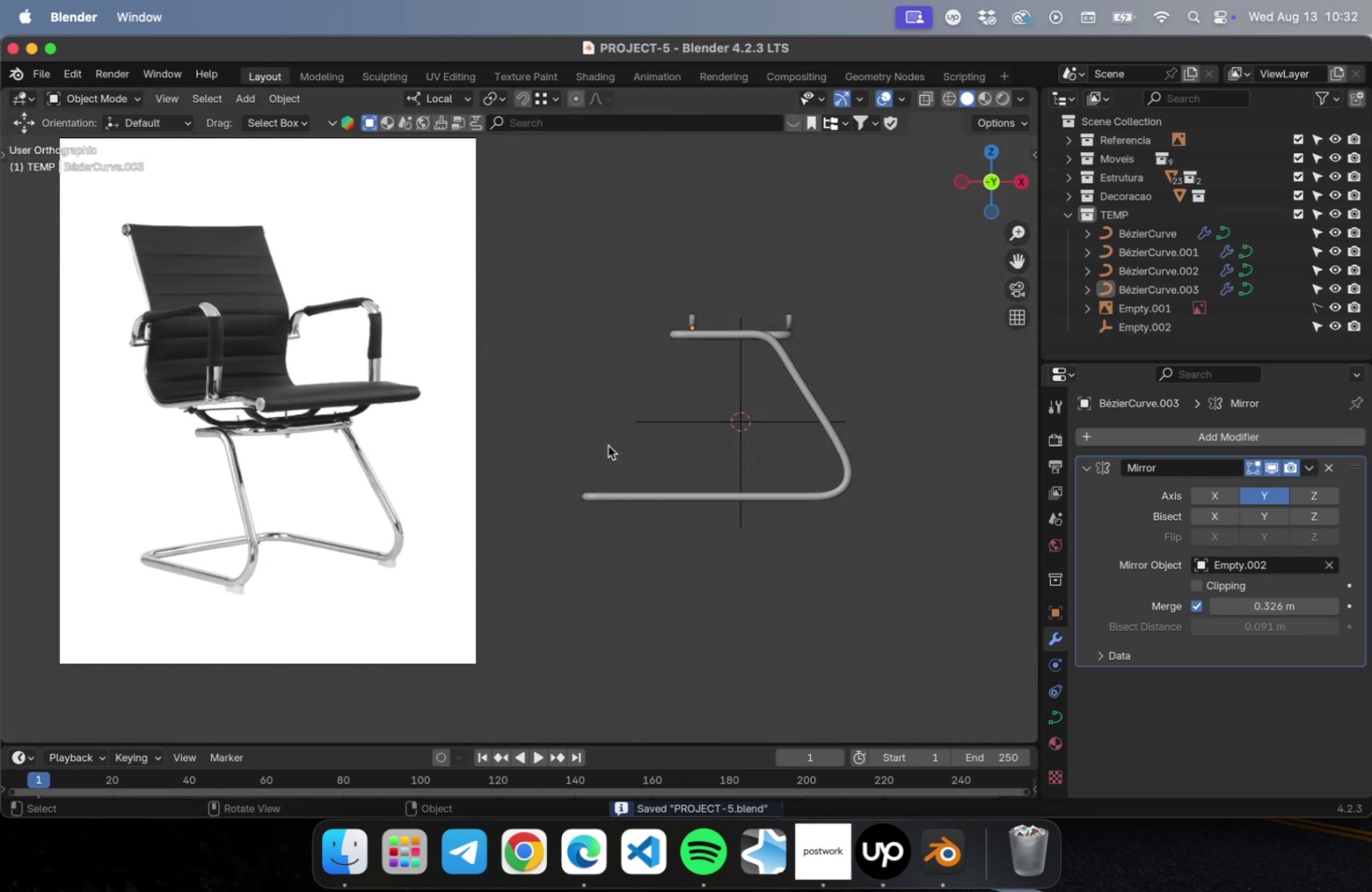 
key(Numpad7)
 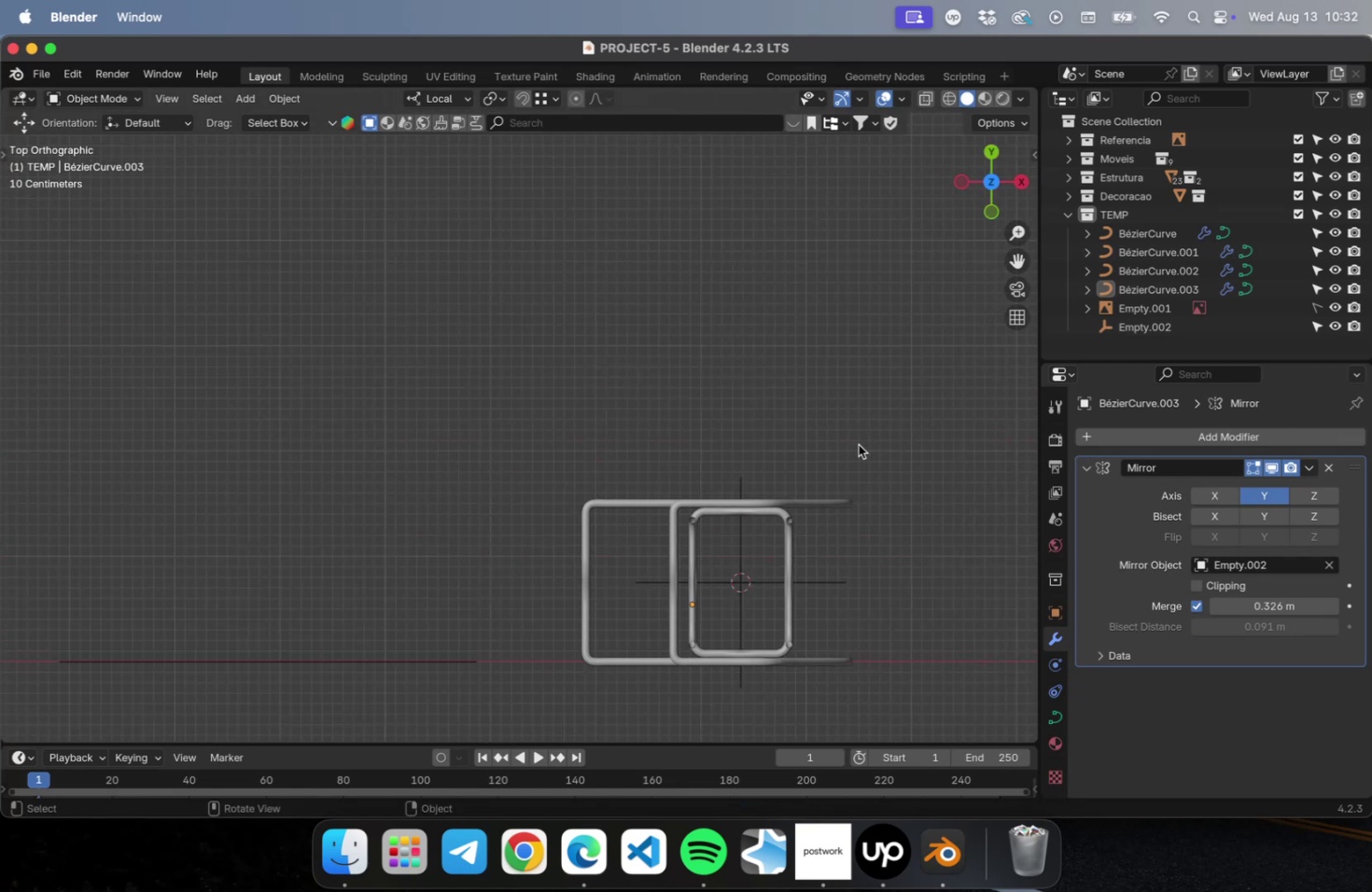 
scroll: coordinate [923, 512], scroll_direction: up, amount: 15.0
 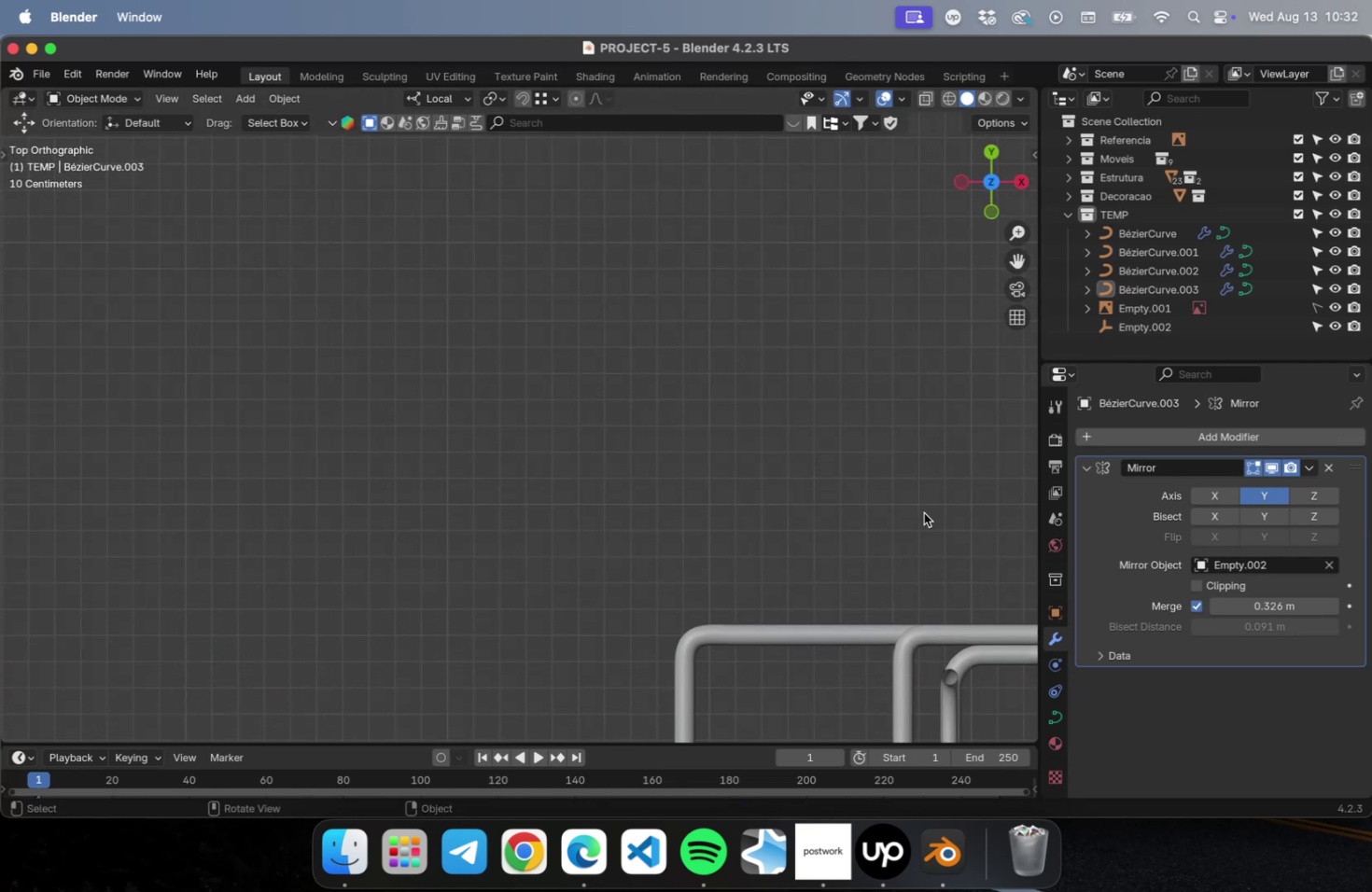 
hold_key(key=ShiftLeft, duration=0.48)
 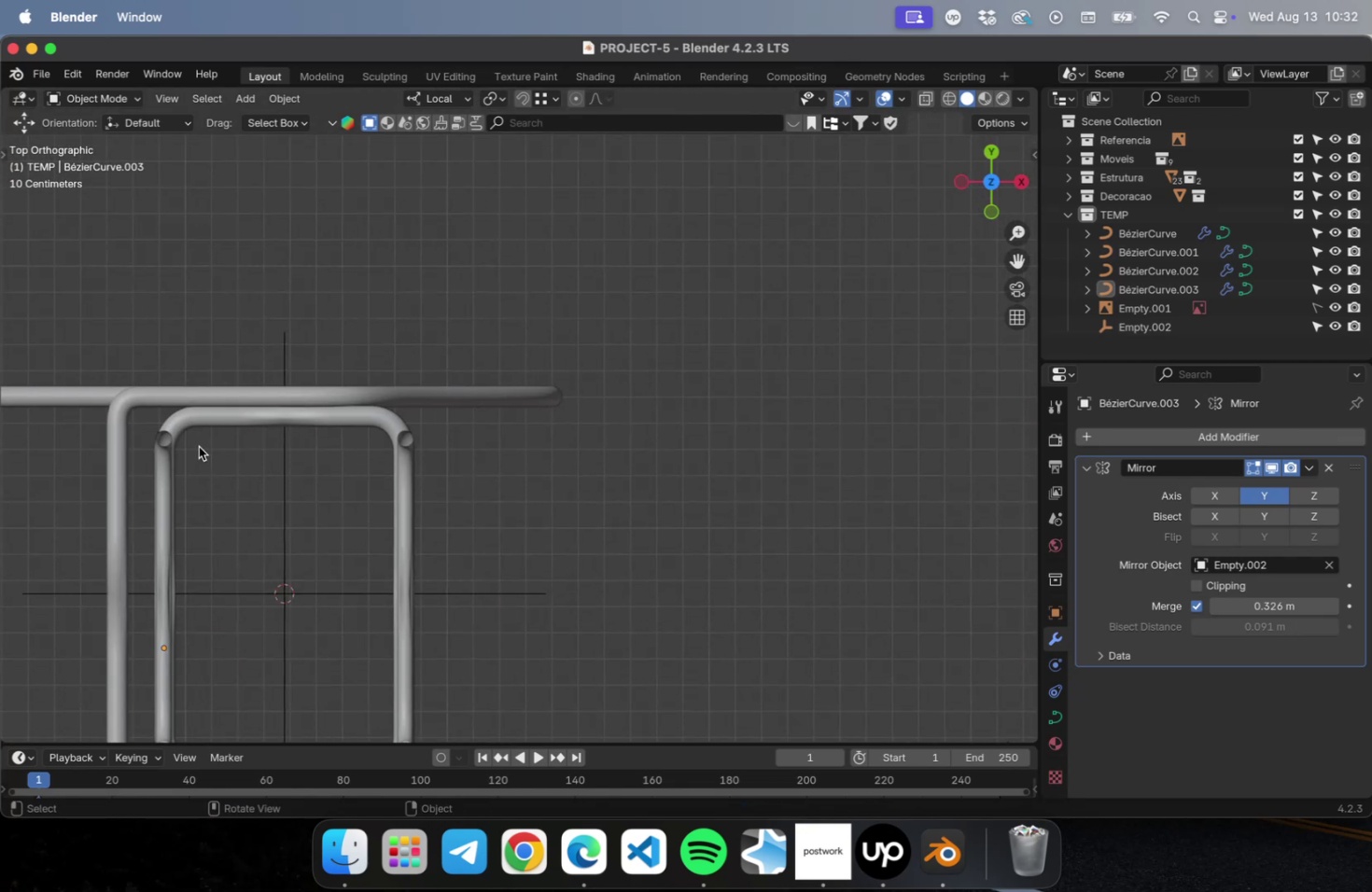 
scroll: coordinate [196, 447], scroll_direction: up, amount: 5.0
 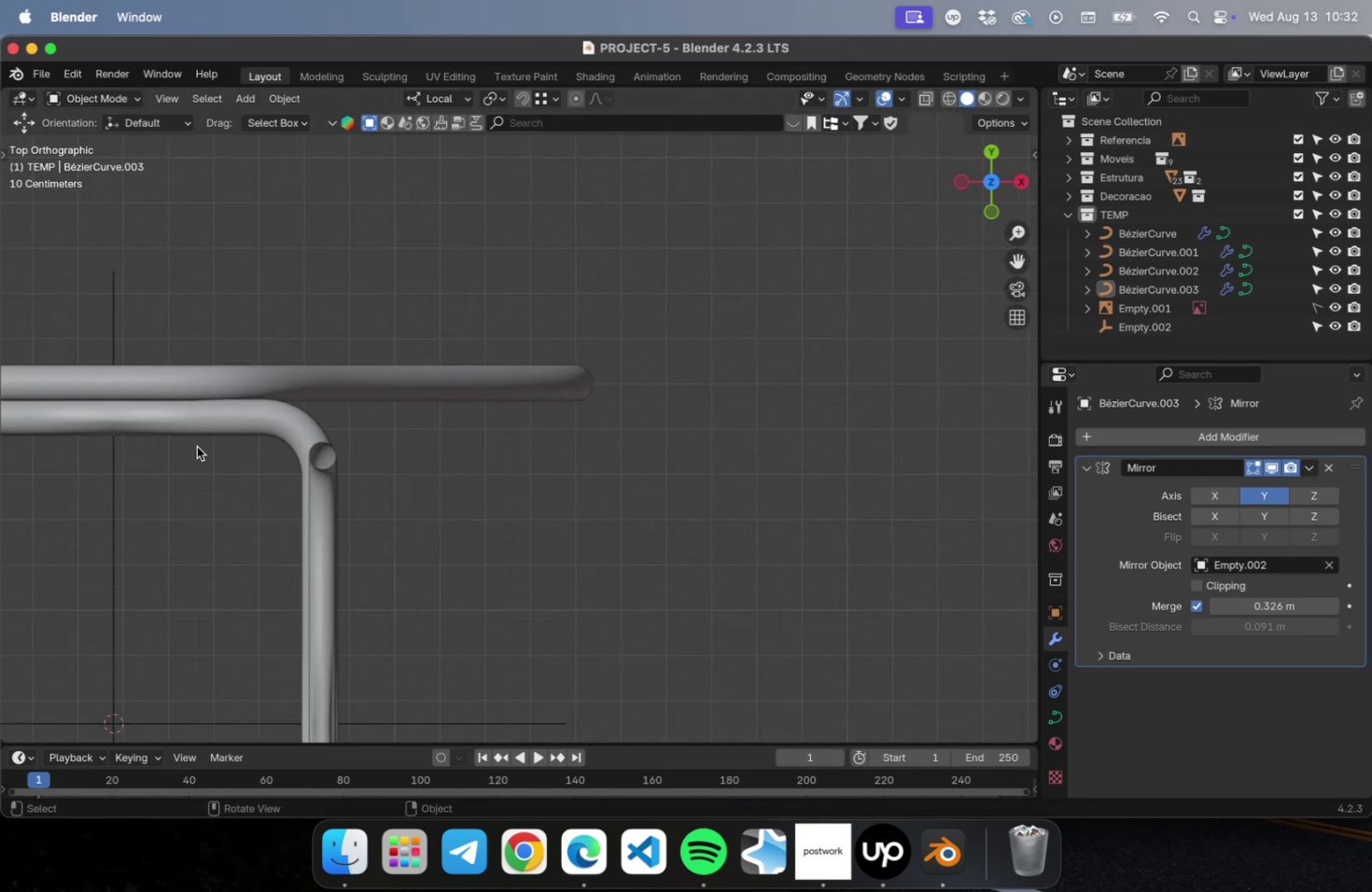 
hold_key(key=ShiftLeft, duration=0.56)
 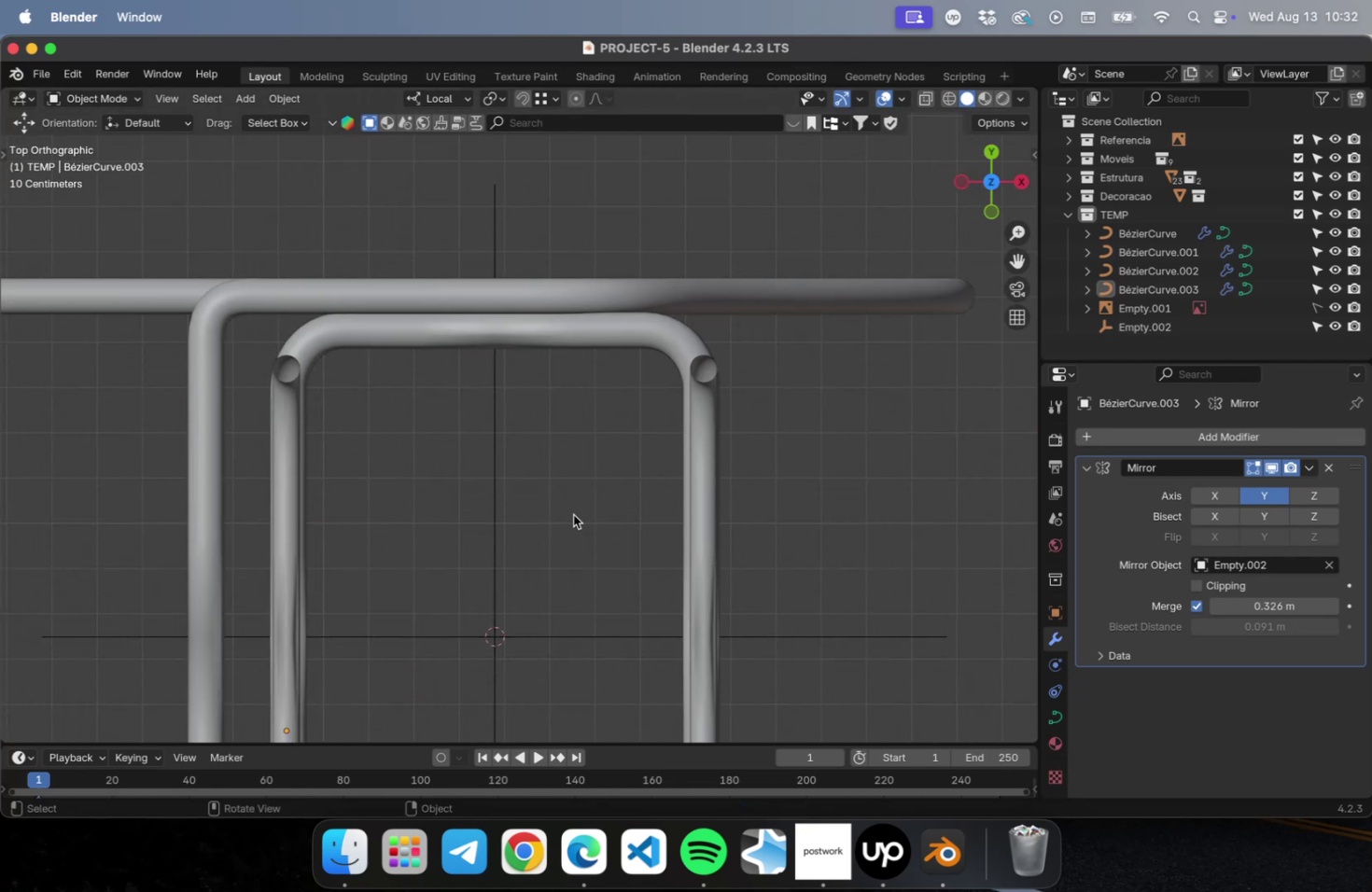 
key(Meta+S)
 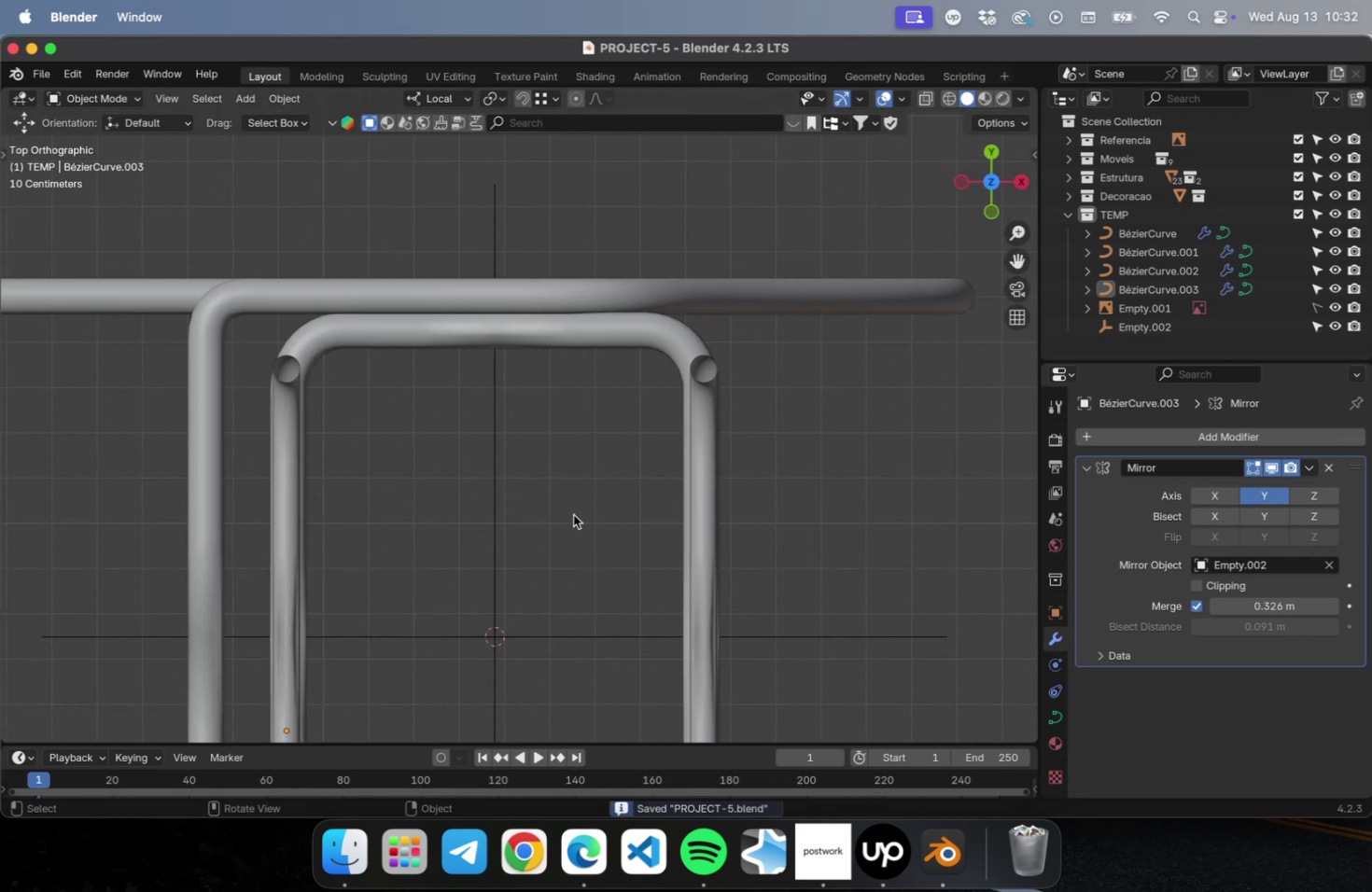 
key(Shift+ShiftLeft)
 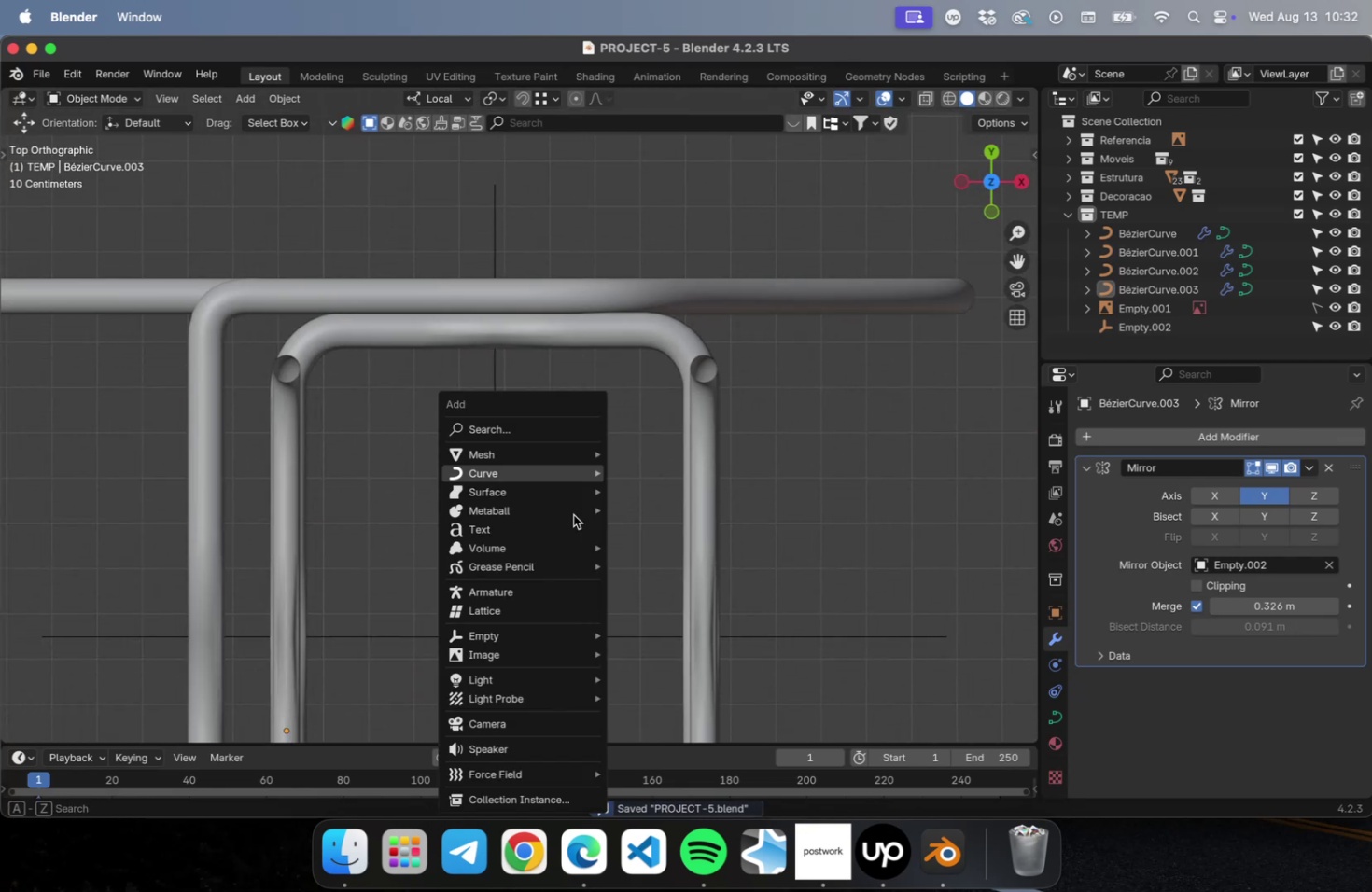 
key(Shift+A)
 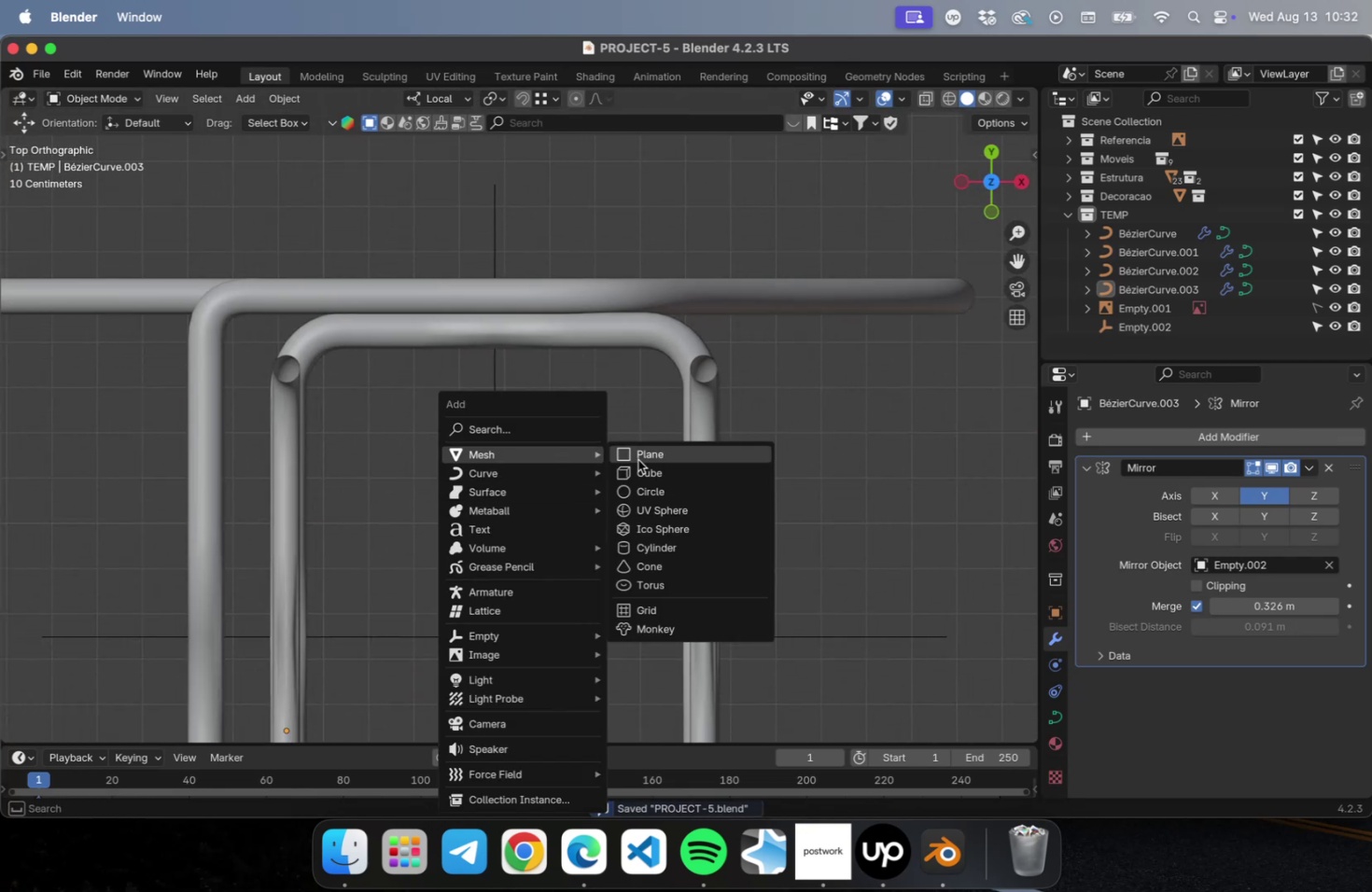 
left_click([710, 459])
 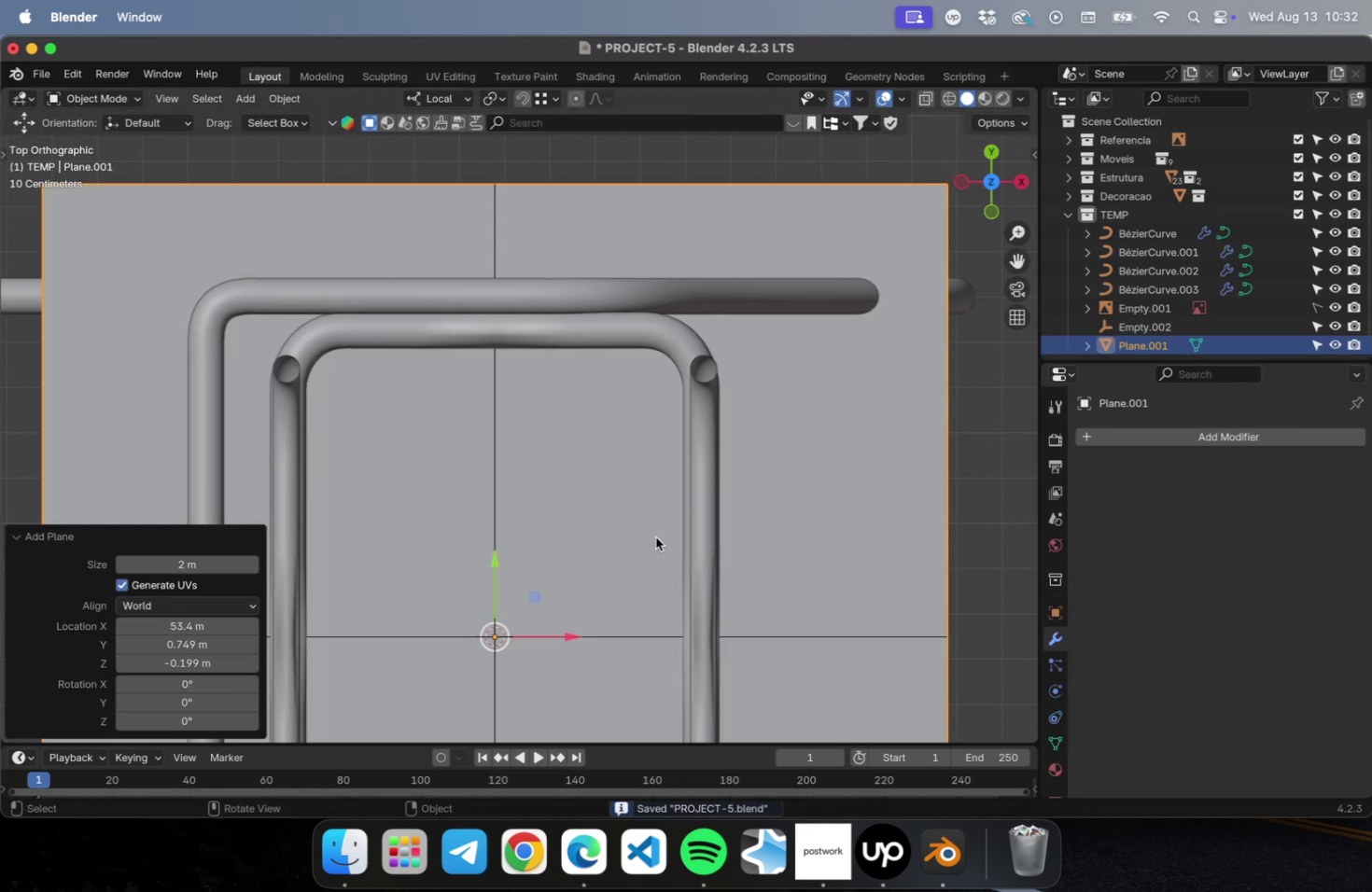 
key(S)
 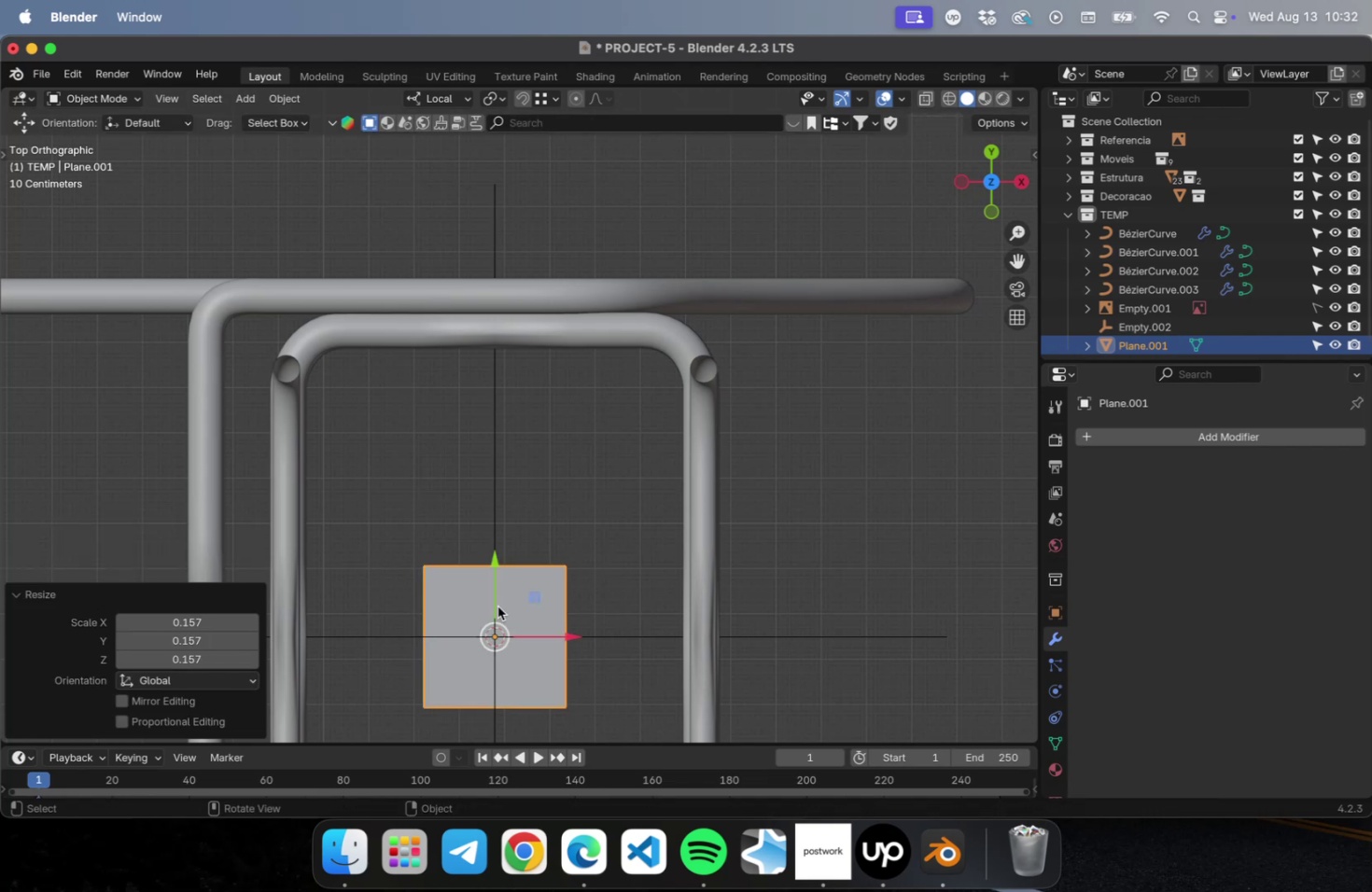 
left_click_drag(start_coordinate=[491, 566], to_coordinate=[504, 310])
 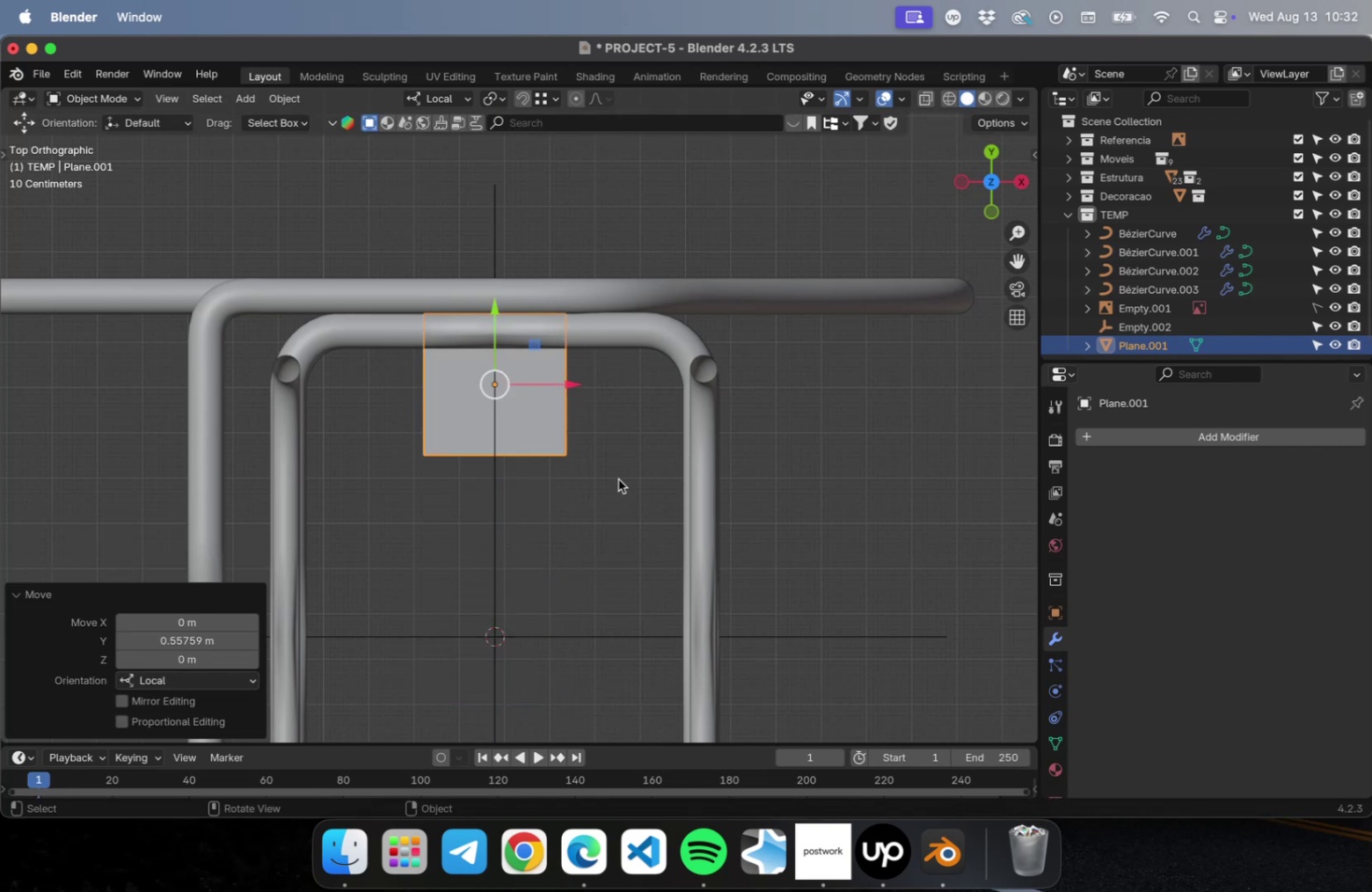 
key(Tab)
 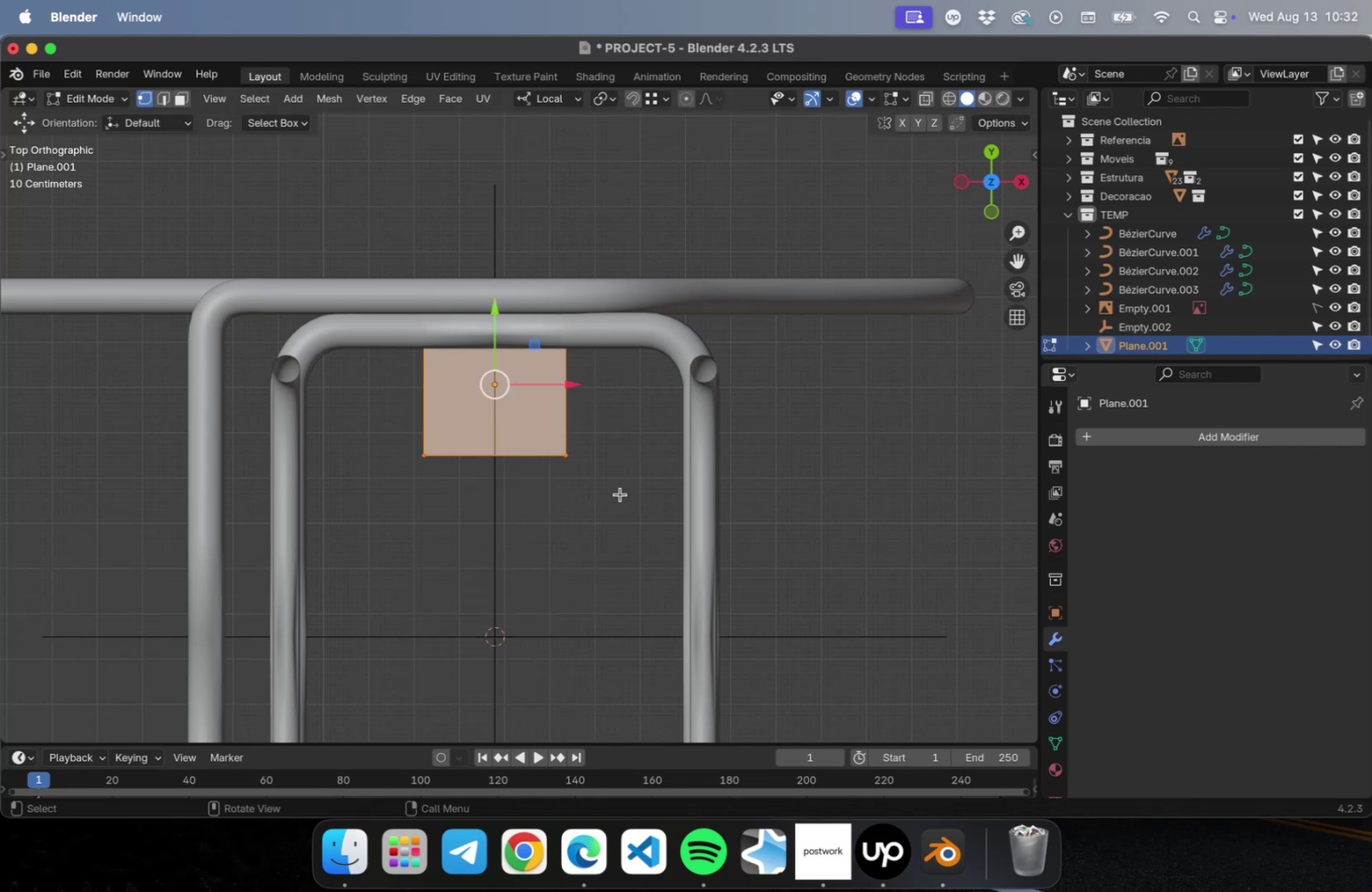 
left_click_drag(start_coordinate=[619, 494], to_coordinate=[530, 263])
 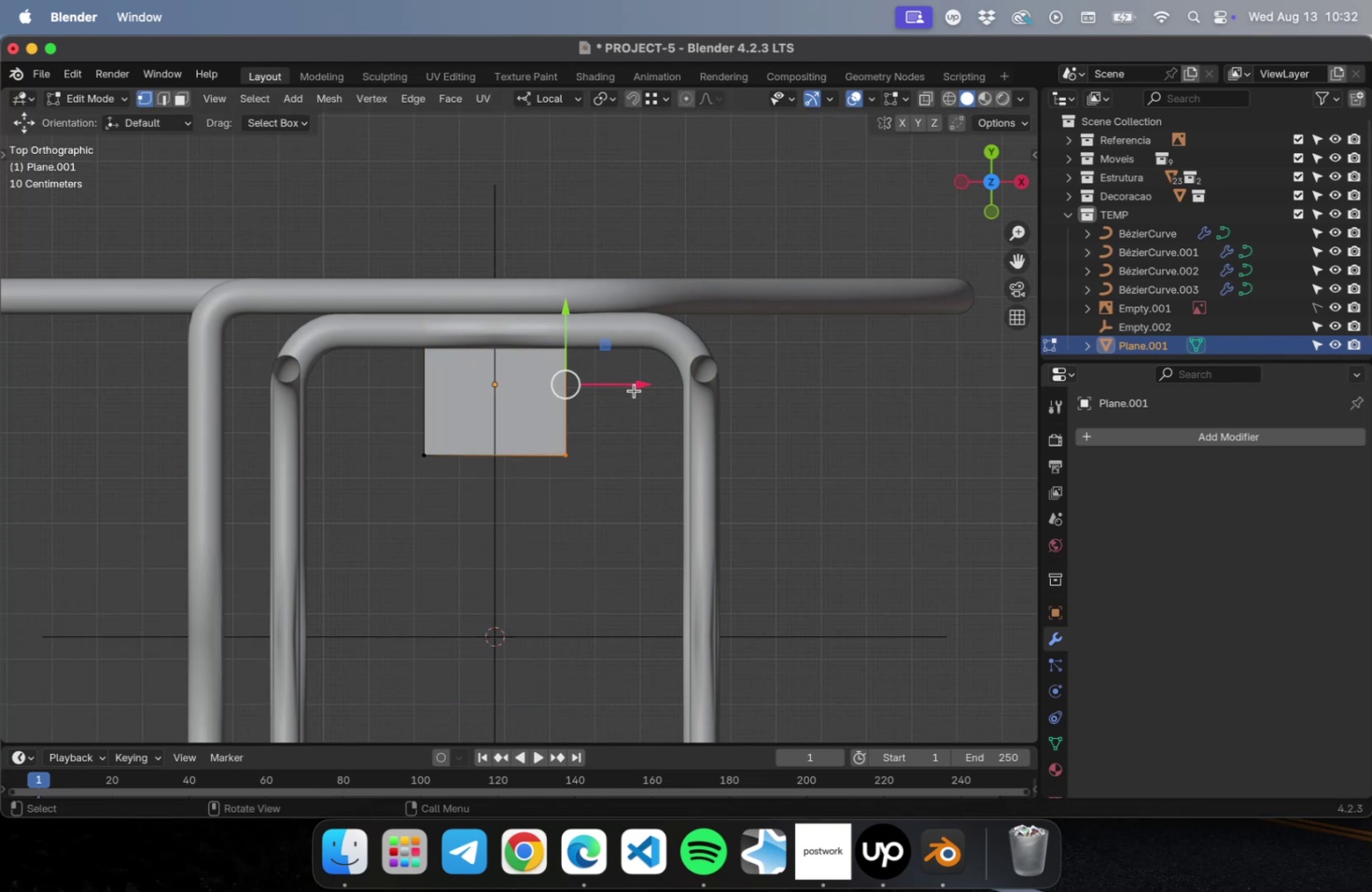 
left_click_drag(start_coordinate=[635, 385], to_coordinate=[782, 378])
 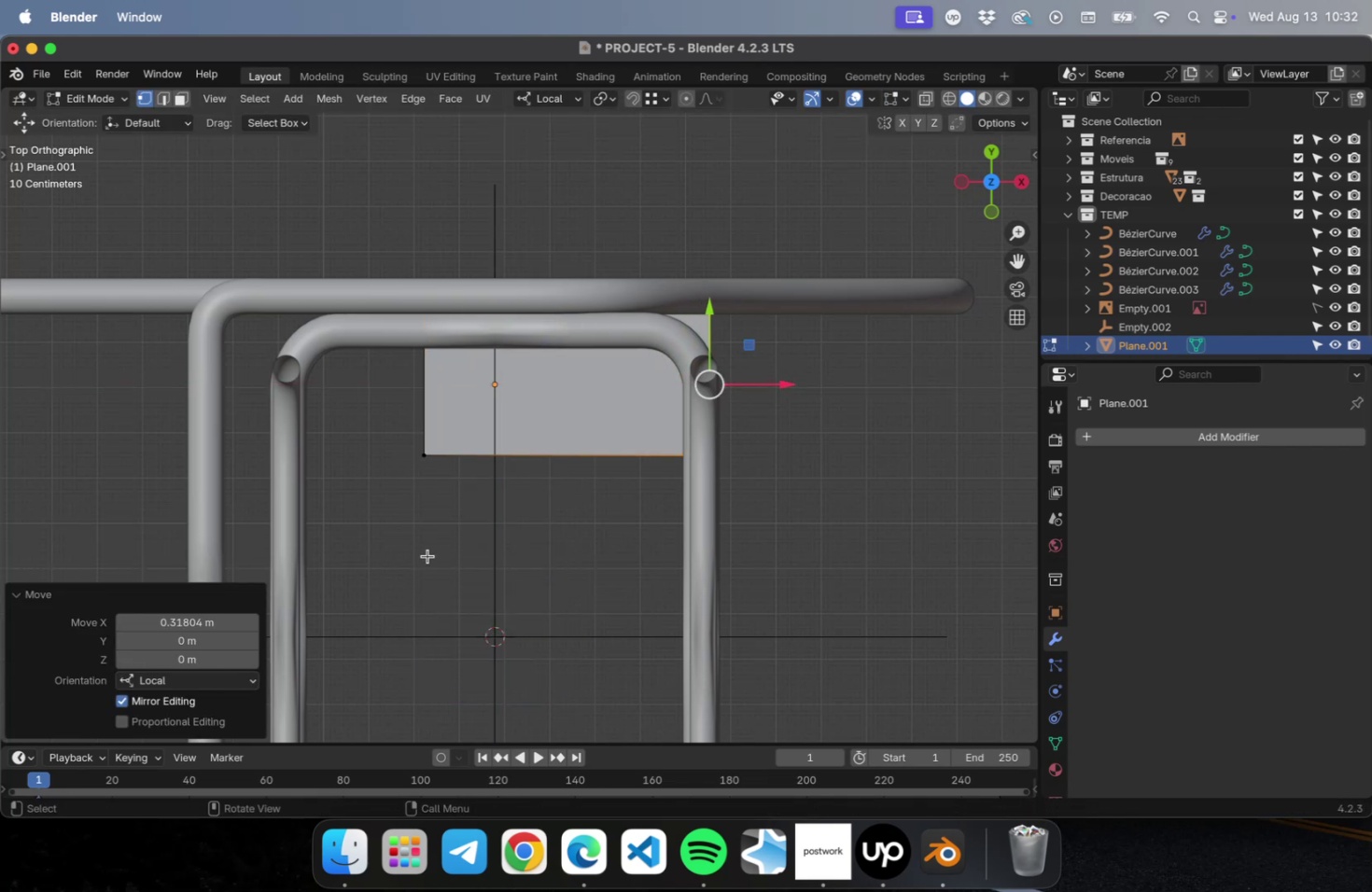 
left_click_drag(start_coordinate=[447, 549], to_coordinate=[357, 204])
 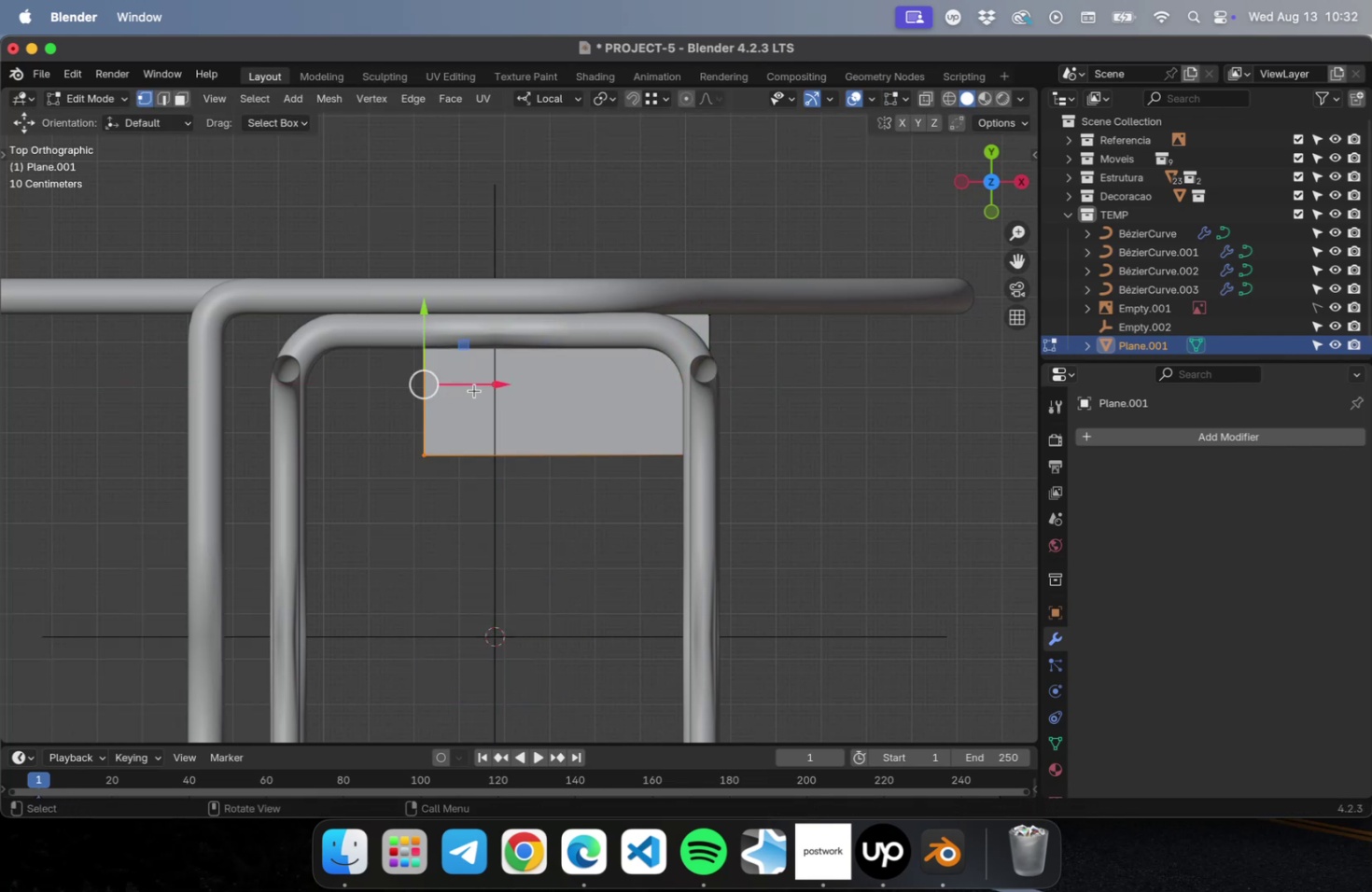 
left_click_drag(start_coordinate=[488, 387], to_coordinate=[343, 393])
 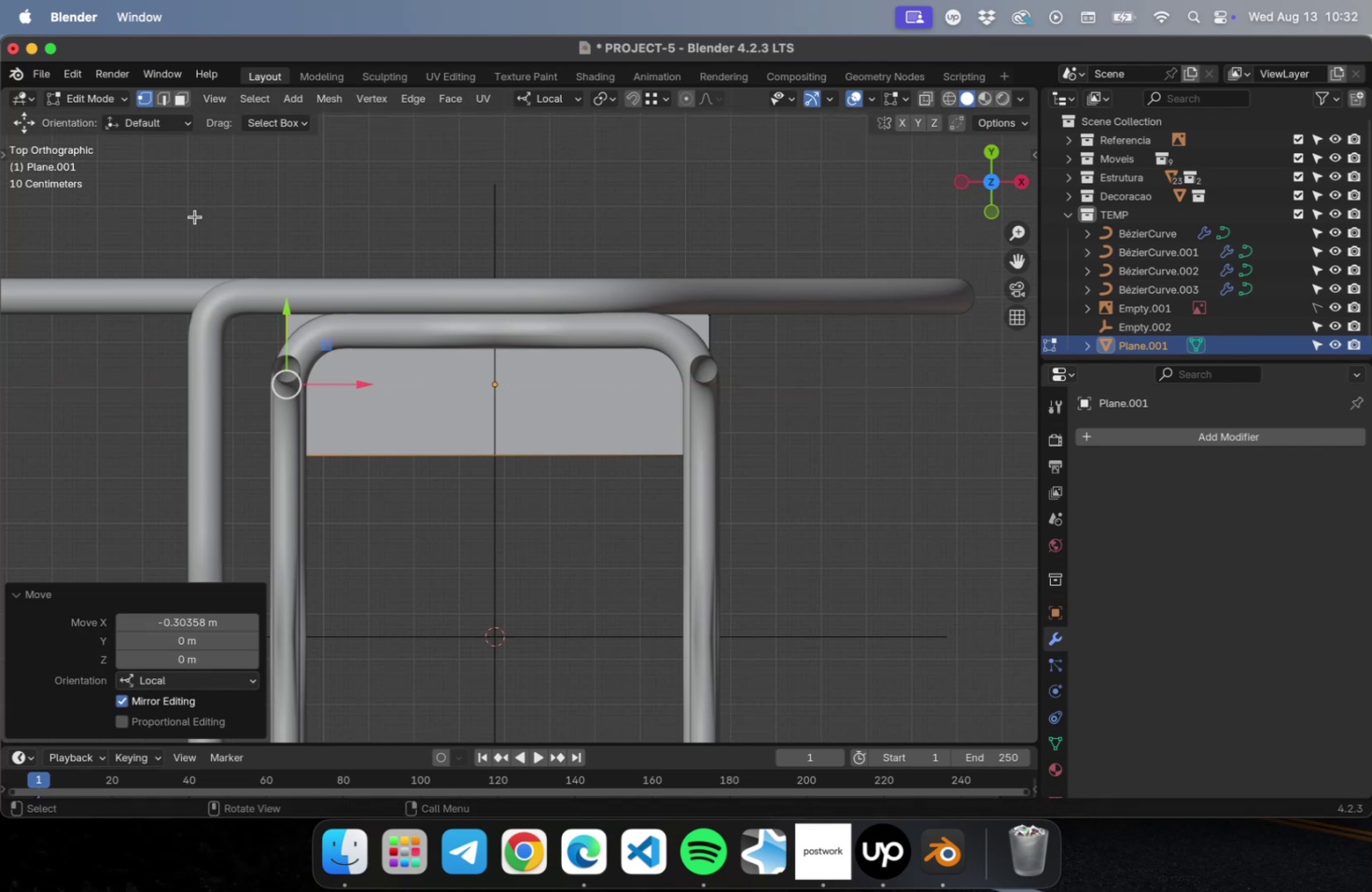 
left_click_drag(start_coordinate=[187, 215], to_coordinate=[824, 328])
 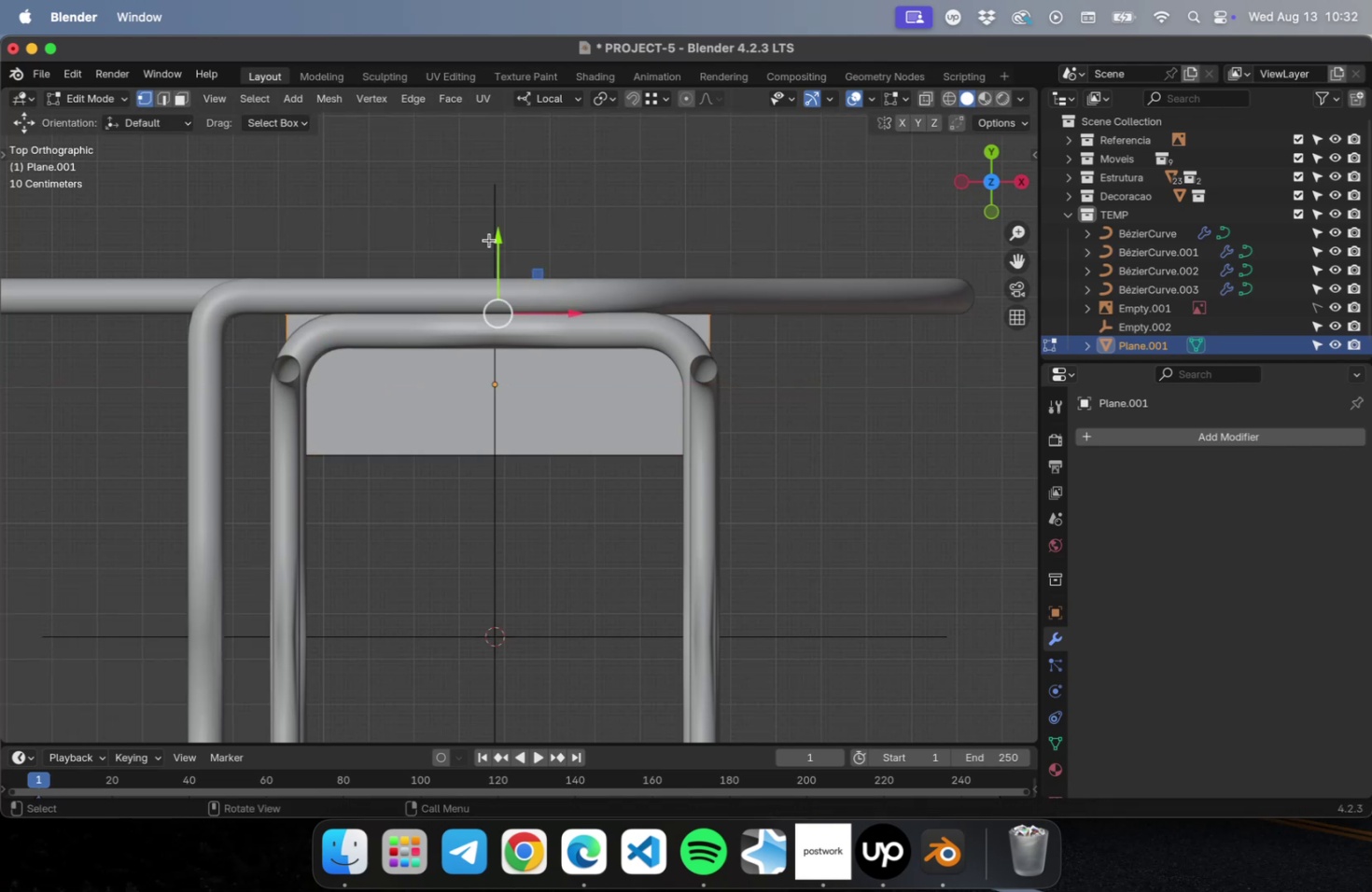 
left_click_drag(start_coordinate=[507, 235], to_coordinate=[505, 289])
 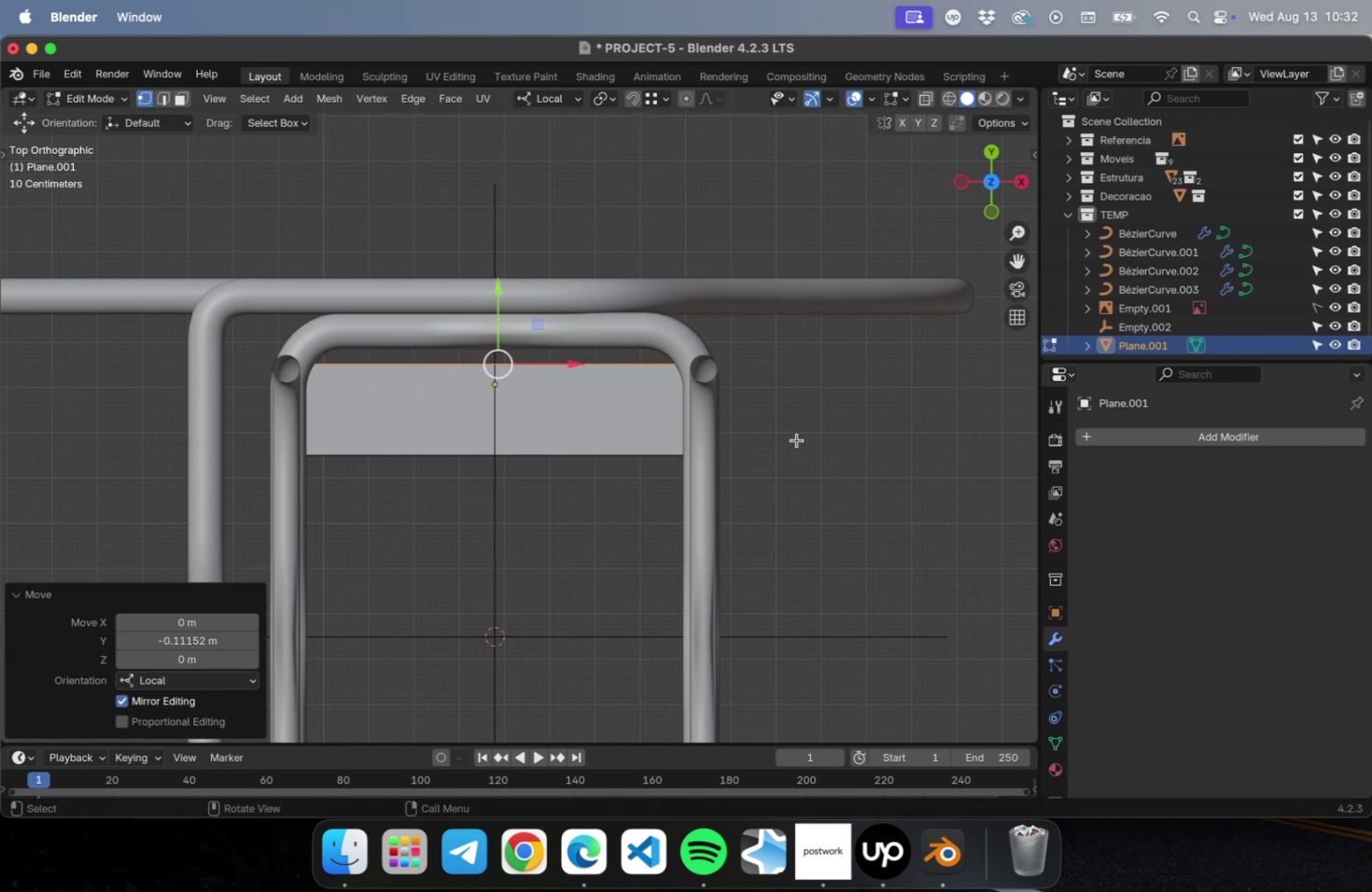 
left_click_drag(start_coordinate=[796, 440], to_coordinate=[243, 486])
 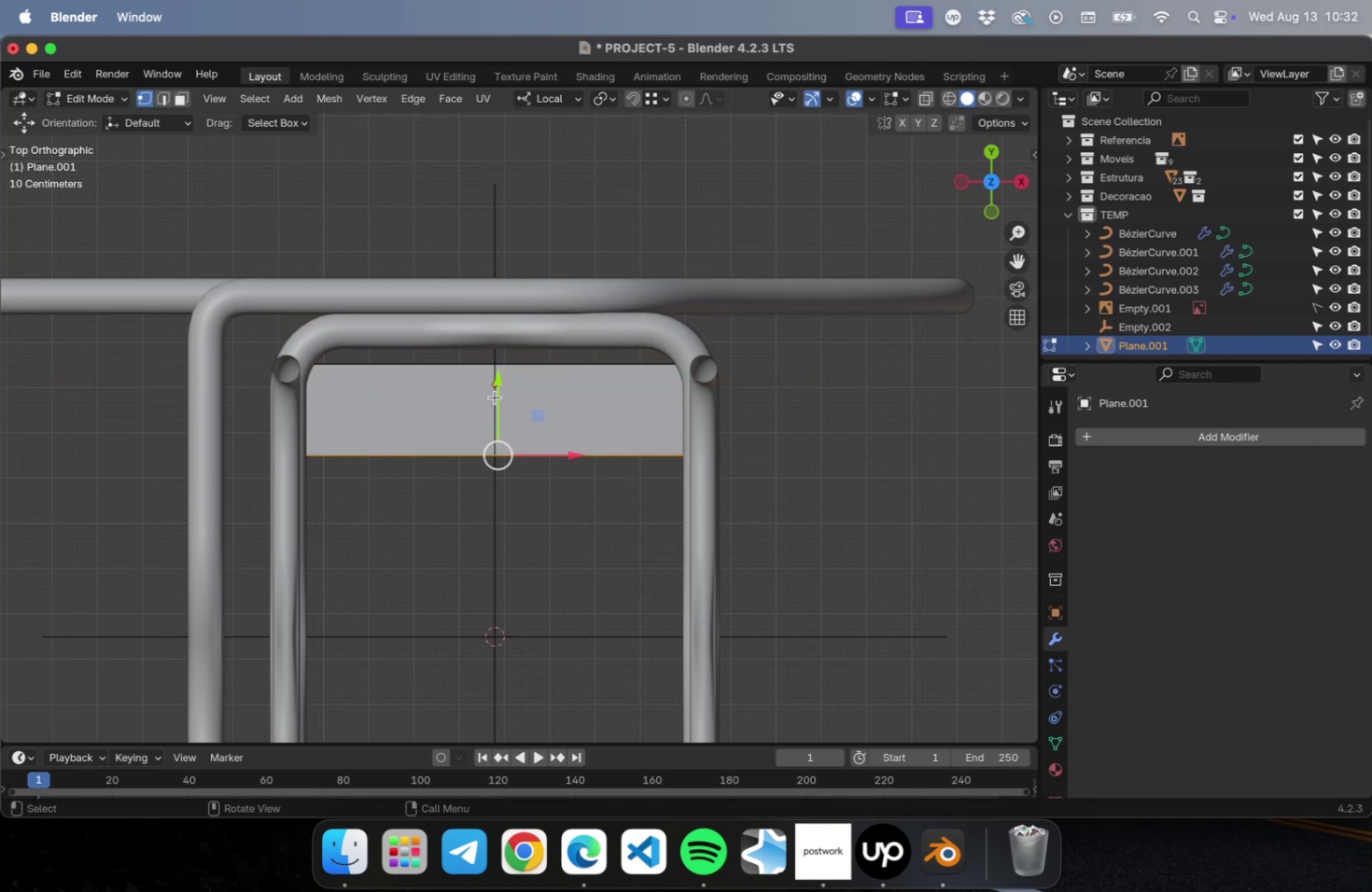 
left_click_drag(start_coordinate=[502, 388], to_coordinate=[495, 320])
 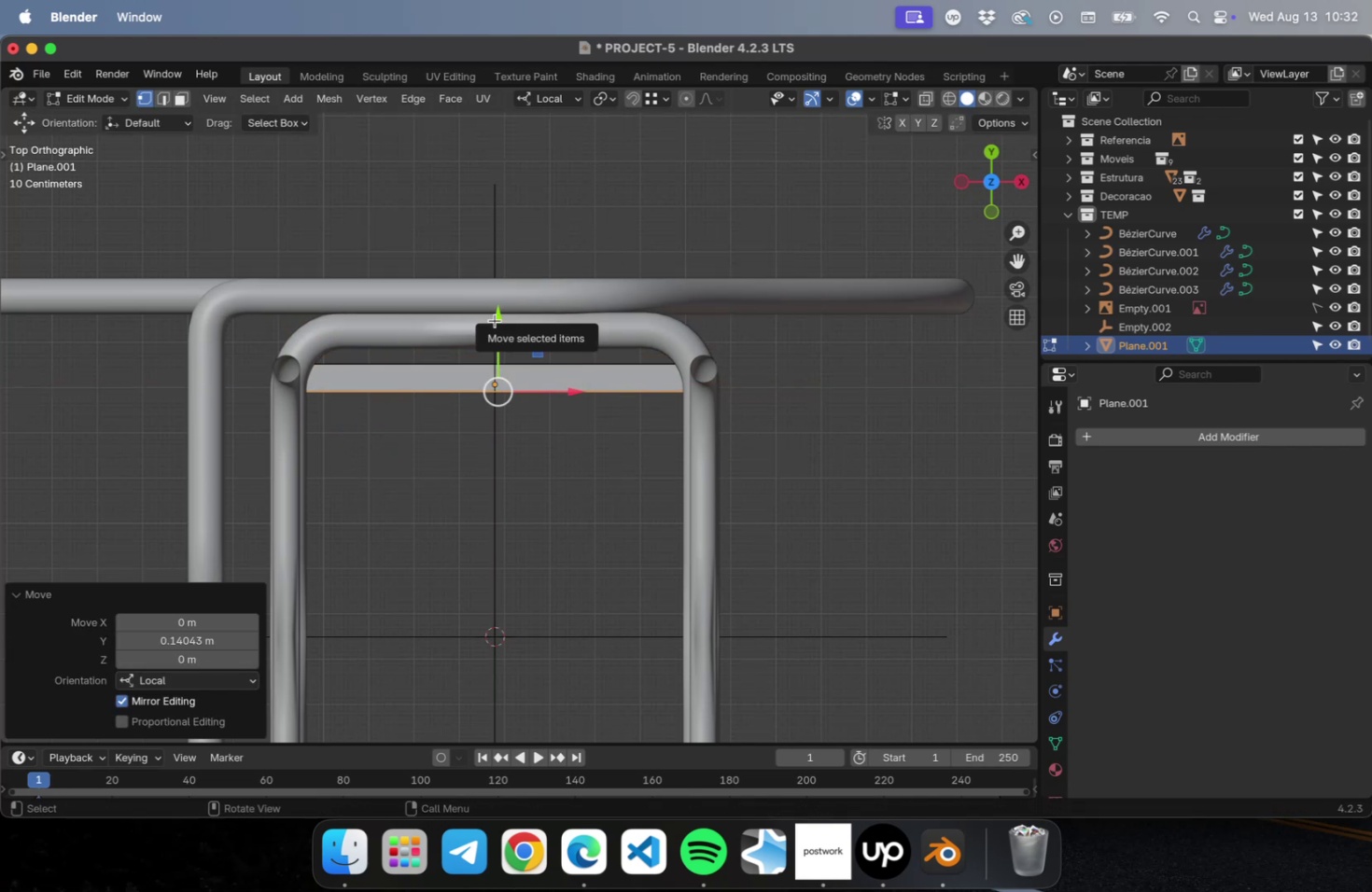 
key(NumLock)
 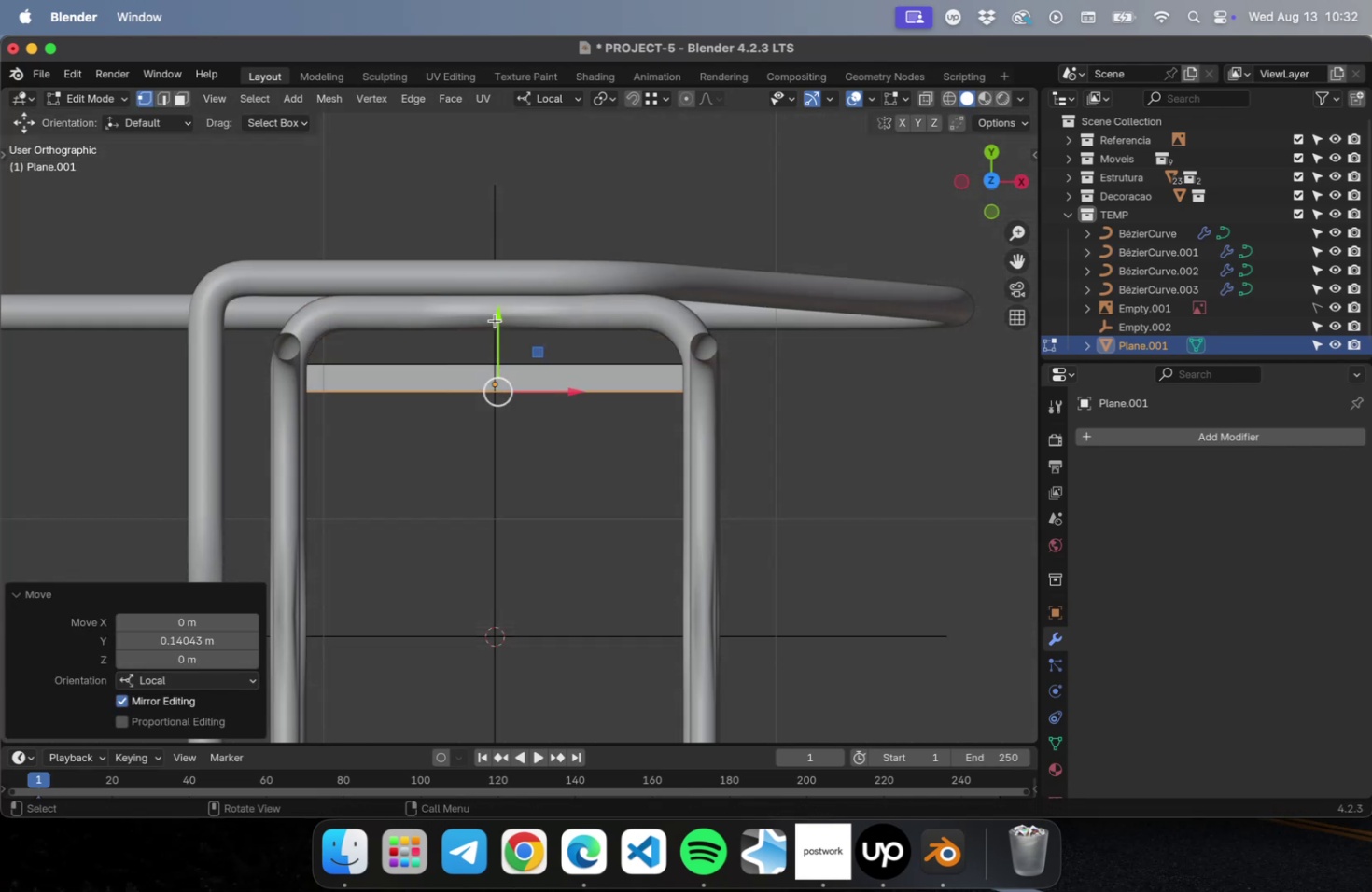 
key(Numpad1)
 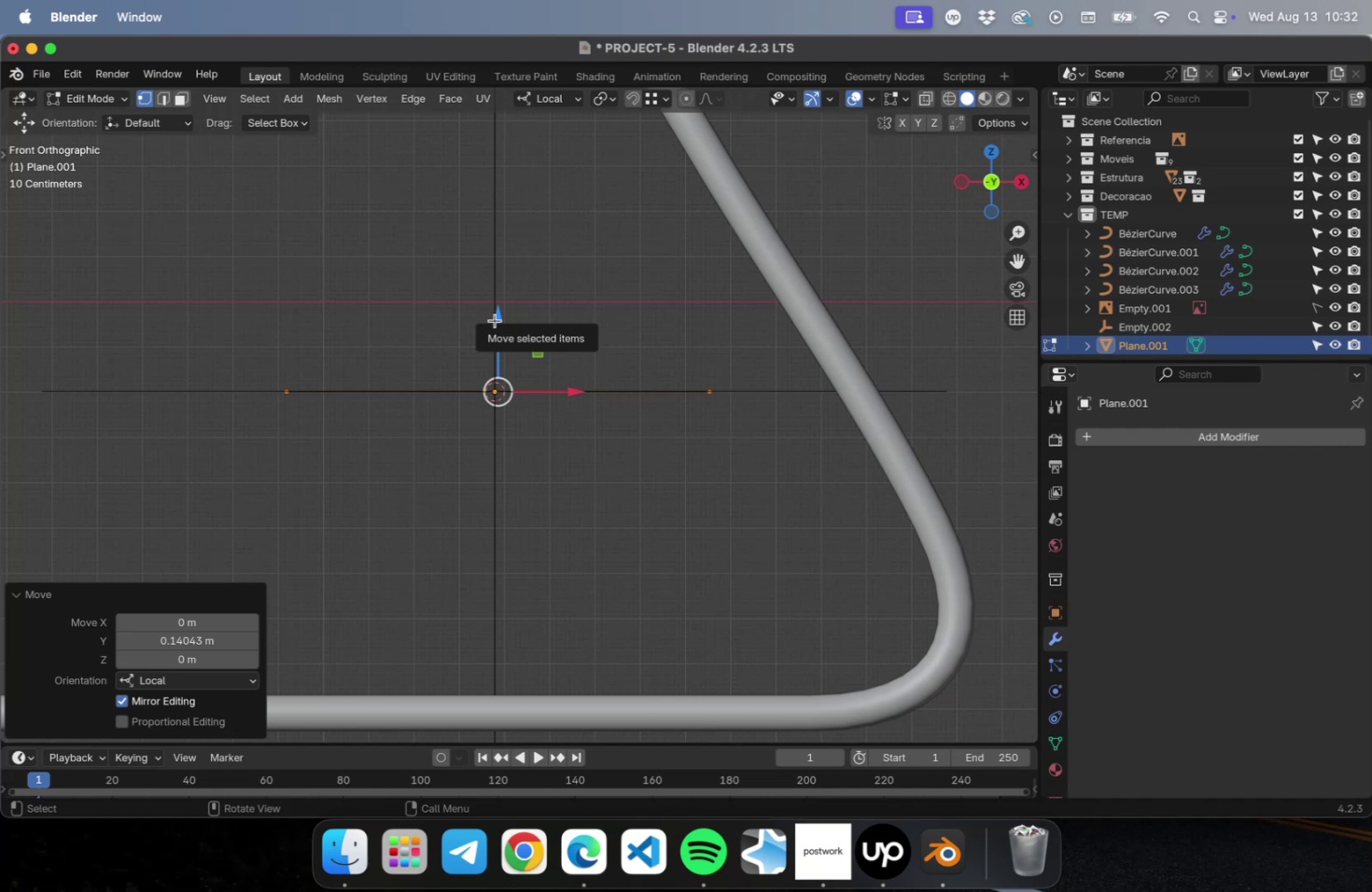 
key(Tab)
 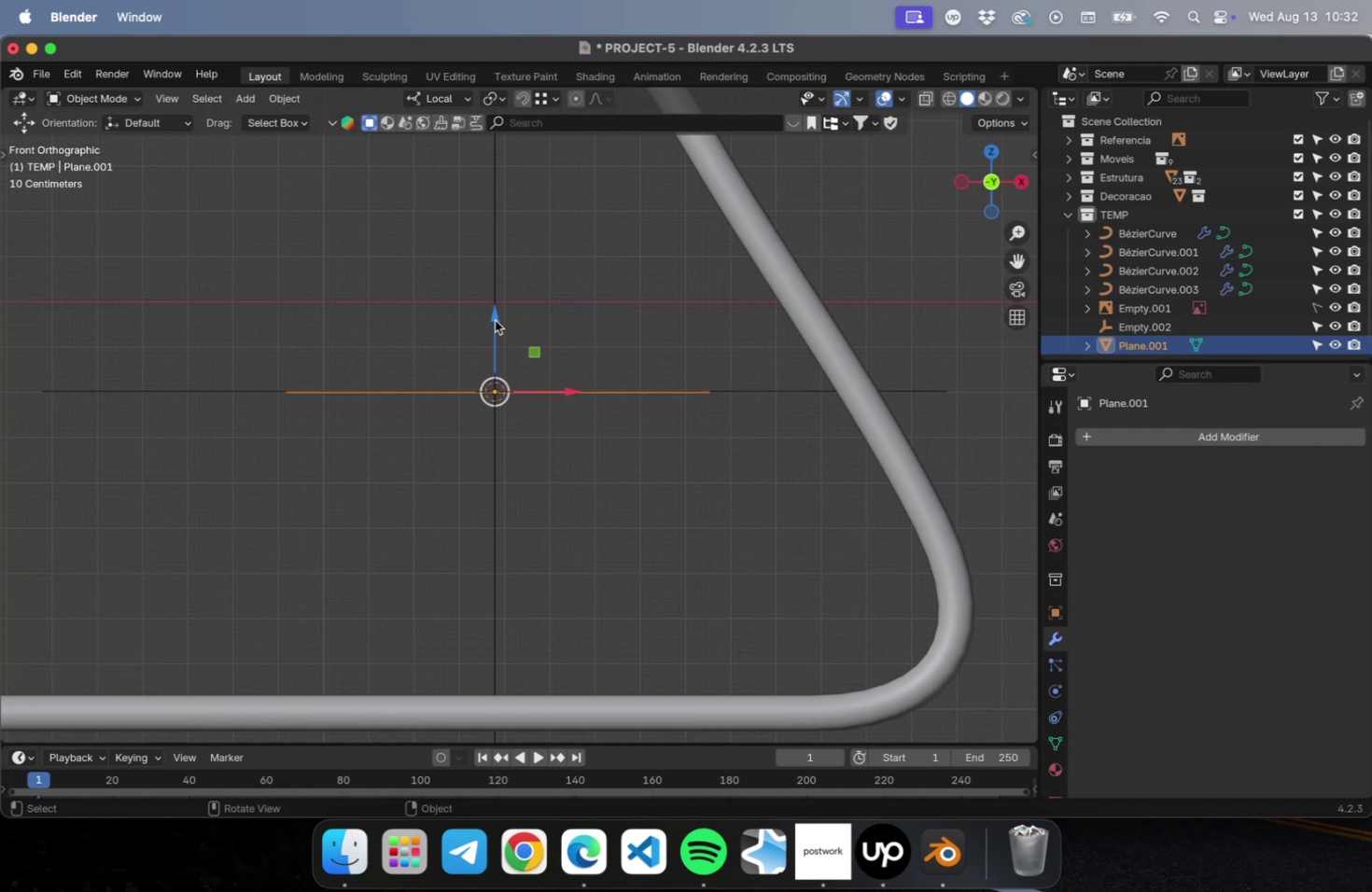 
scroll: coordinate [512, 351], scroll_direction: down, amount: 39.0
 